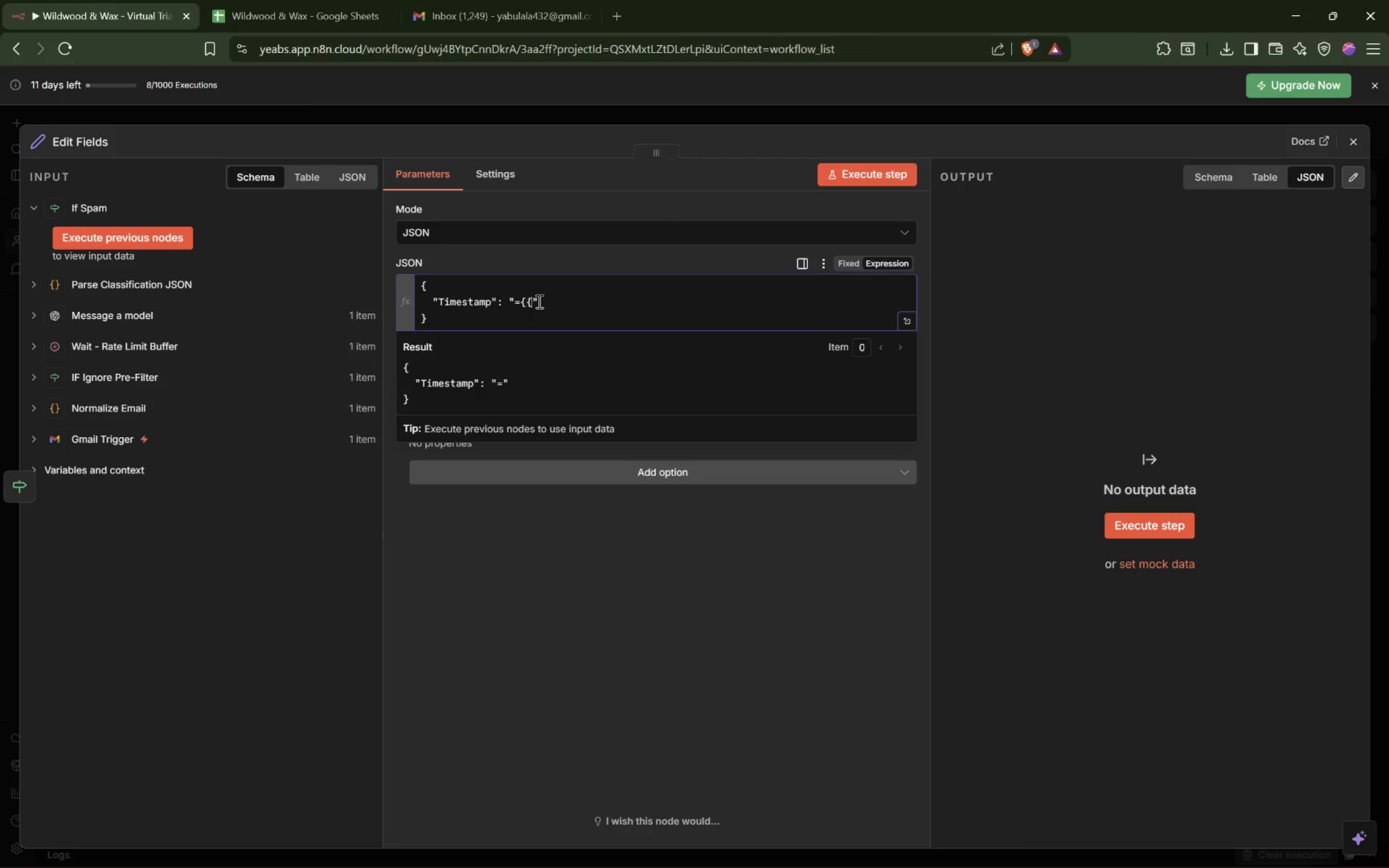 
key(Shift+BracketLeft)
 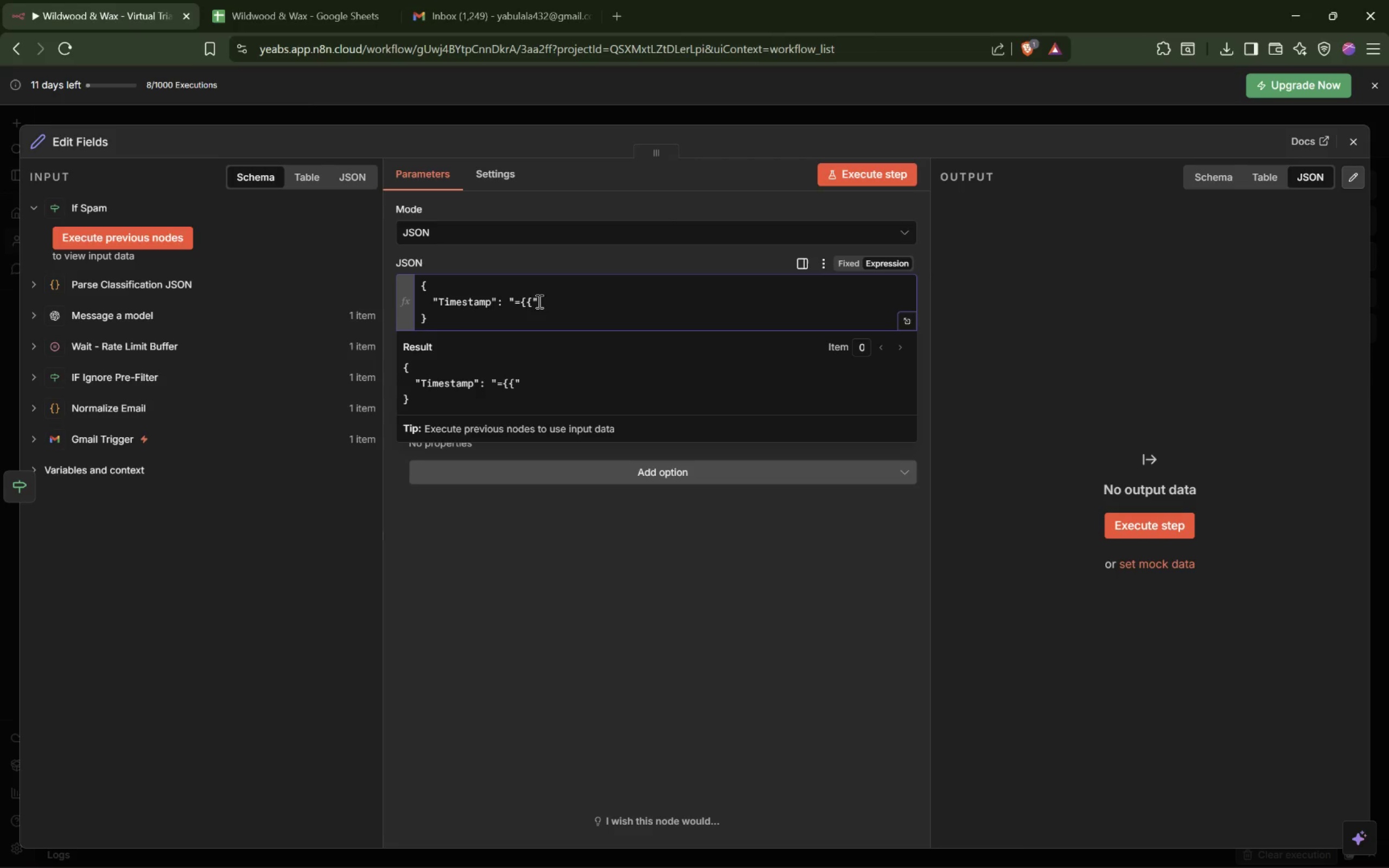 
key(Shift+BracketRight)
 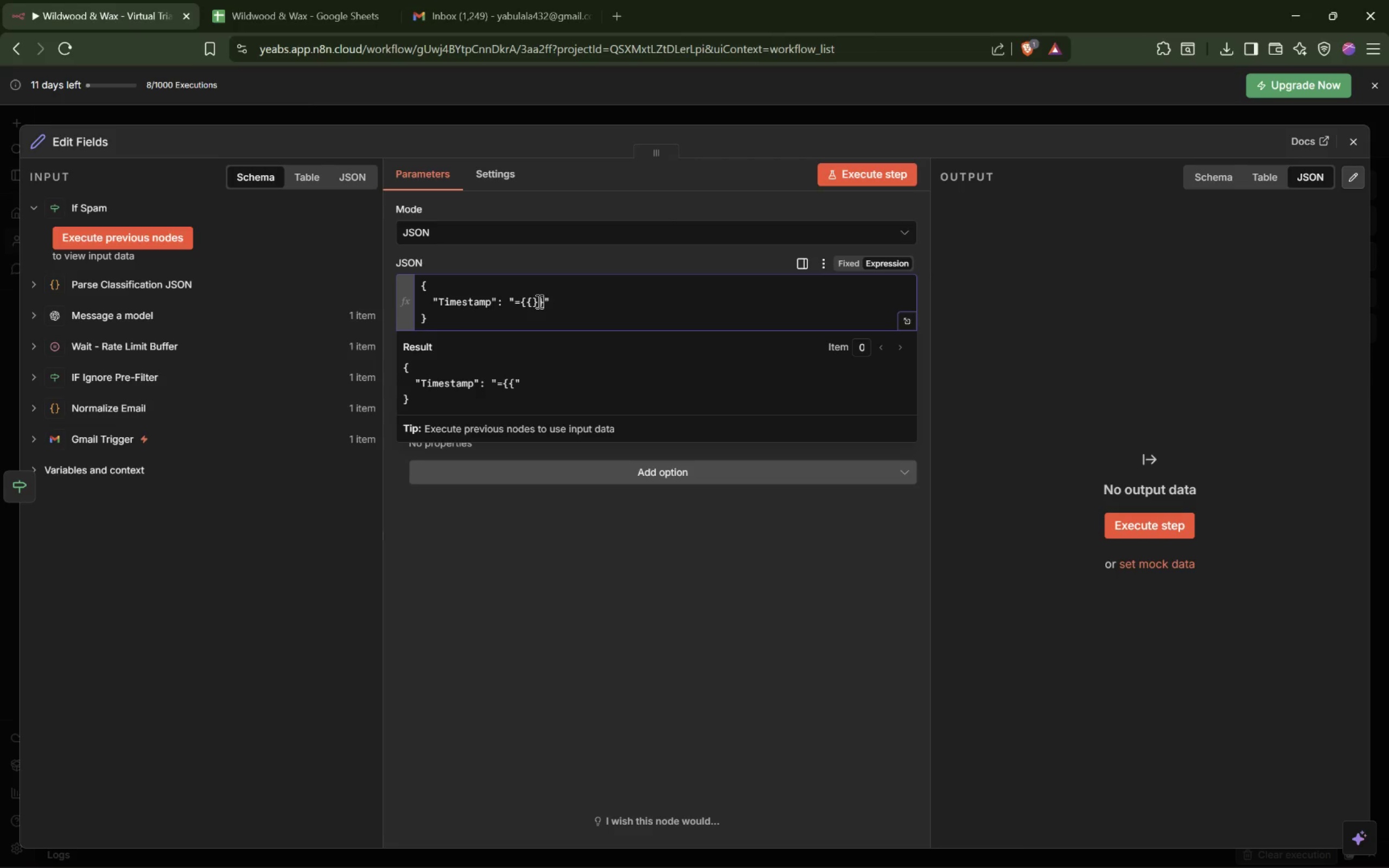 
key(Shift+BracketRight)
 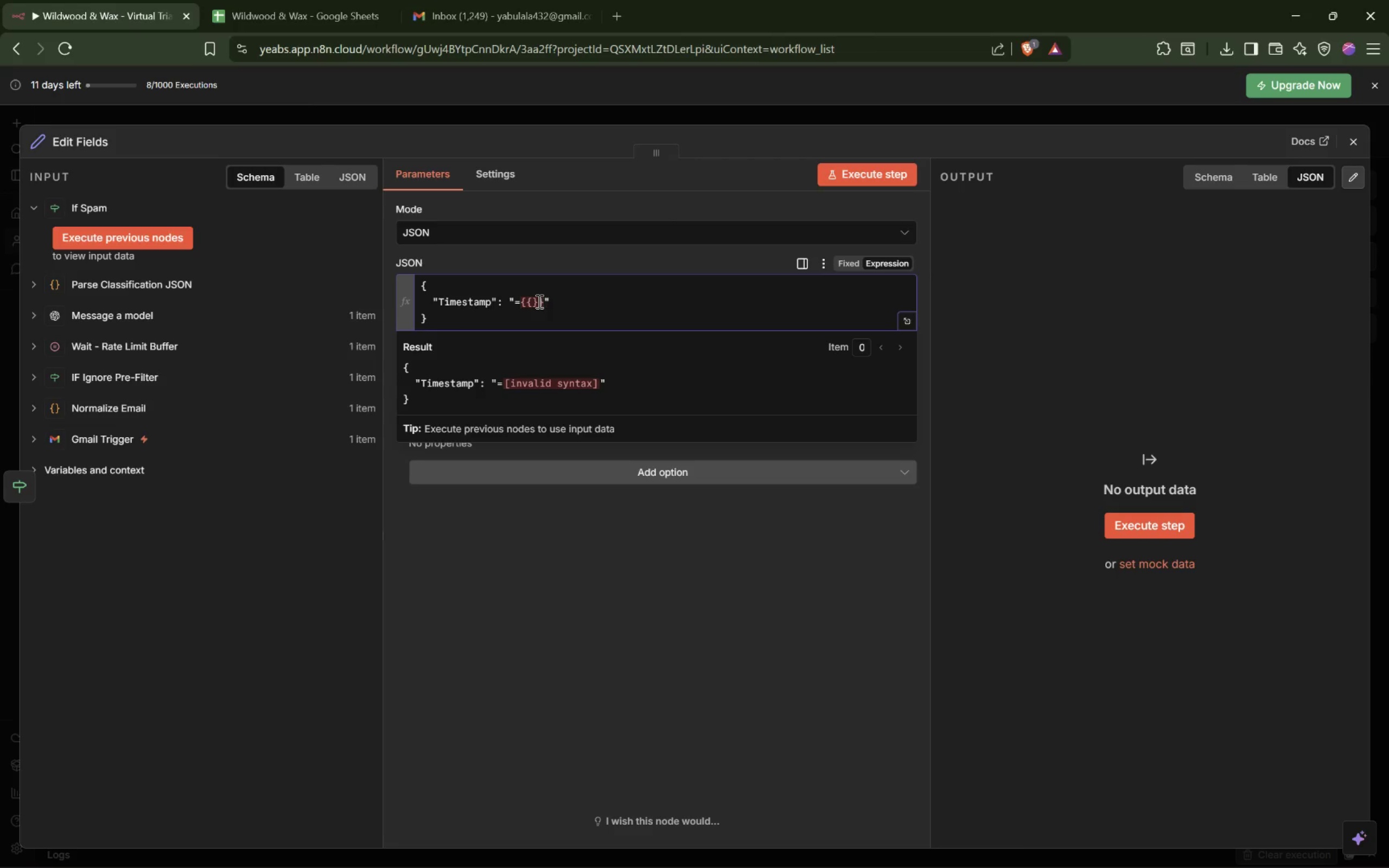 
key(ArrowLeft)
 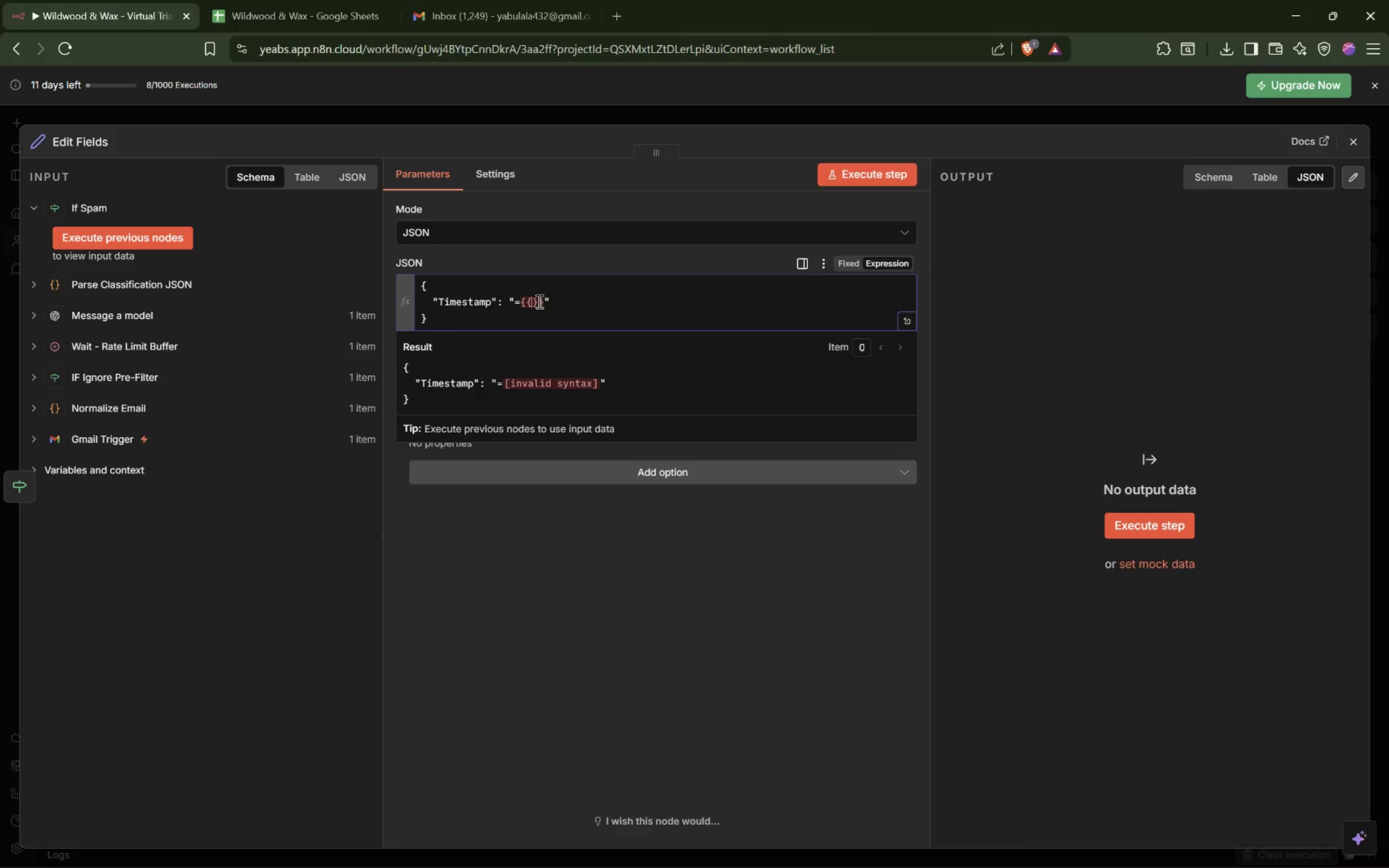 
key(ArrowLeft)
 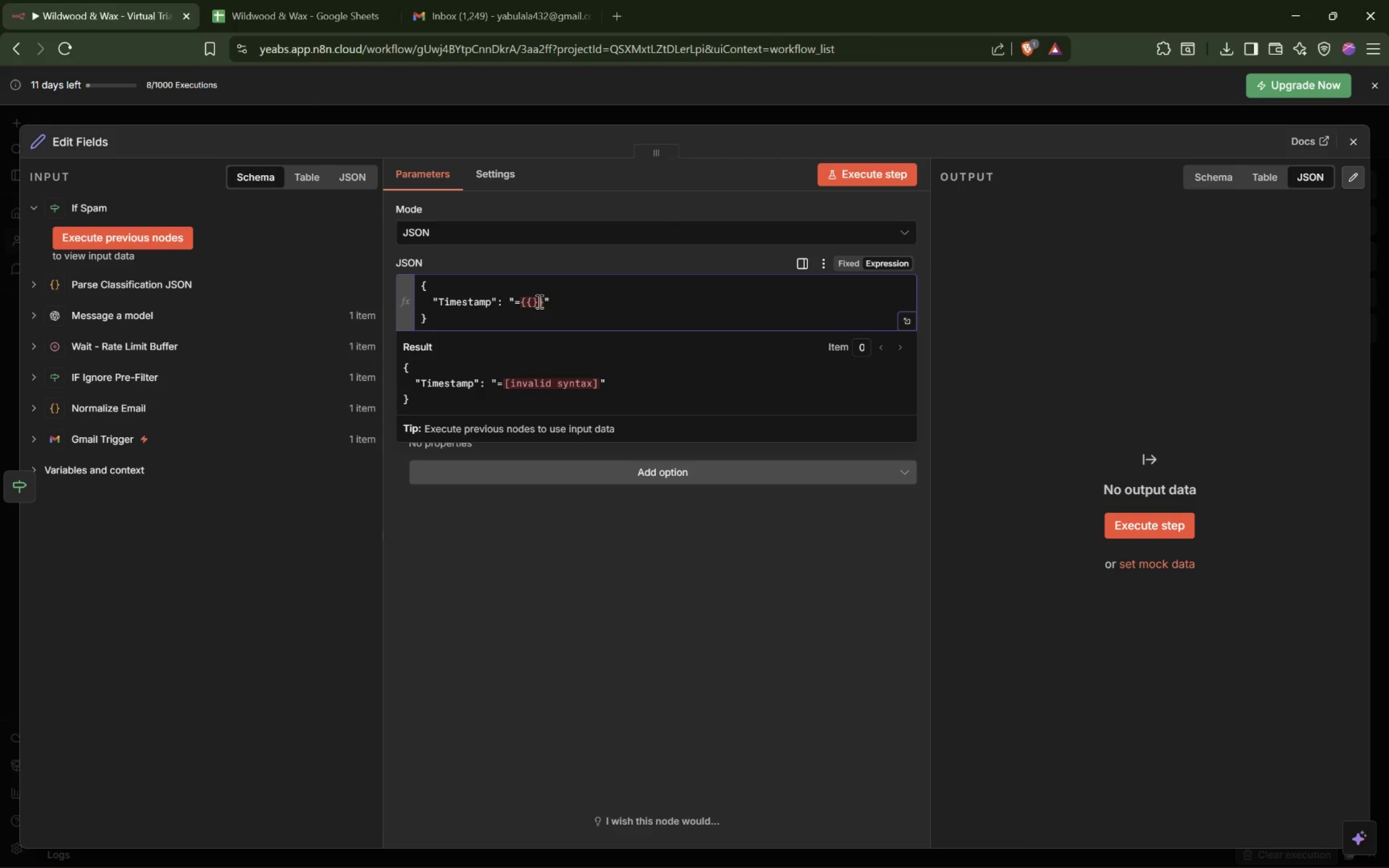 
type( $json.received_at [End],)
 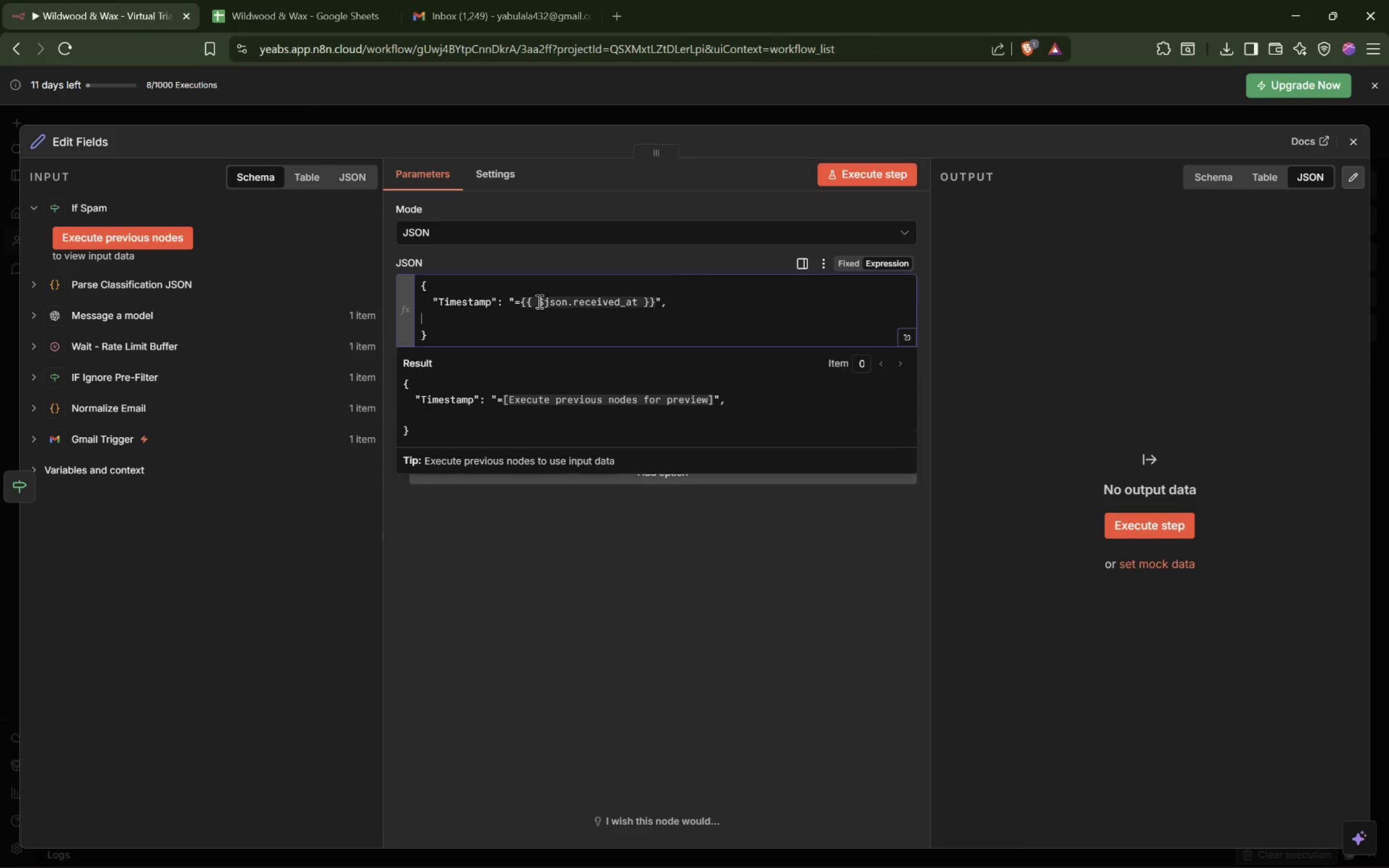 
 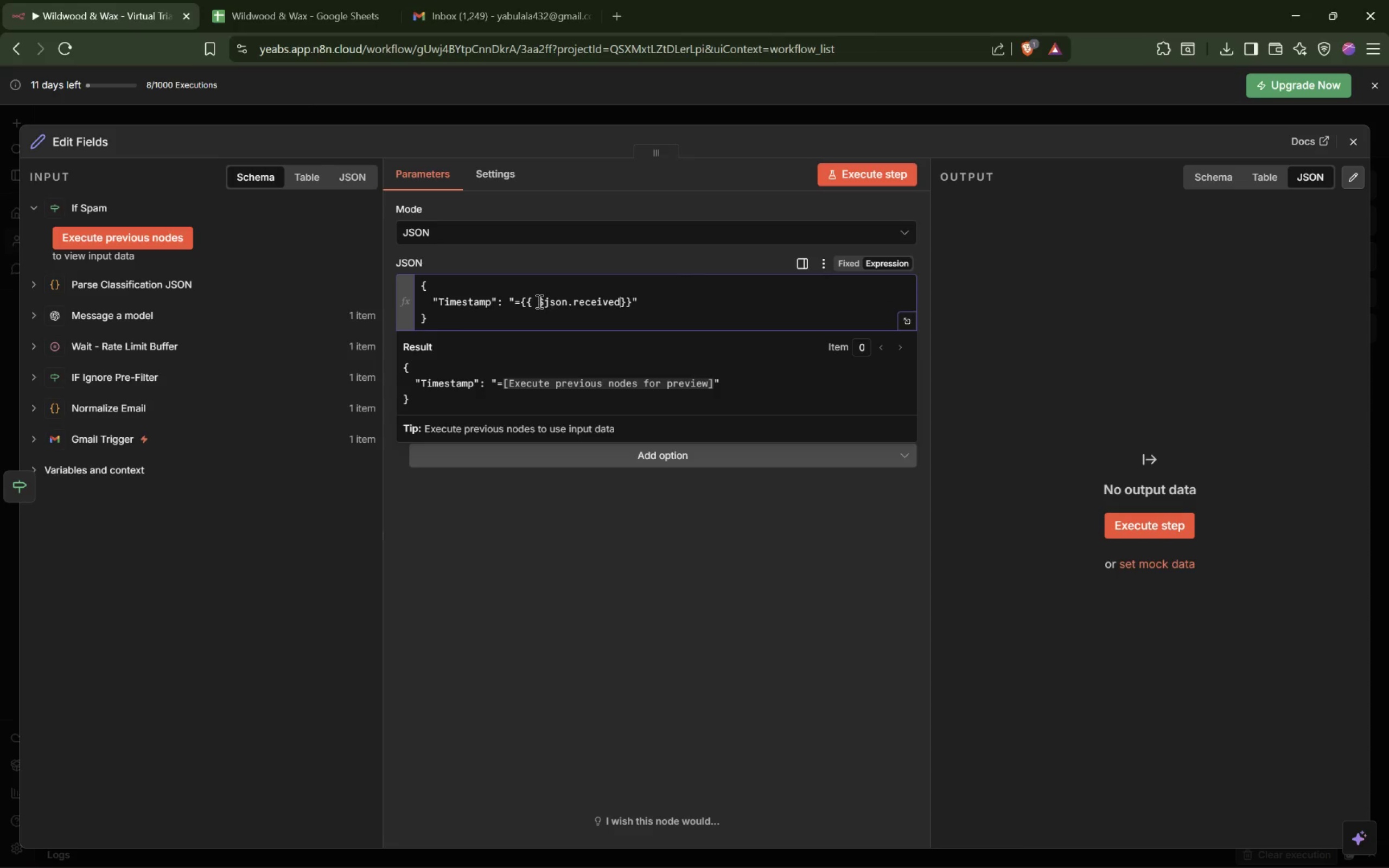 
key(Enter)
 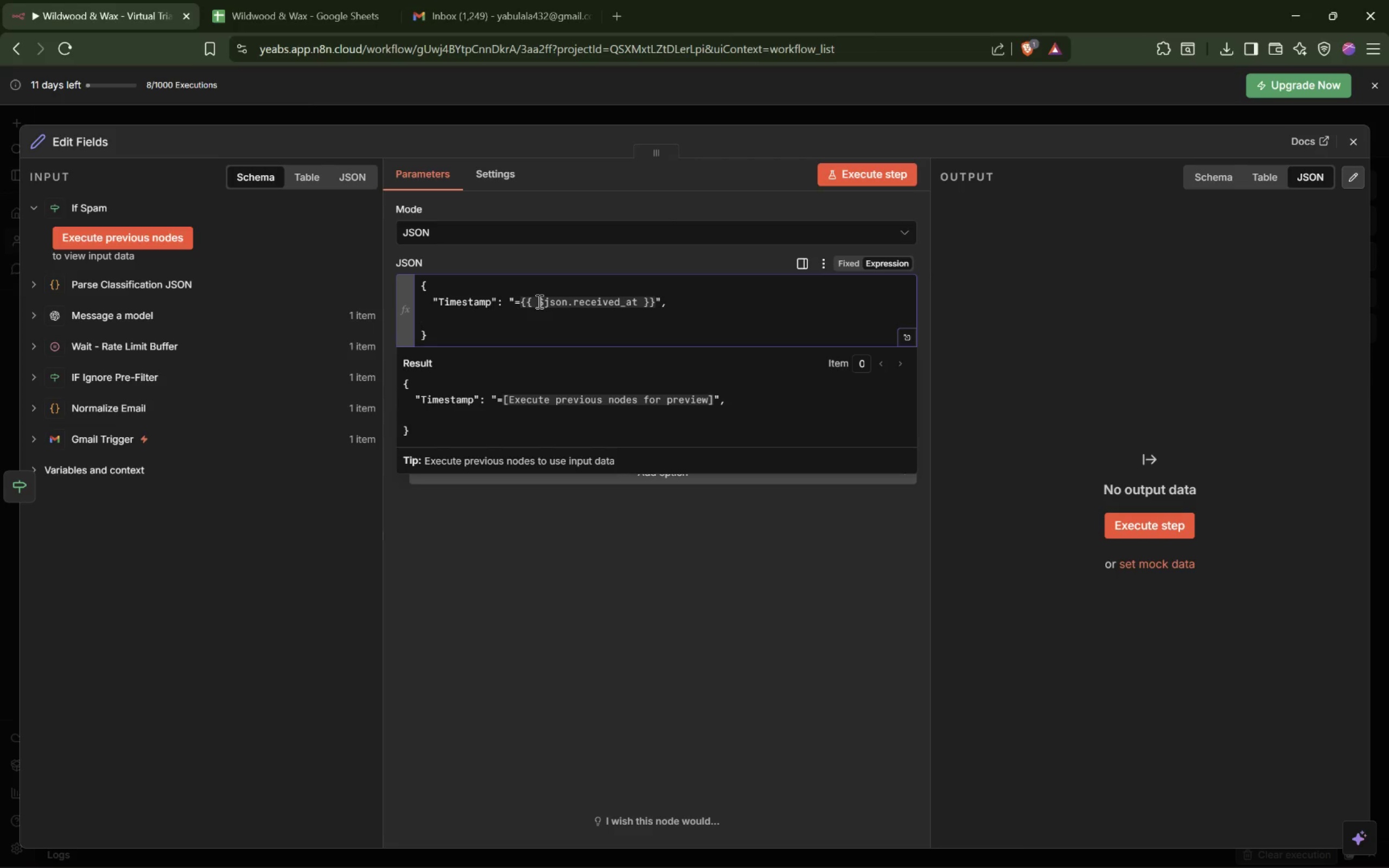 
key(Tab)
 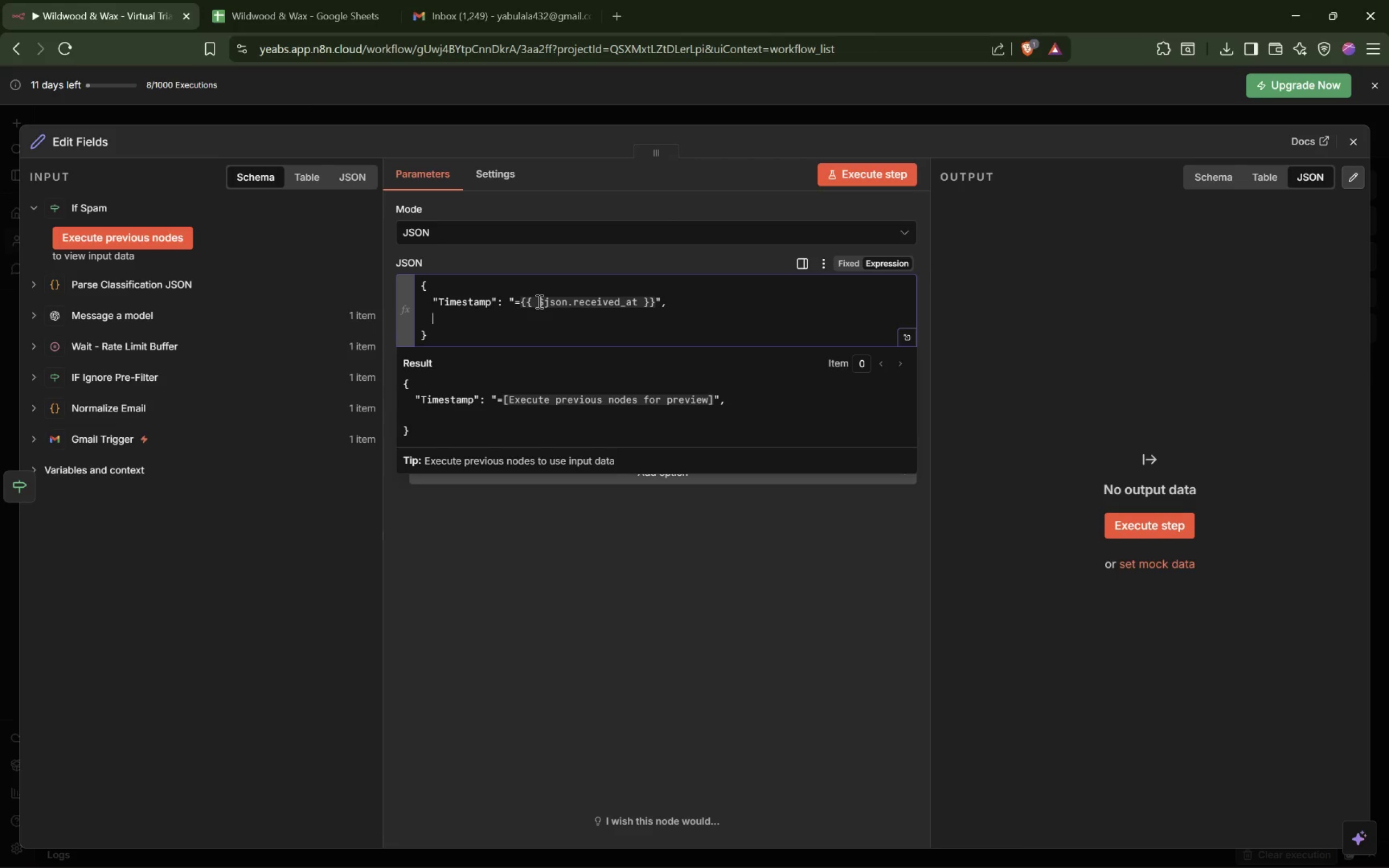 
key(Shift+ShiftLeft)
 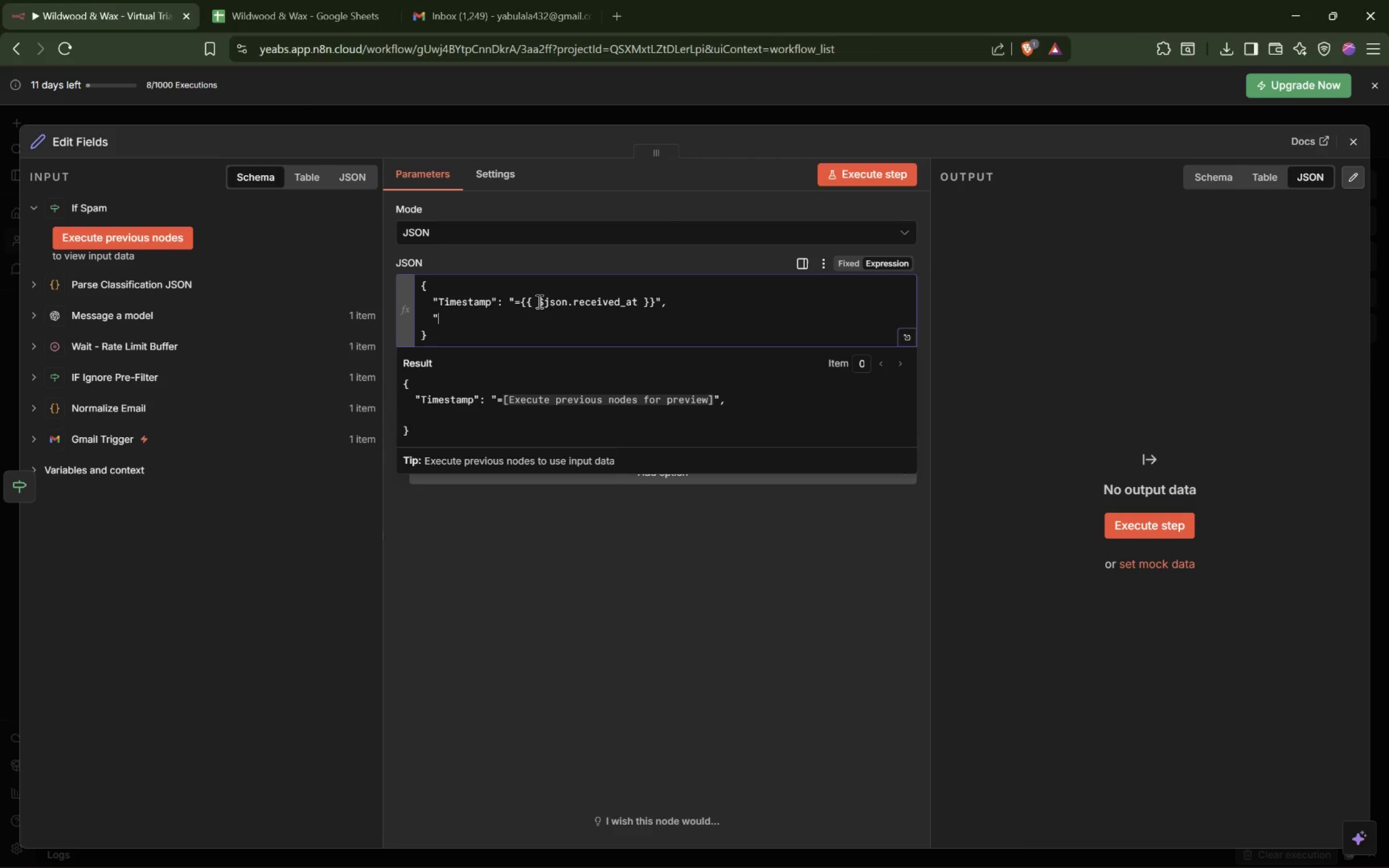 
key(Shift+Quote)
 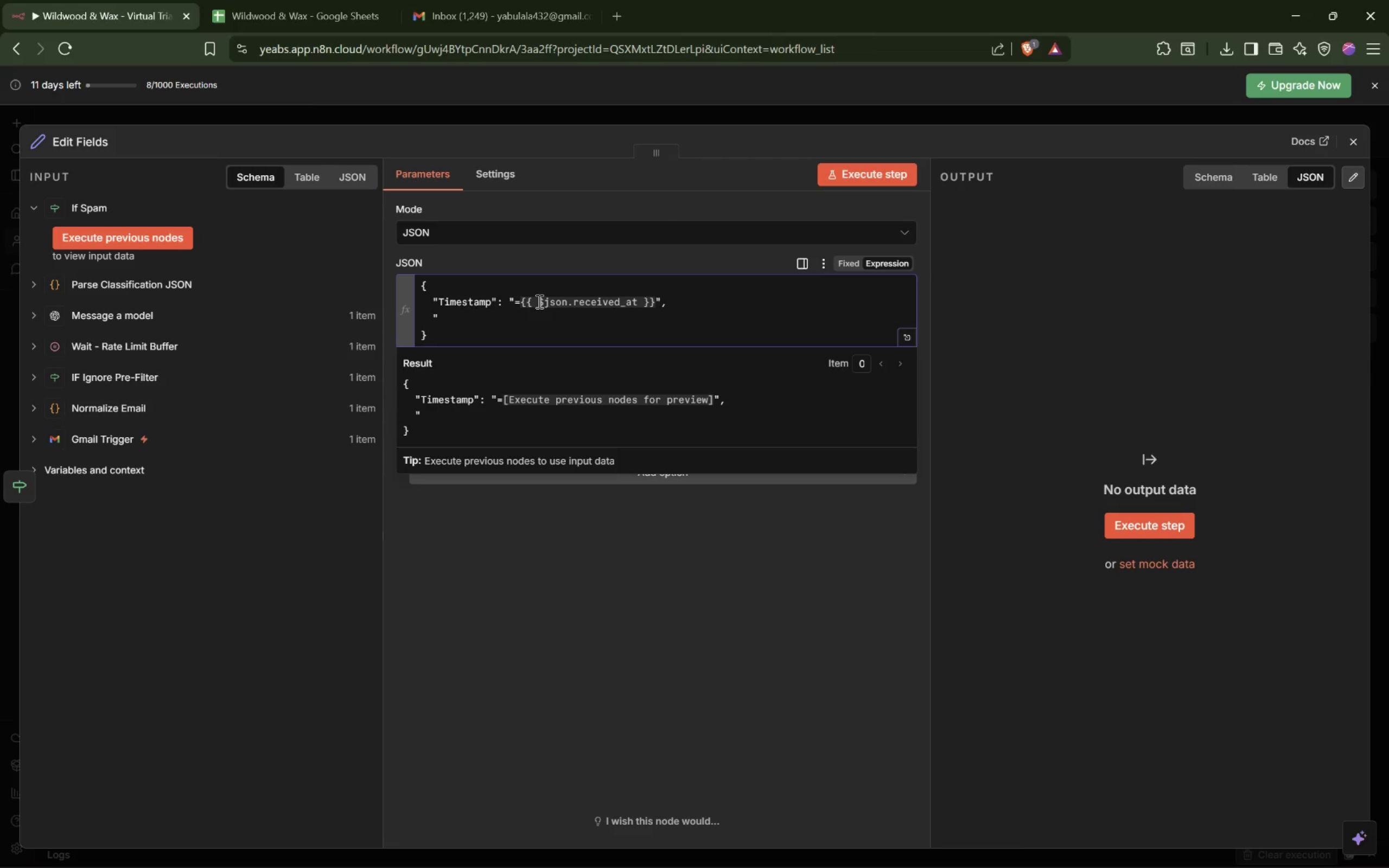 
key(Shift+ShiftLeft)
 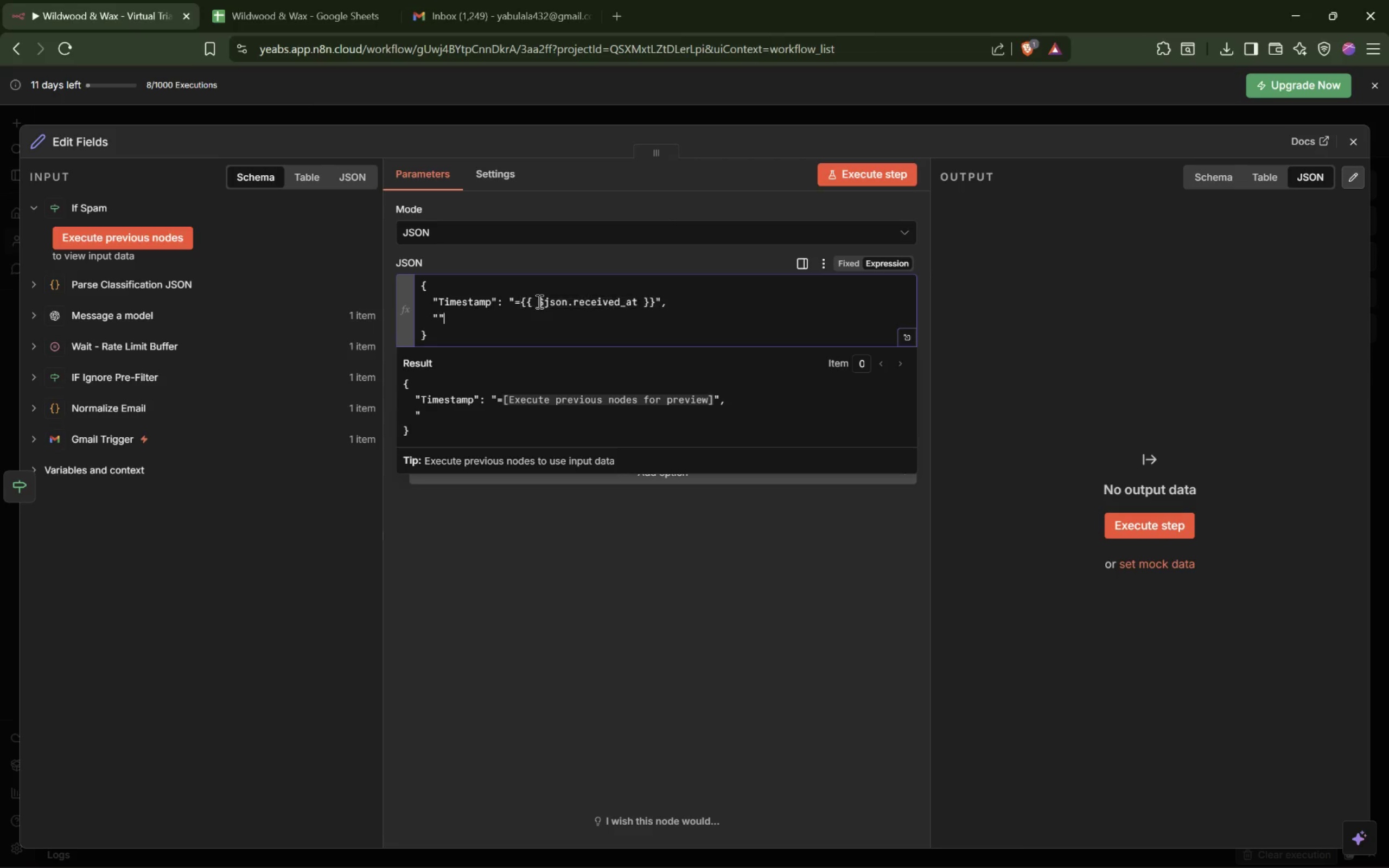 
key(Shift+Quote)
 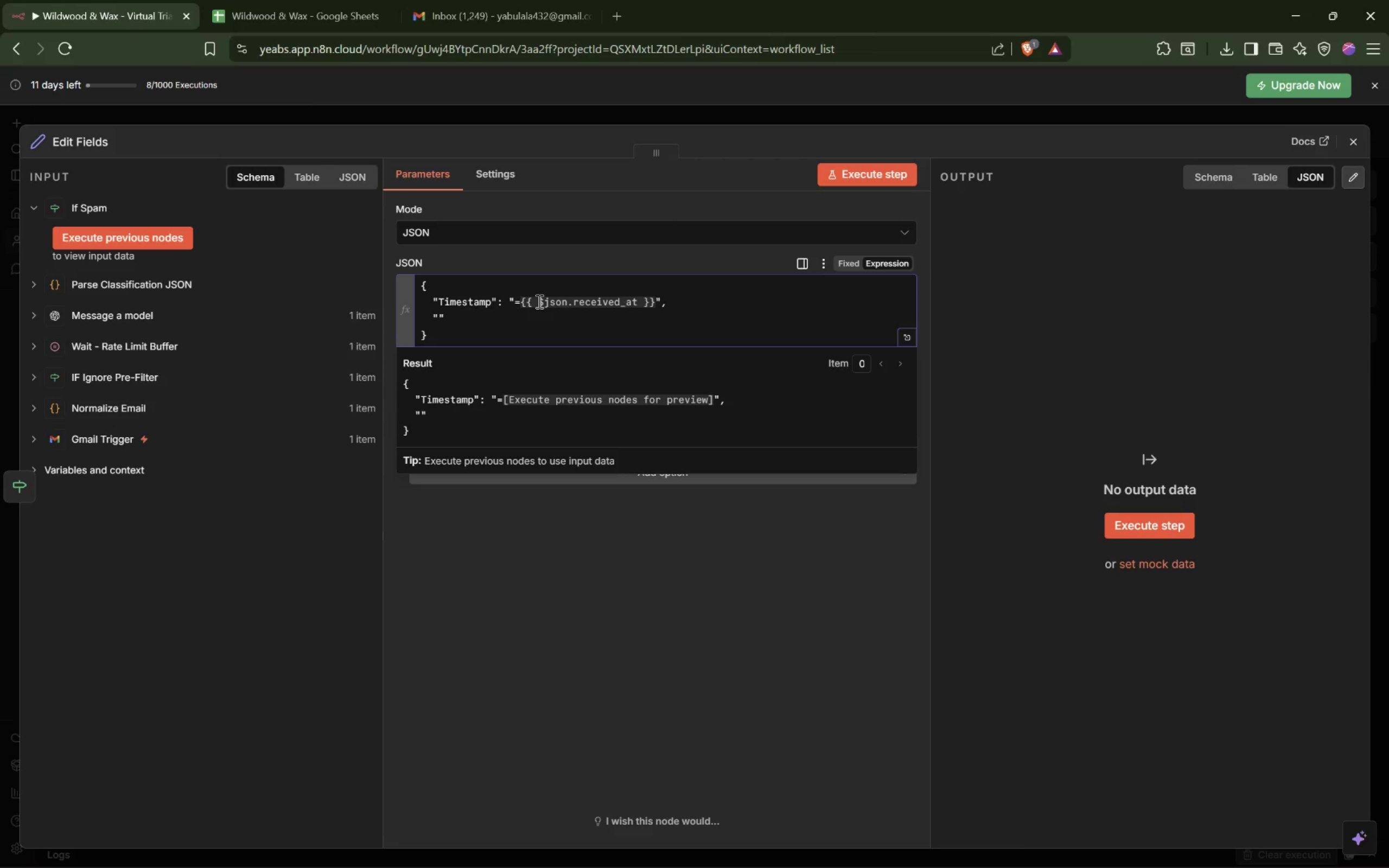 
key(Shift+ShiftLeft)
 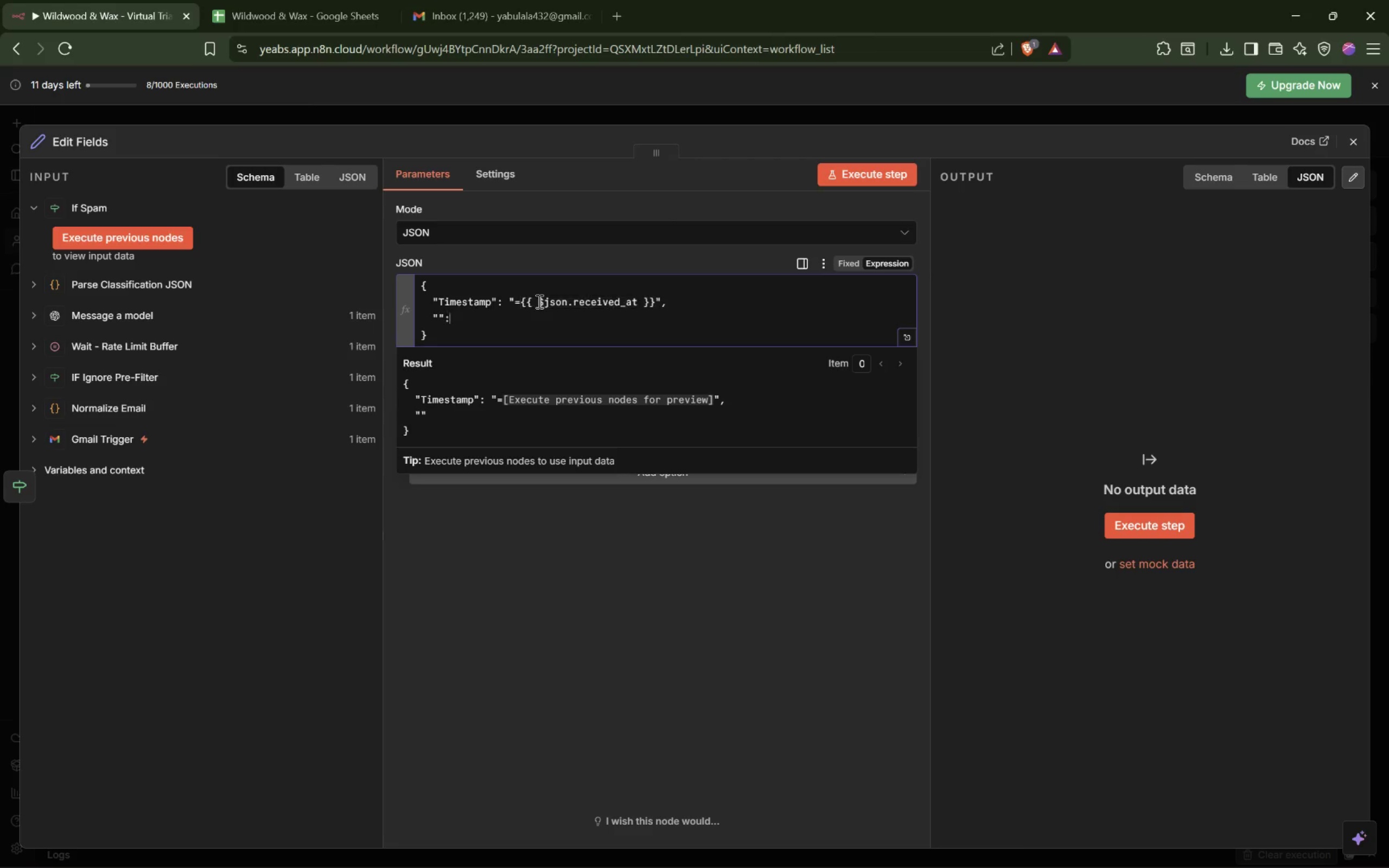 
key(Shift+Semicolon)
 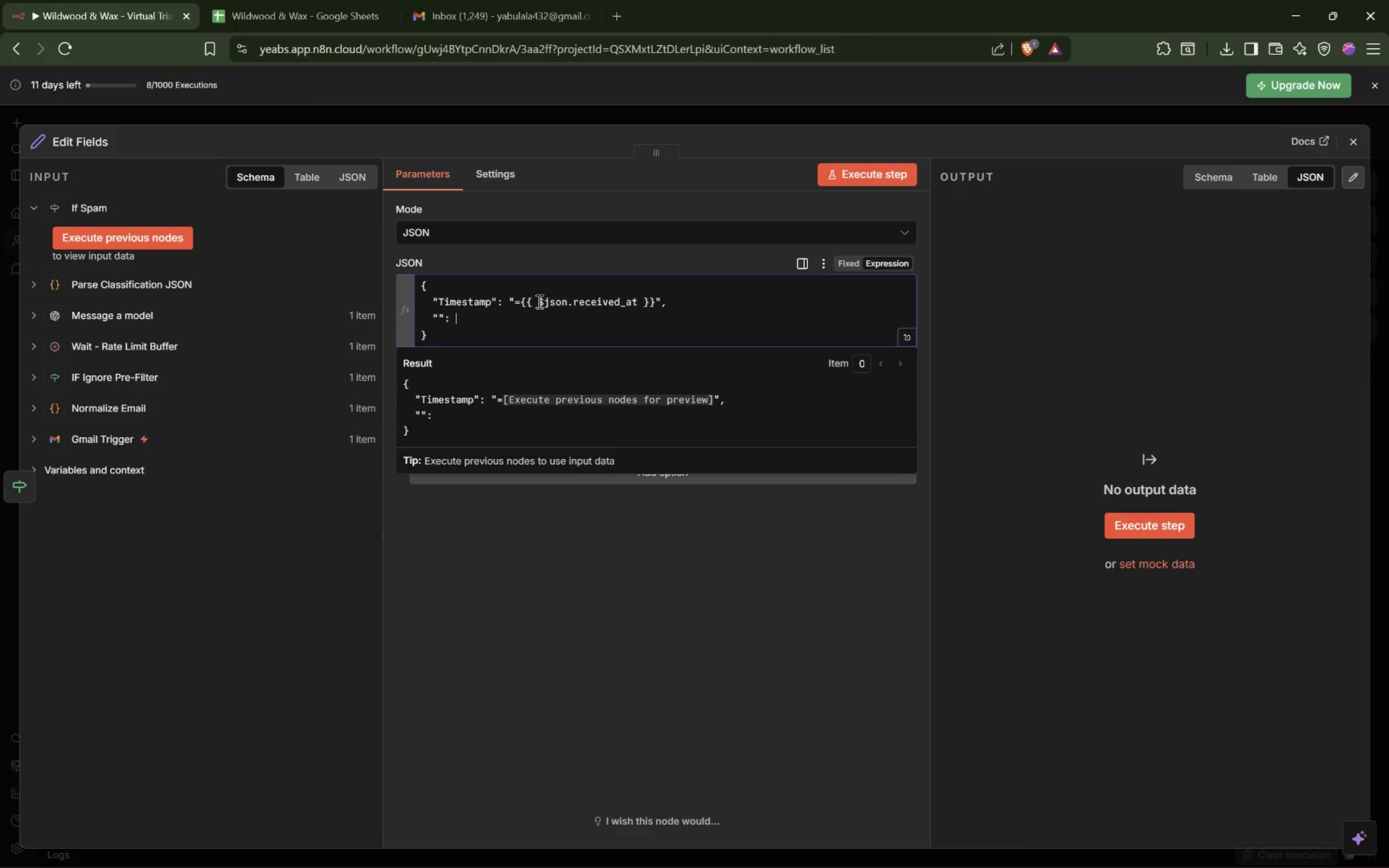 
key(Space)
 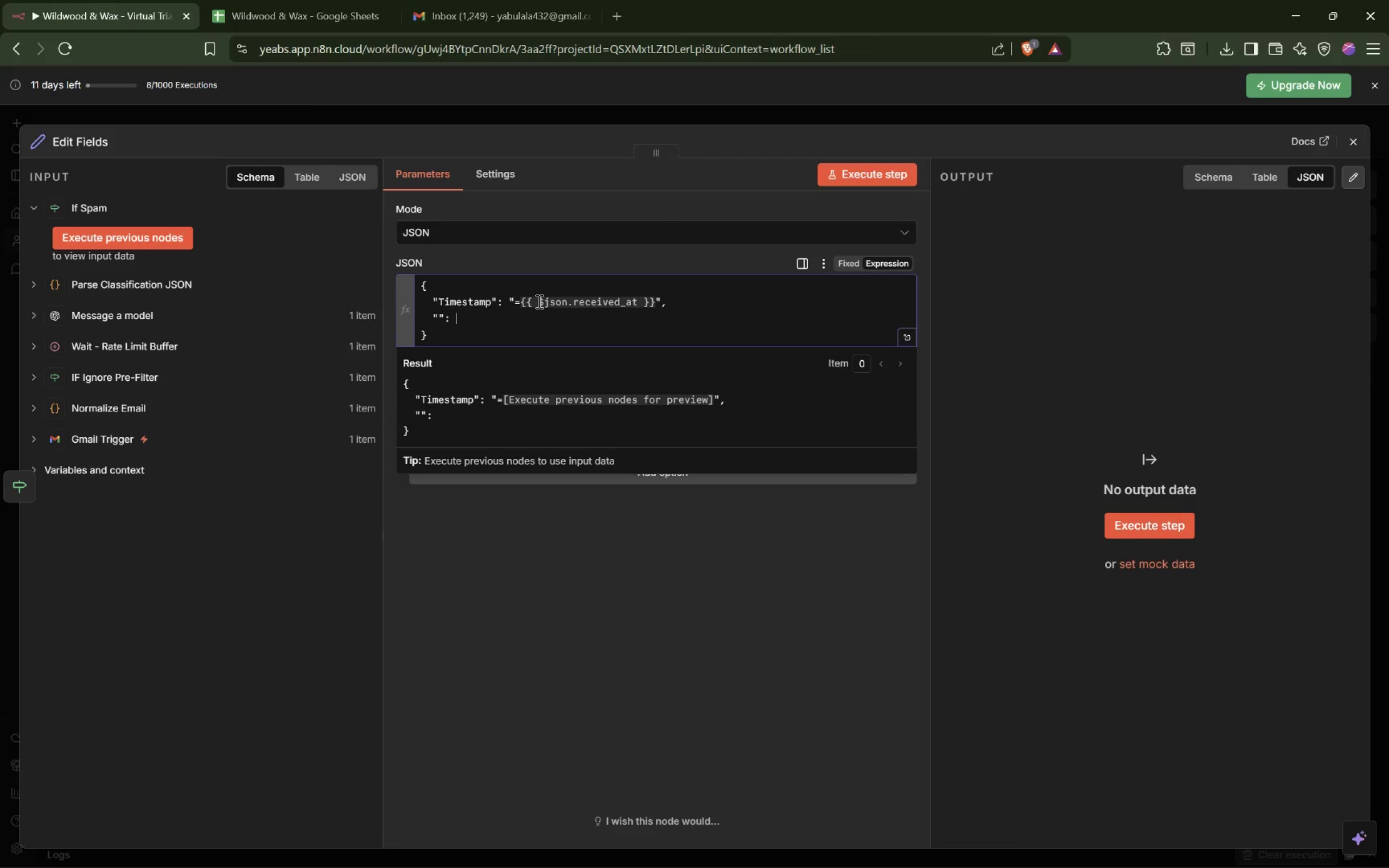 
key(Shift+Quote)
 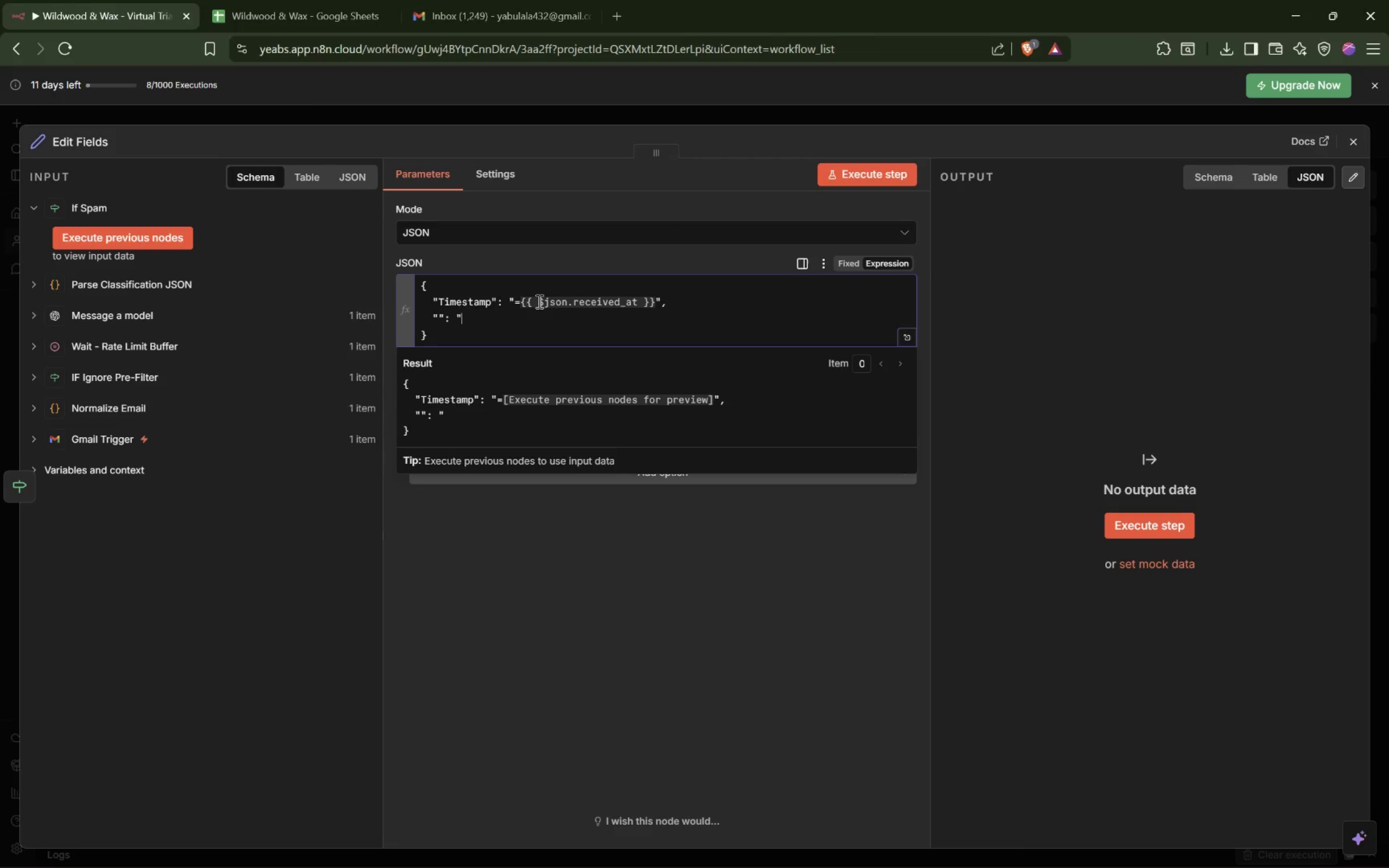 
key(Shift+Quote)
 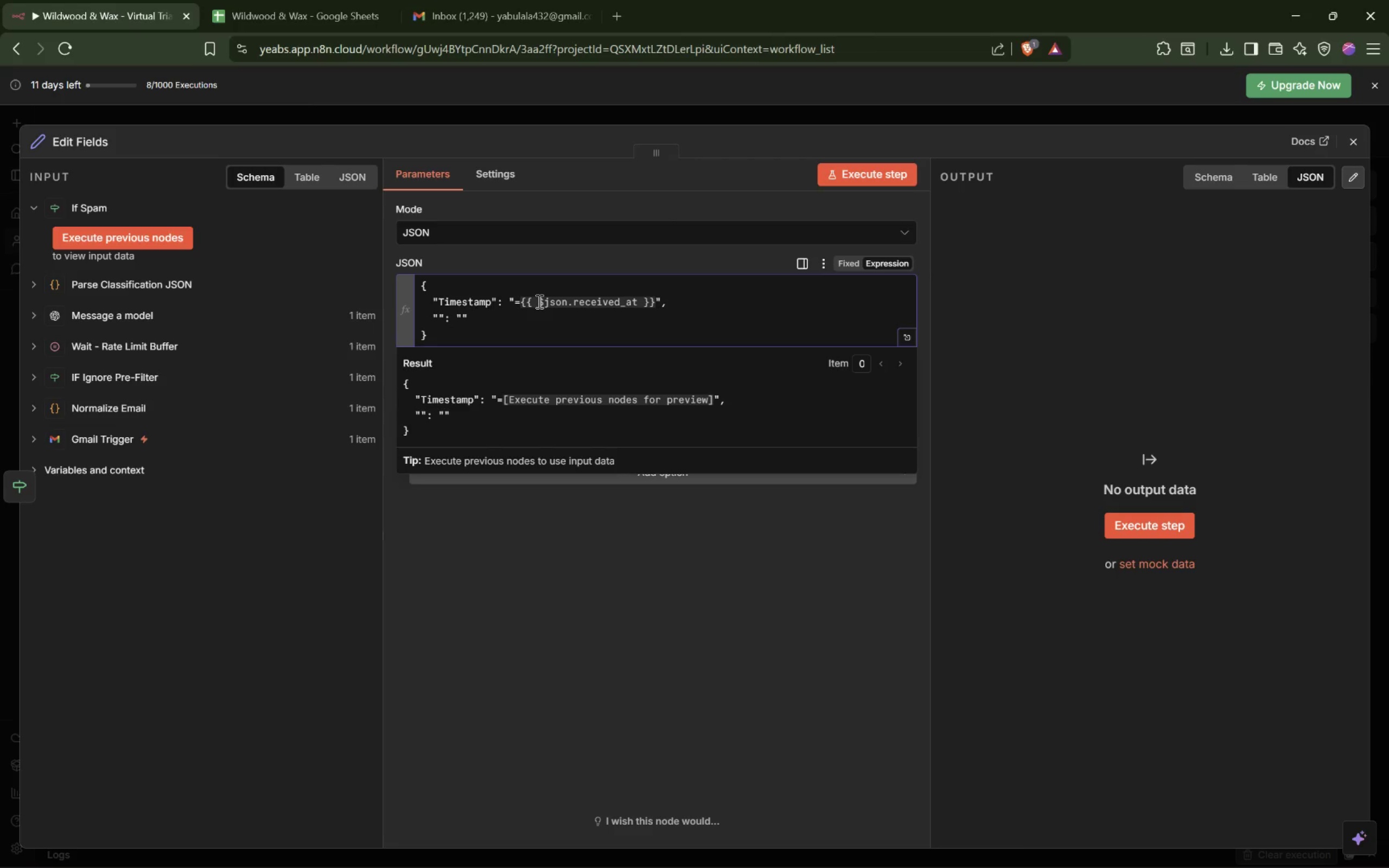 
key(Comma)
 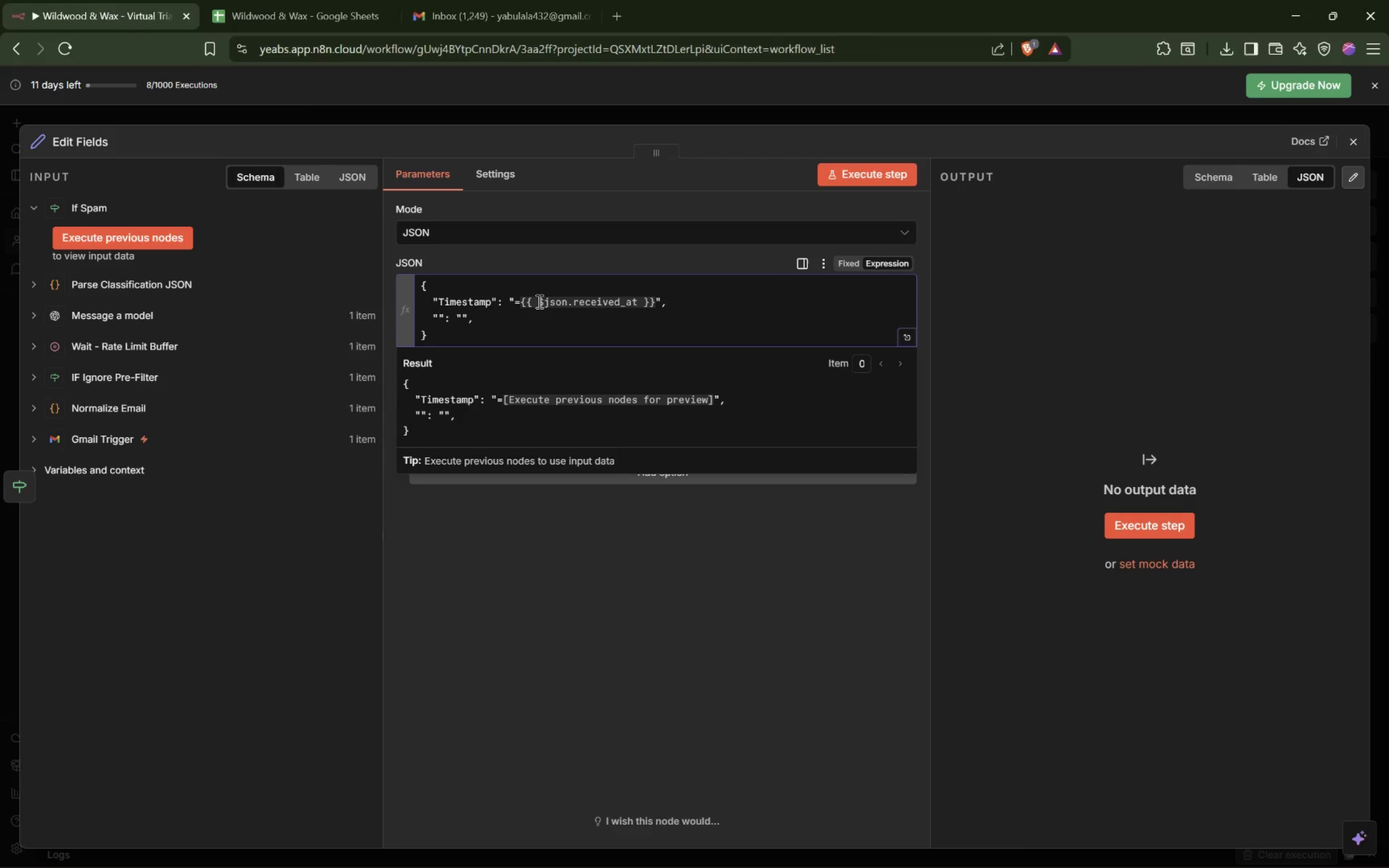 
key(ArrowLeft)
 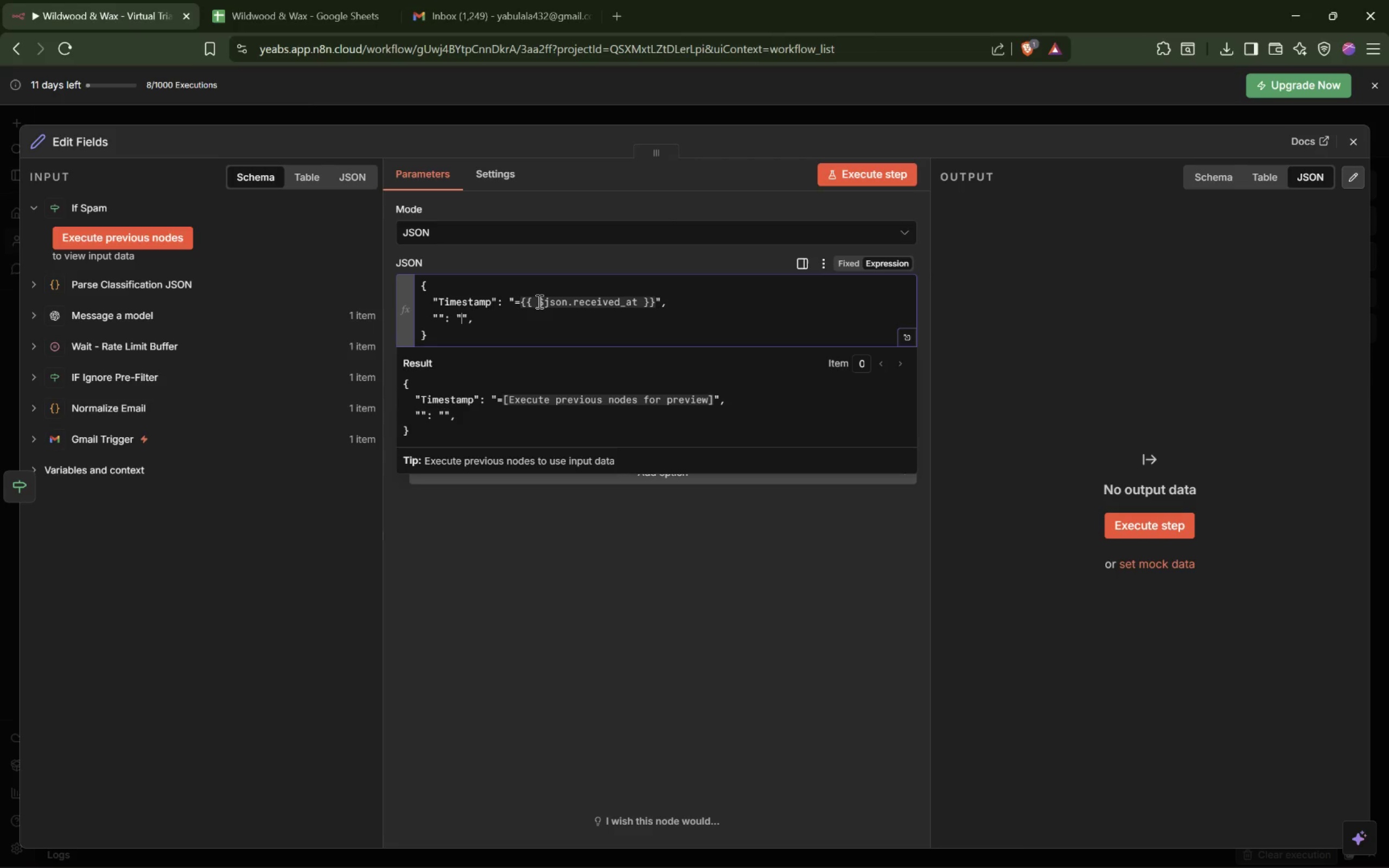 
key(ArrowLeft)
 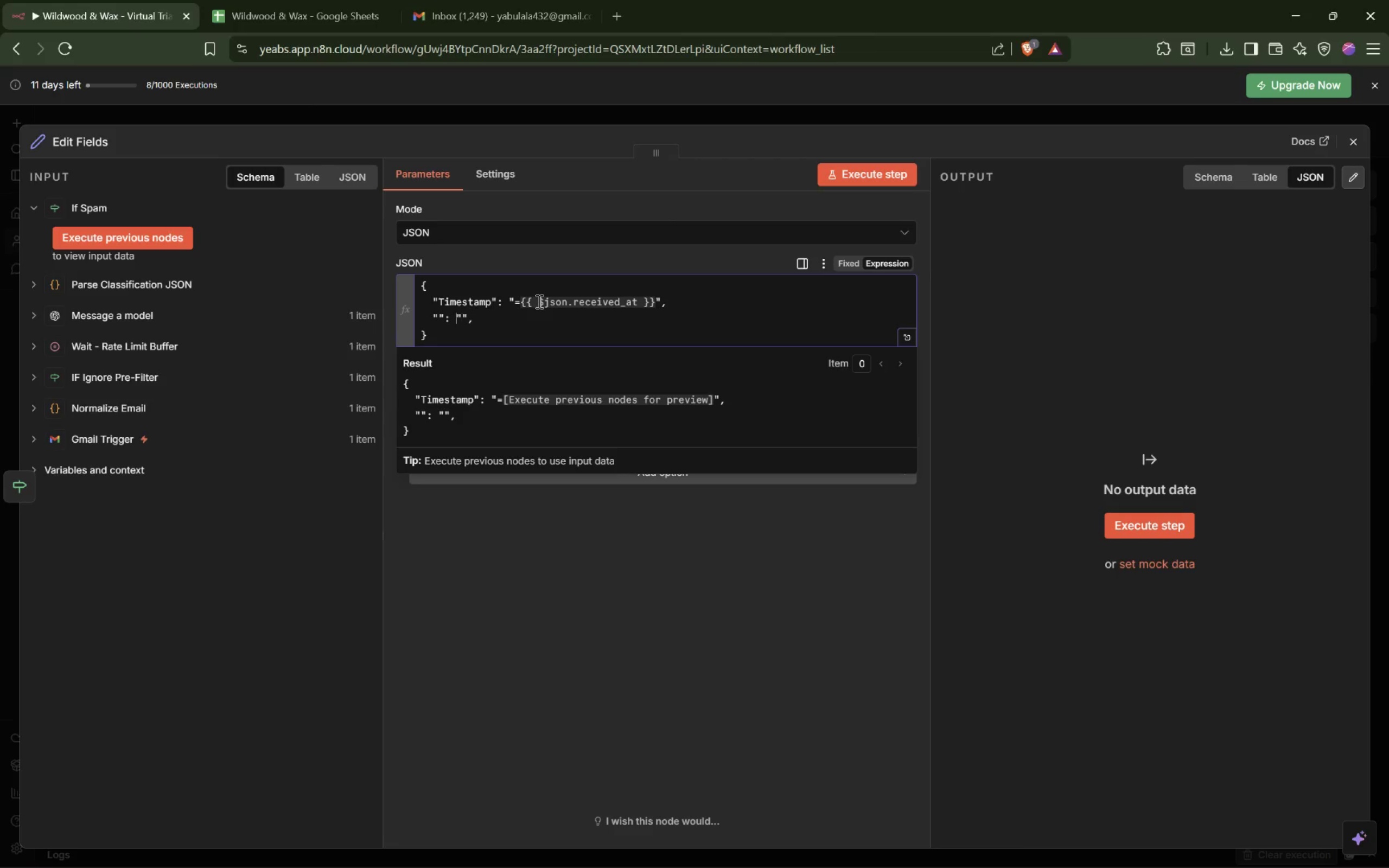 
key(ArrowLeft)
 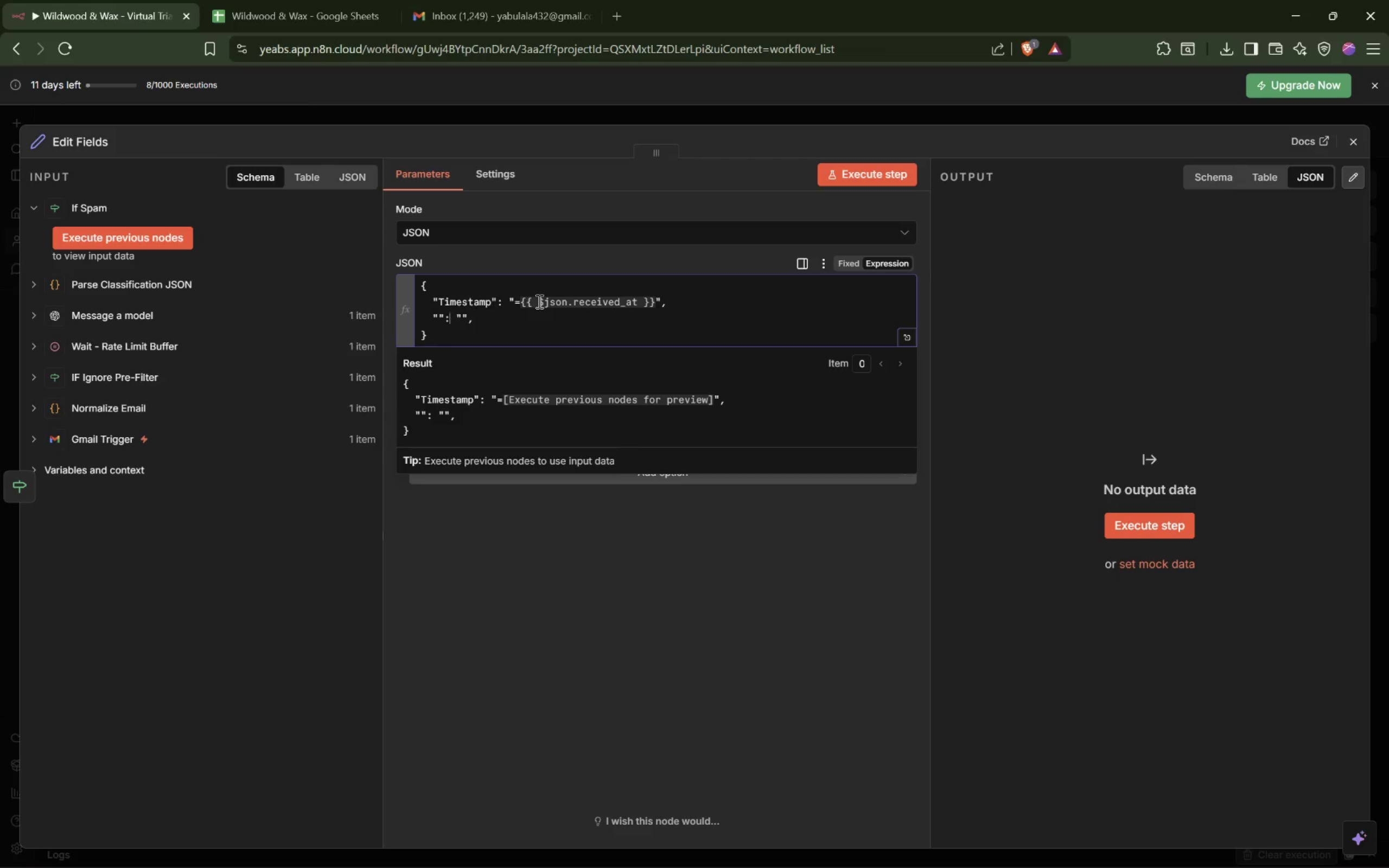 
key(ArrowLeft)
 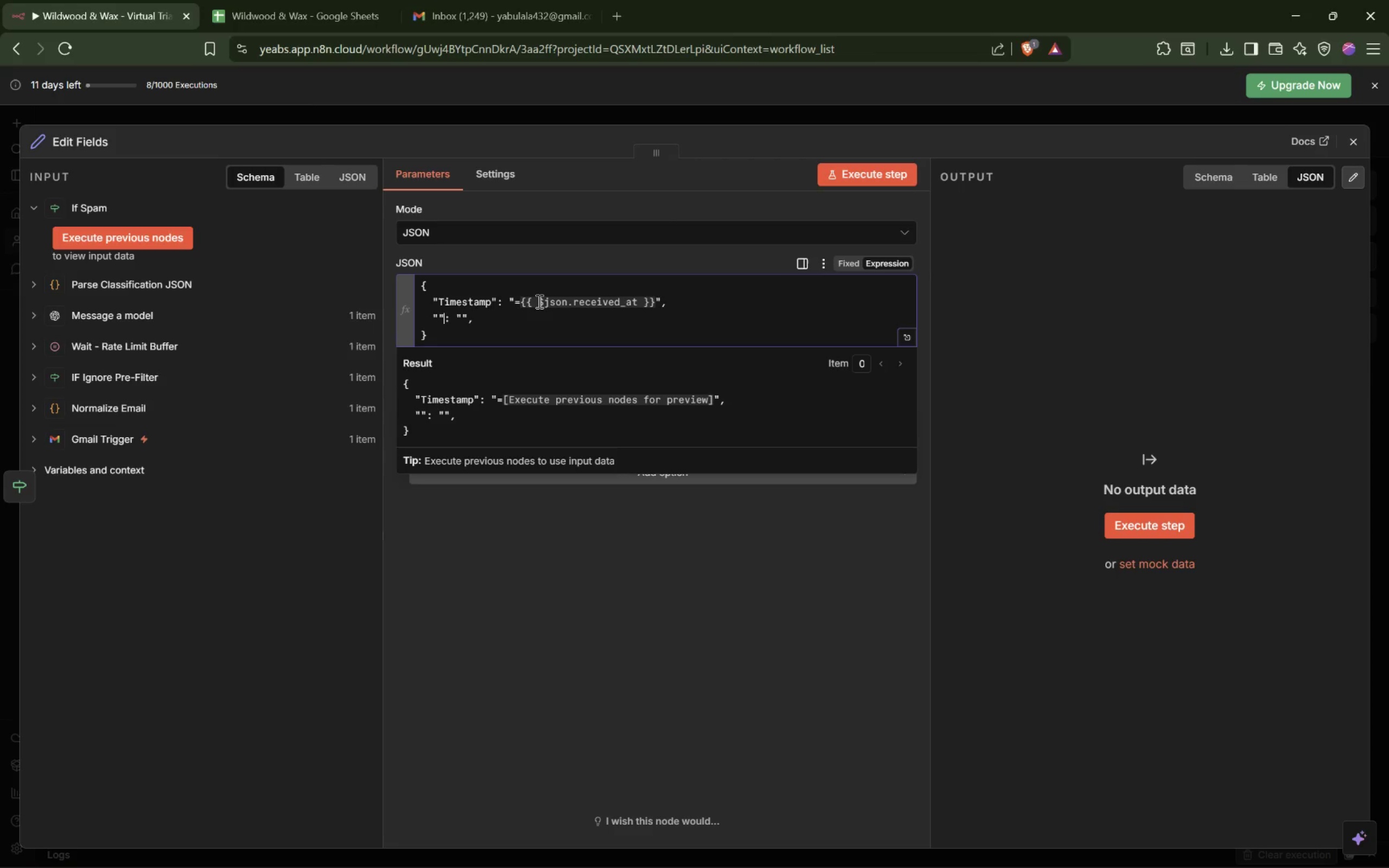 
key(ArrowLeft)
 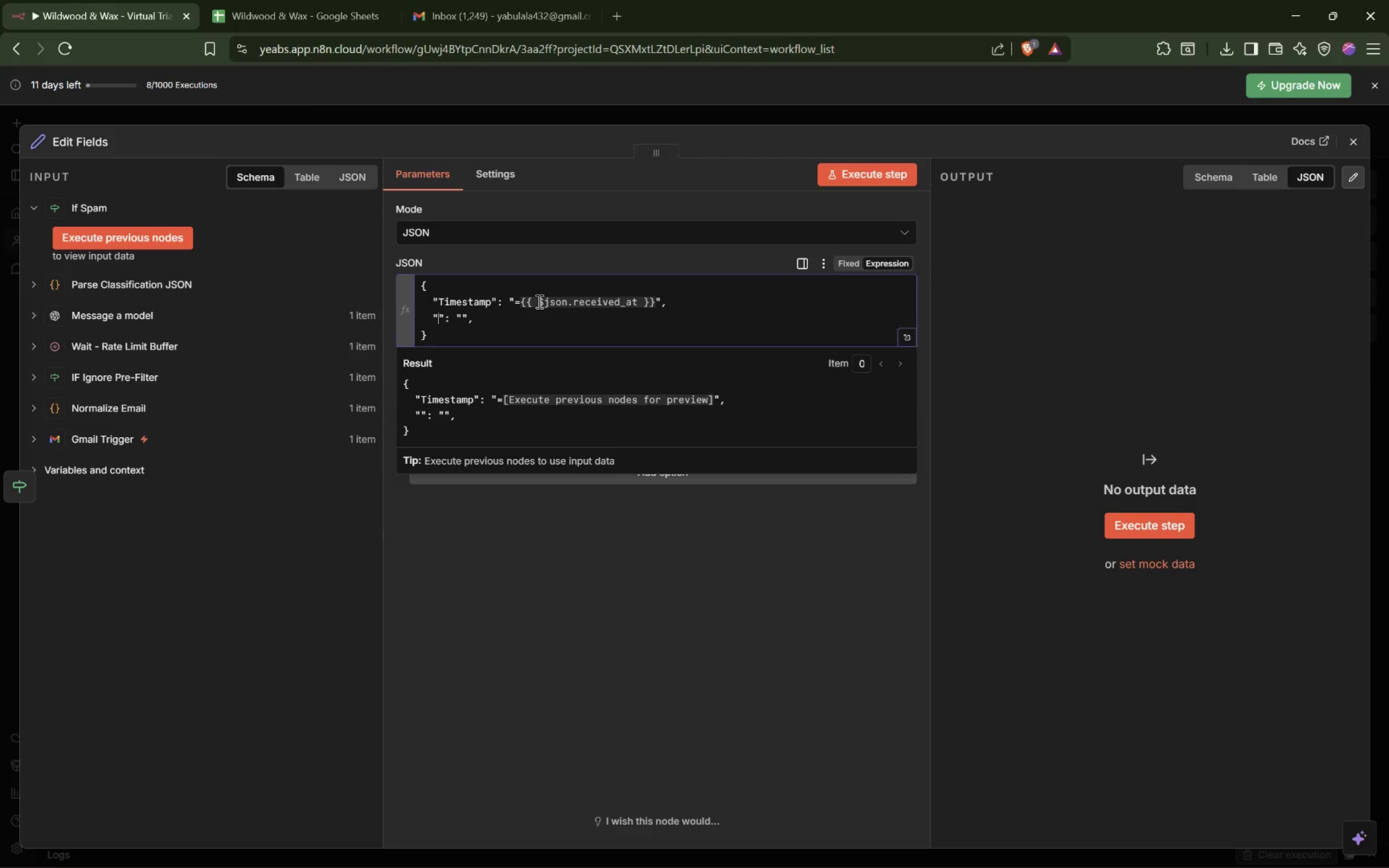 
key(ArrowLeft)
 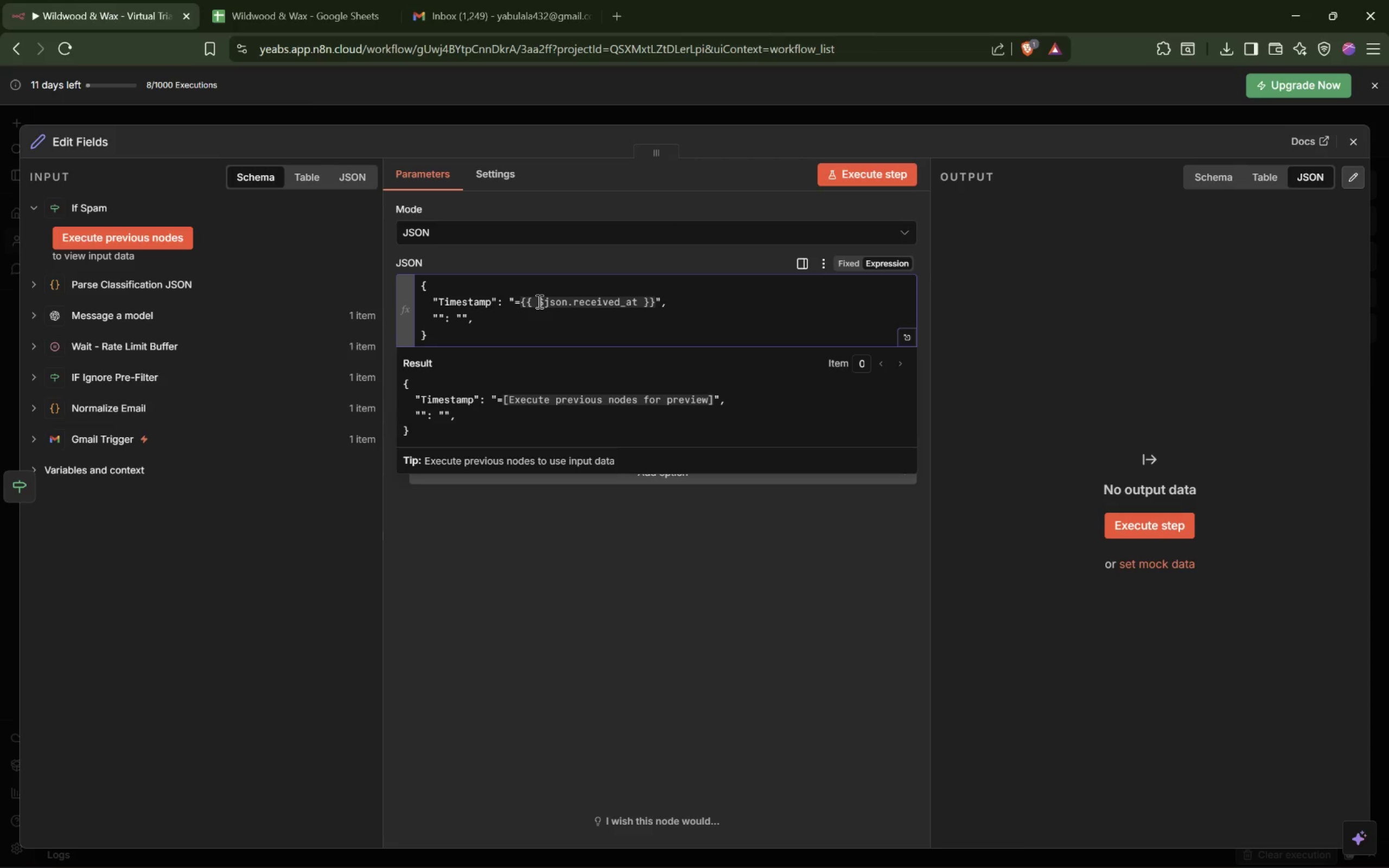 
type(Sender Email)
 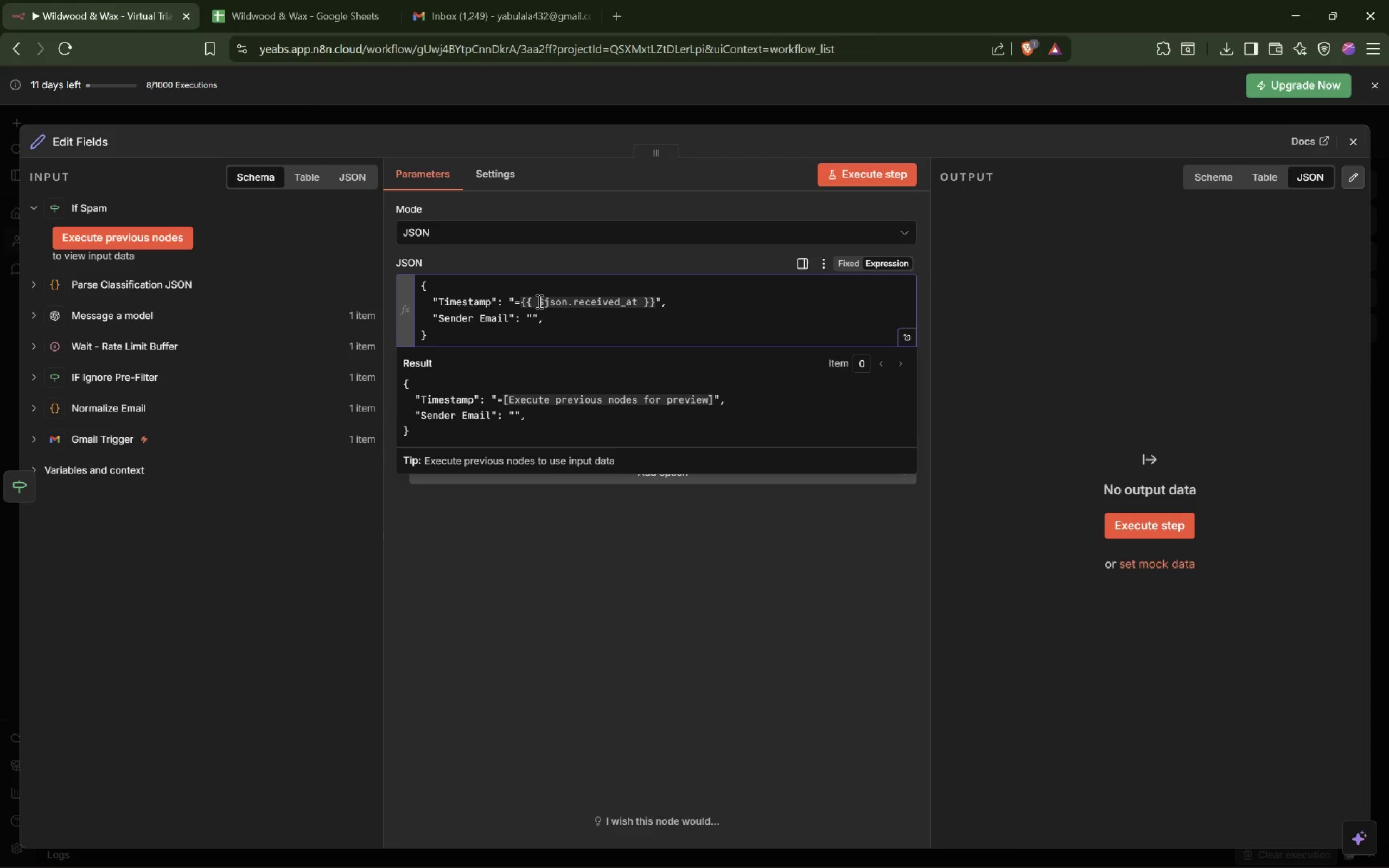 
key(ArrowRight)
 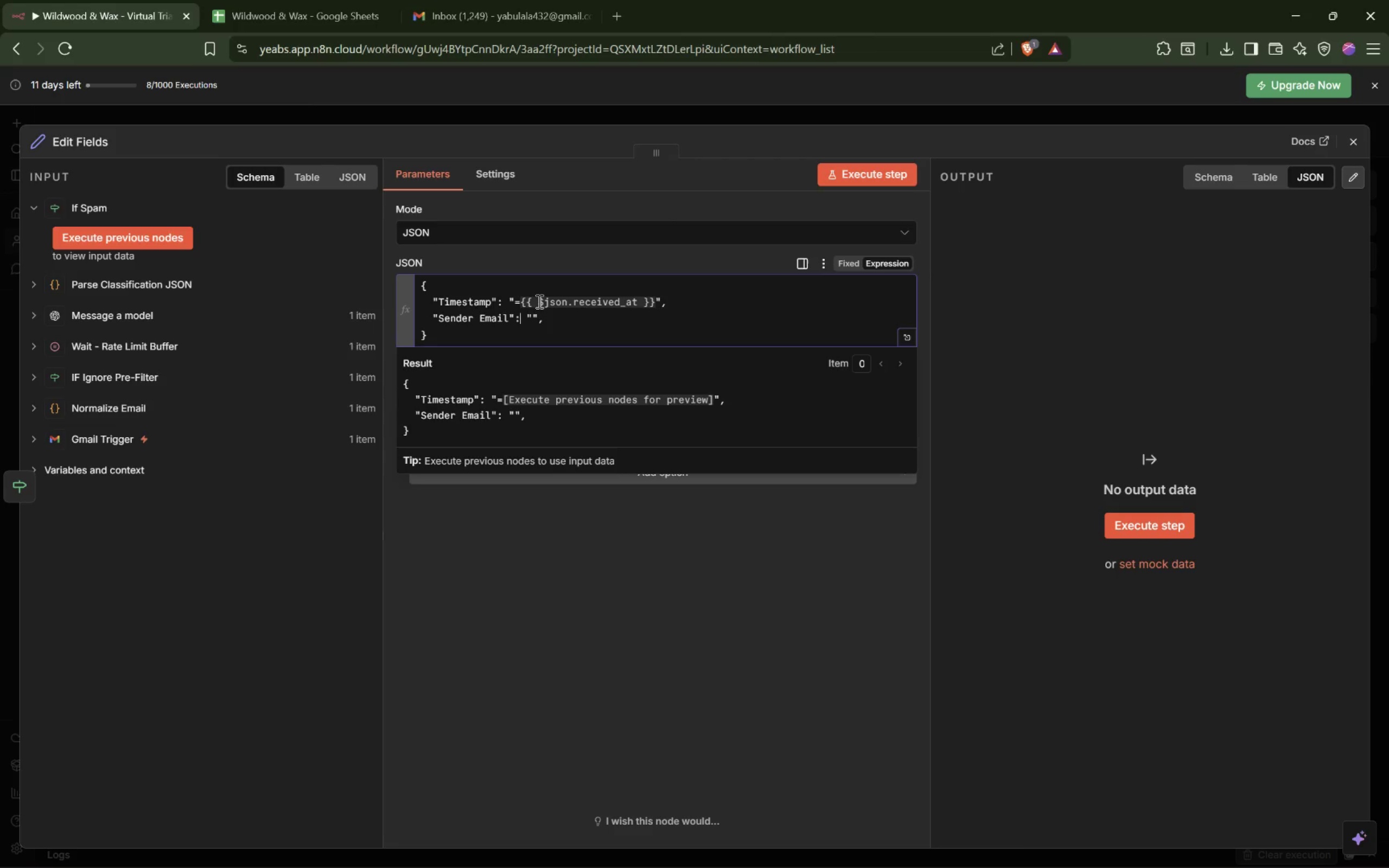 
key(ArrowRight)
 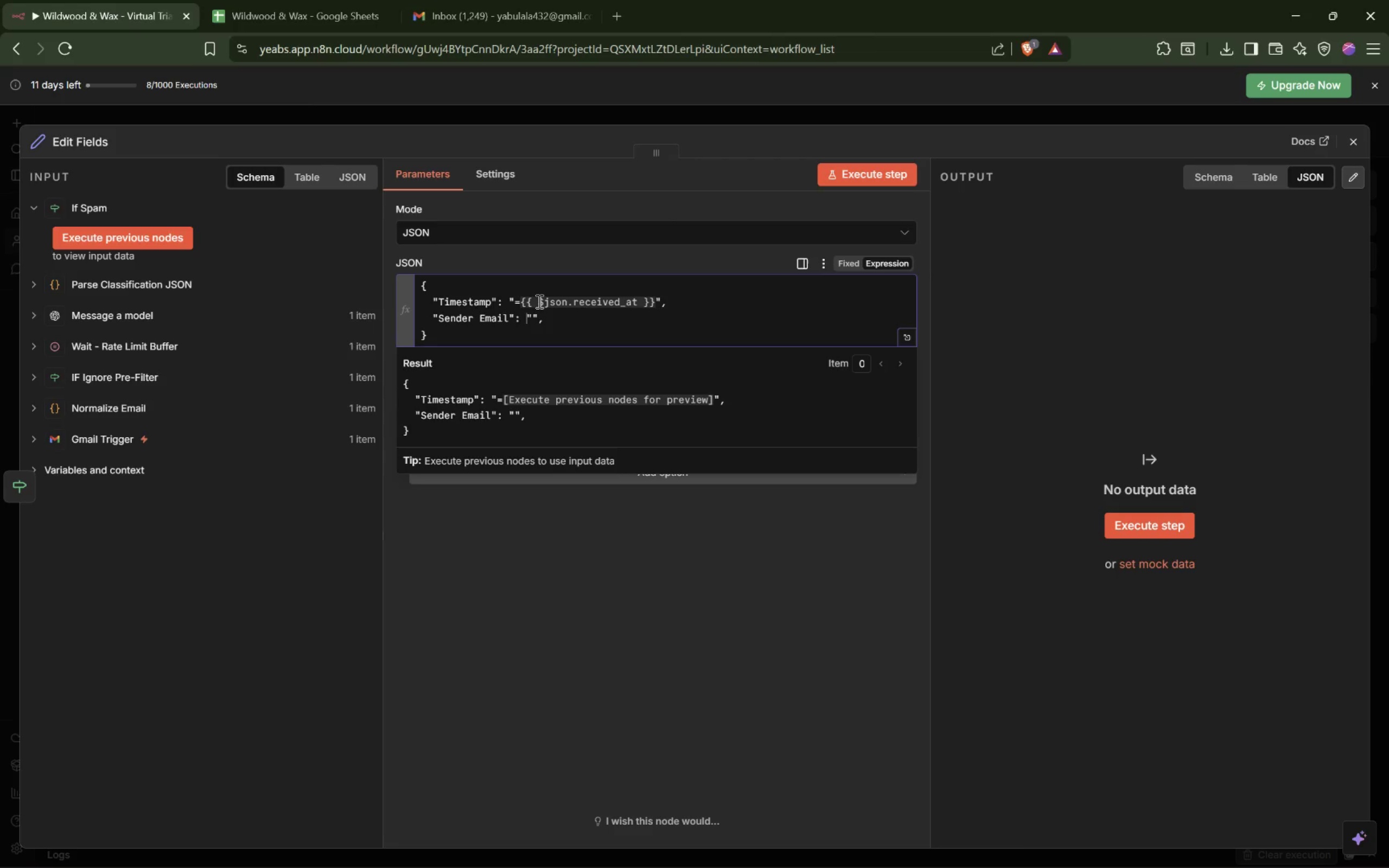 
key(ArrowRight)
 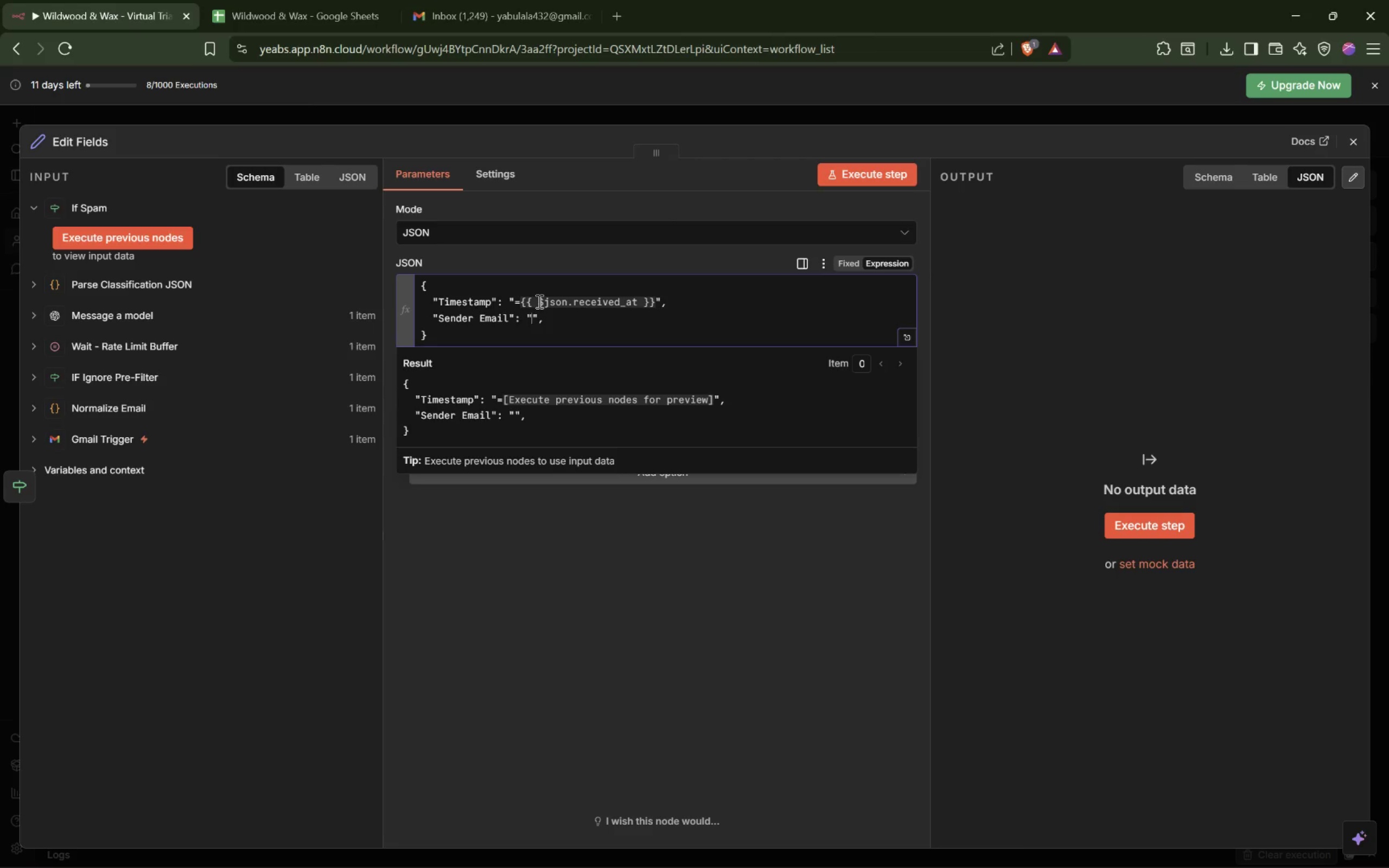 
key(ArrowRight)
 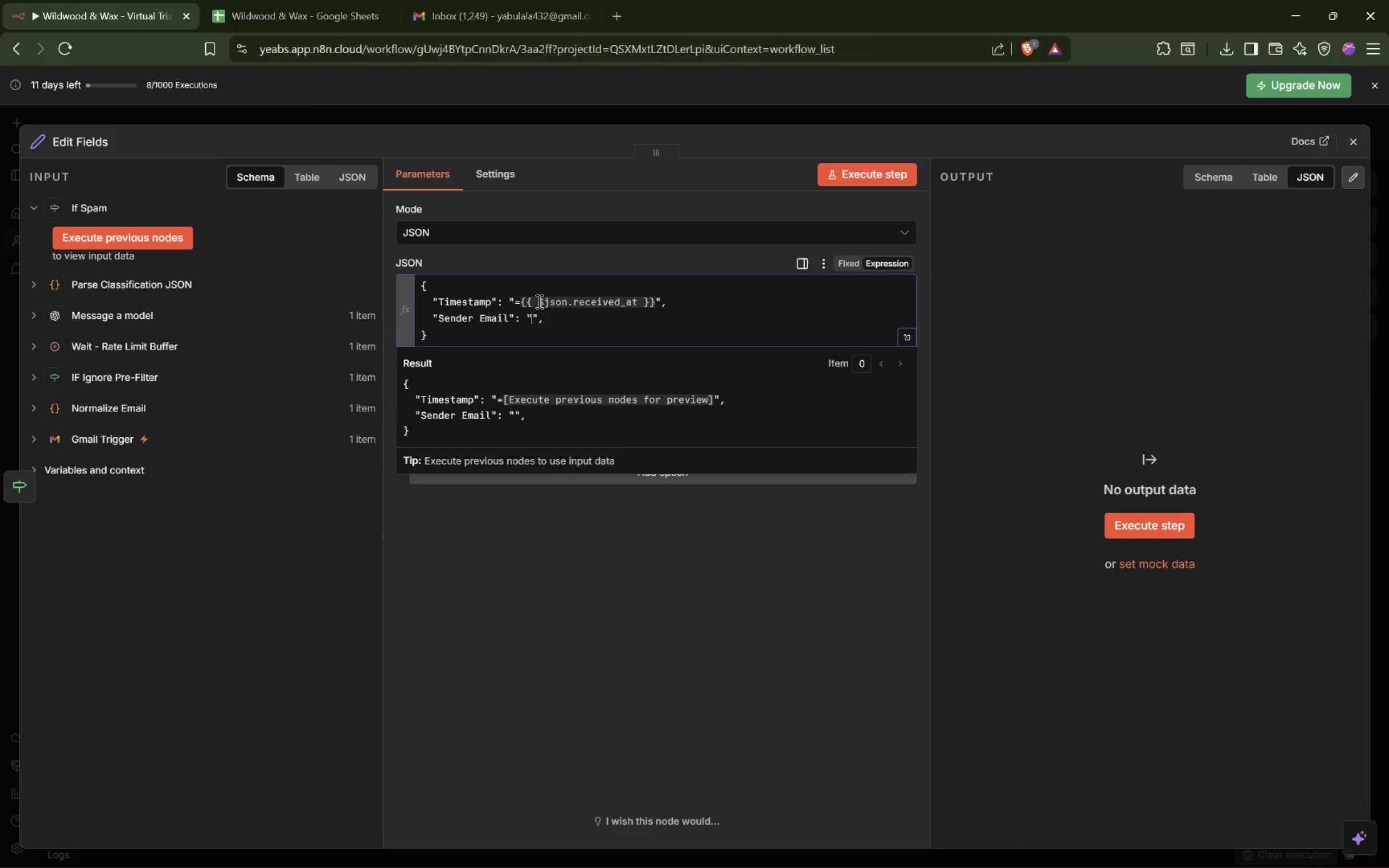 
key(Equal)
 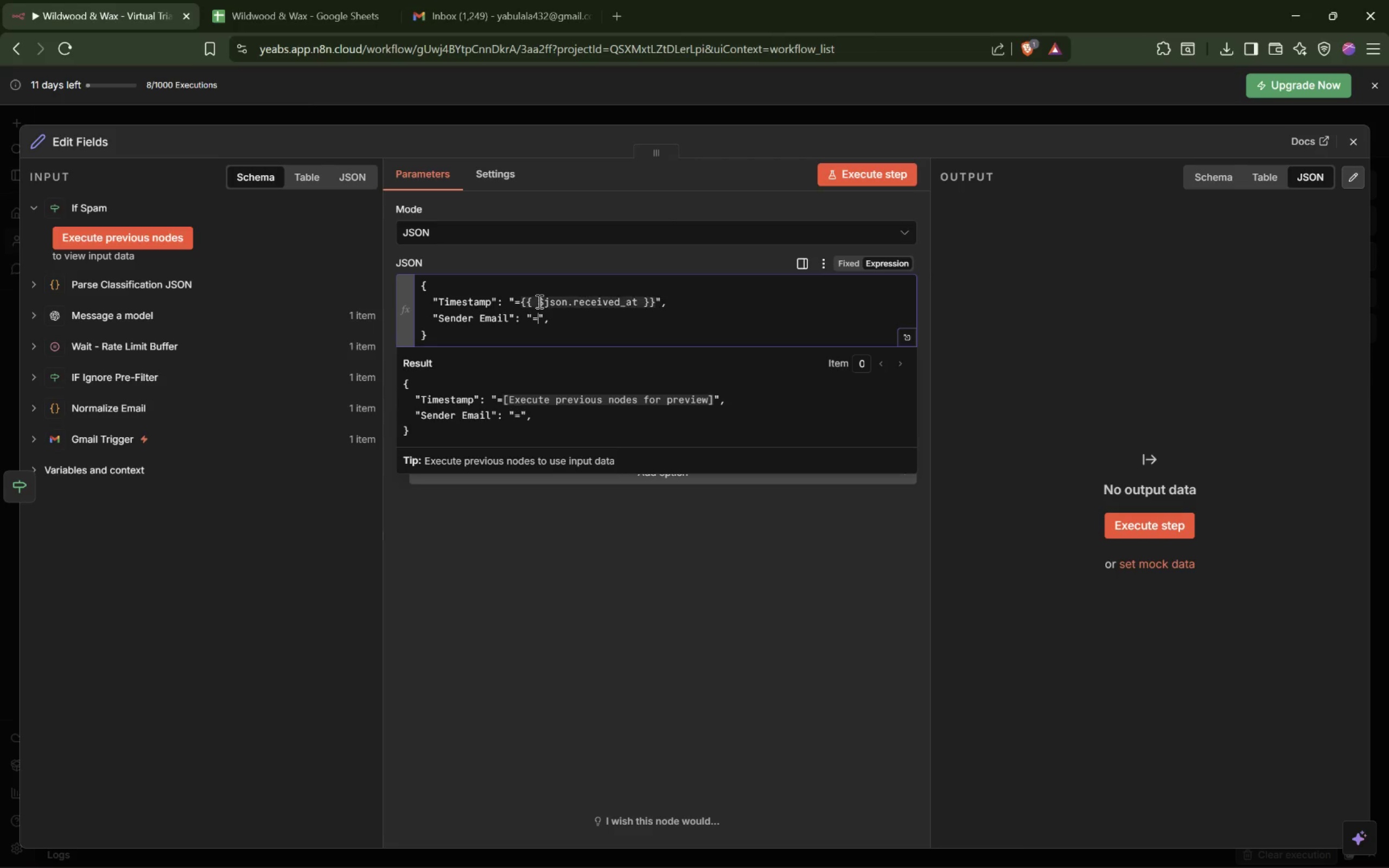 
key(Shift+BracketLeft)
 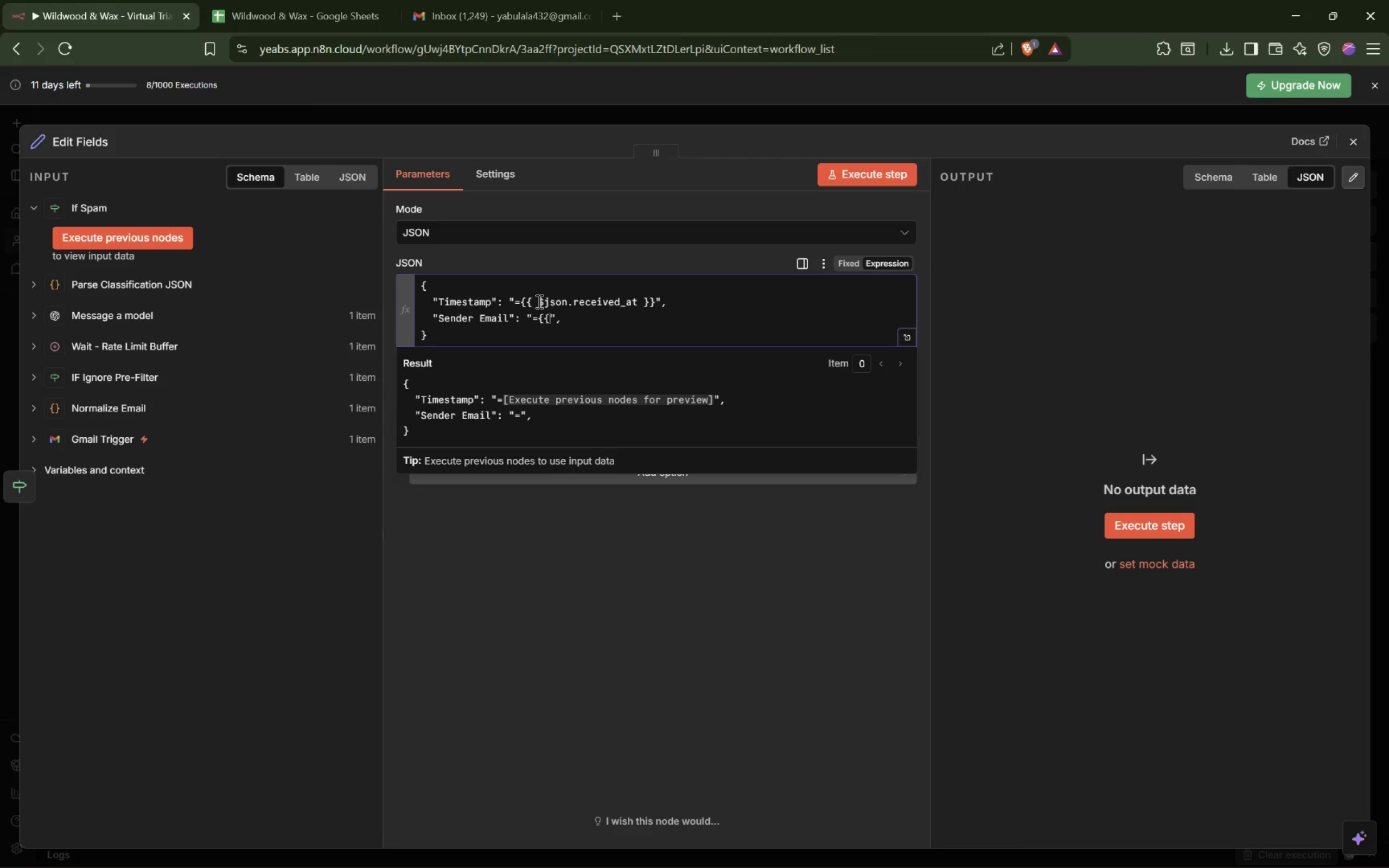 
key(Shift+BracketLeft)
 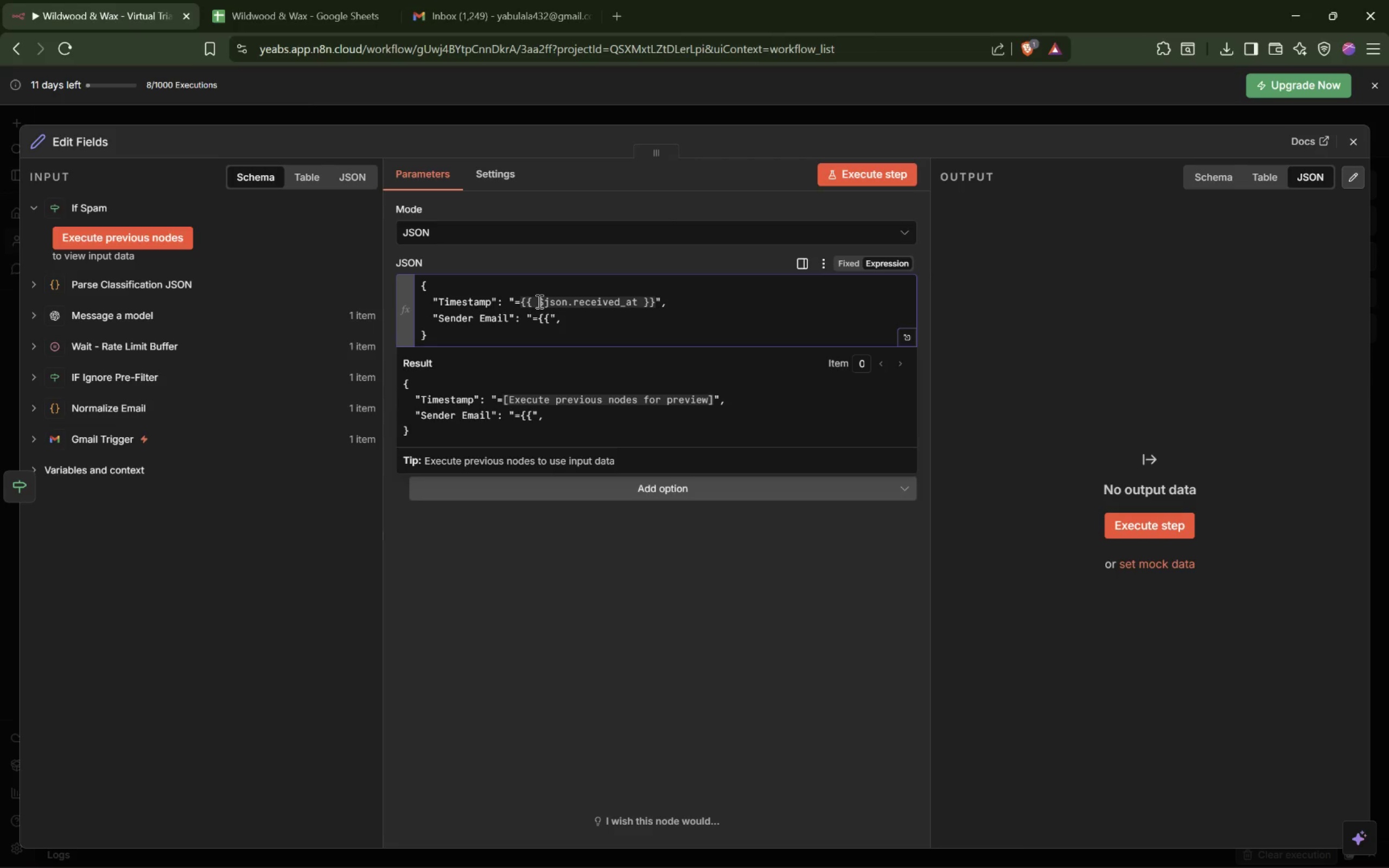 
key(Shift+BracketRight)
 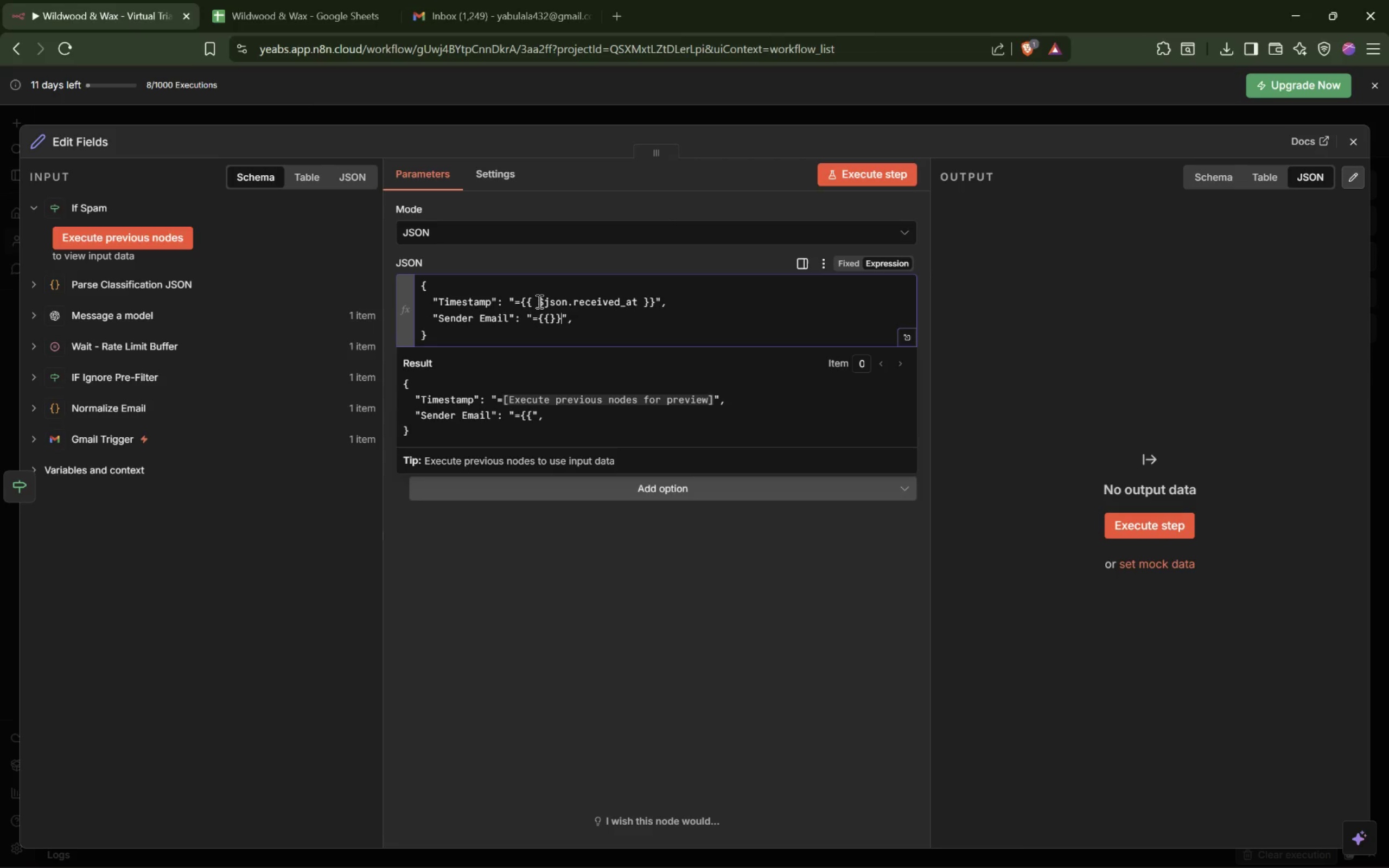 
key(Shift+BracketRight)
 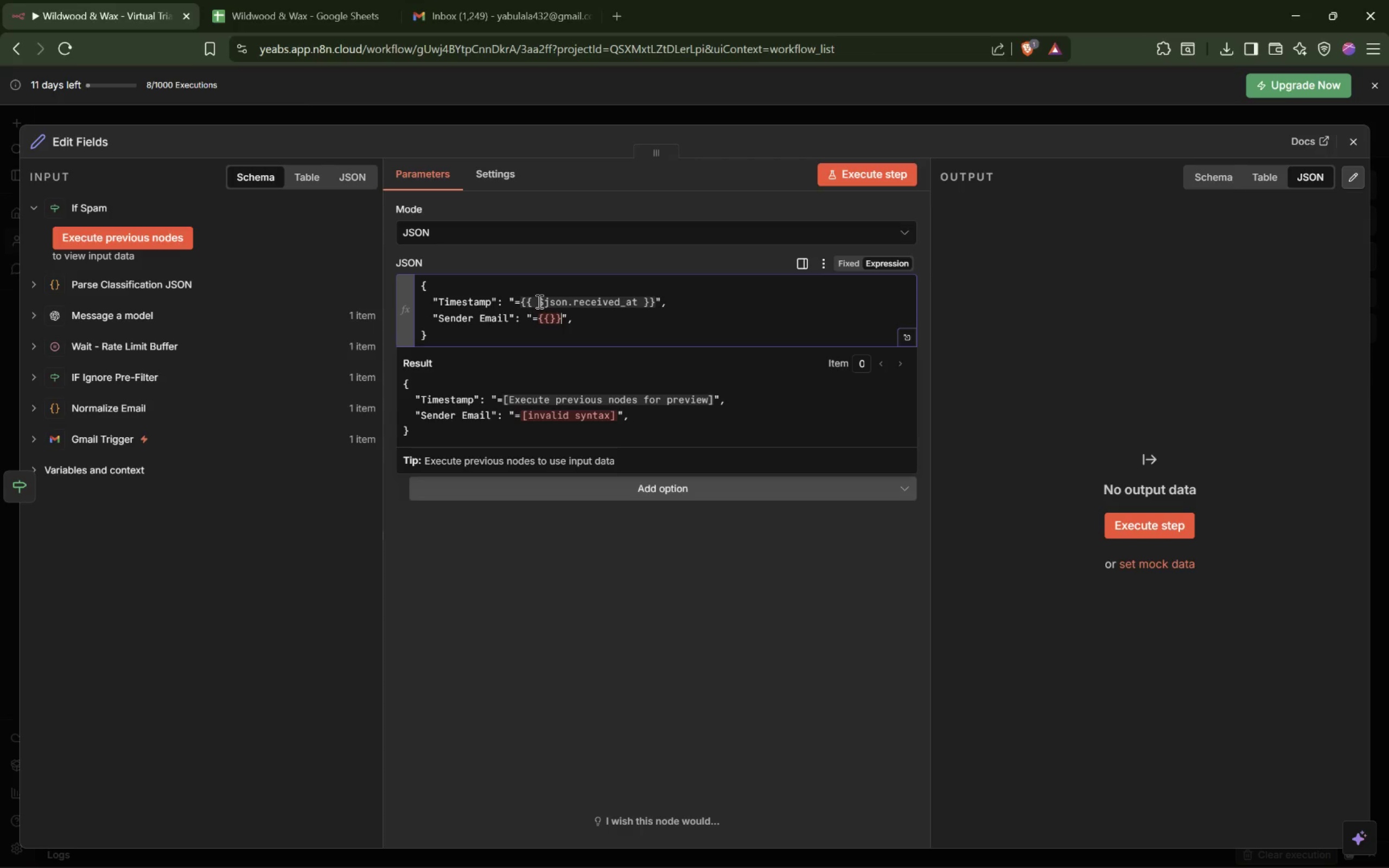 
key(ArrowLeft)
 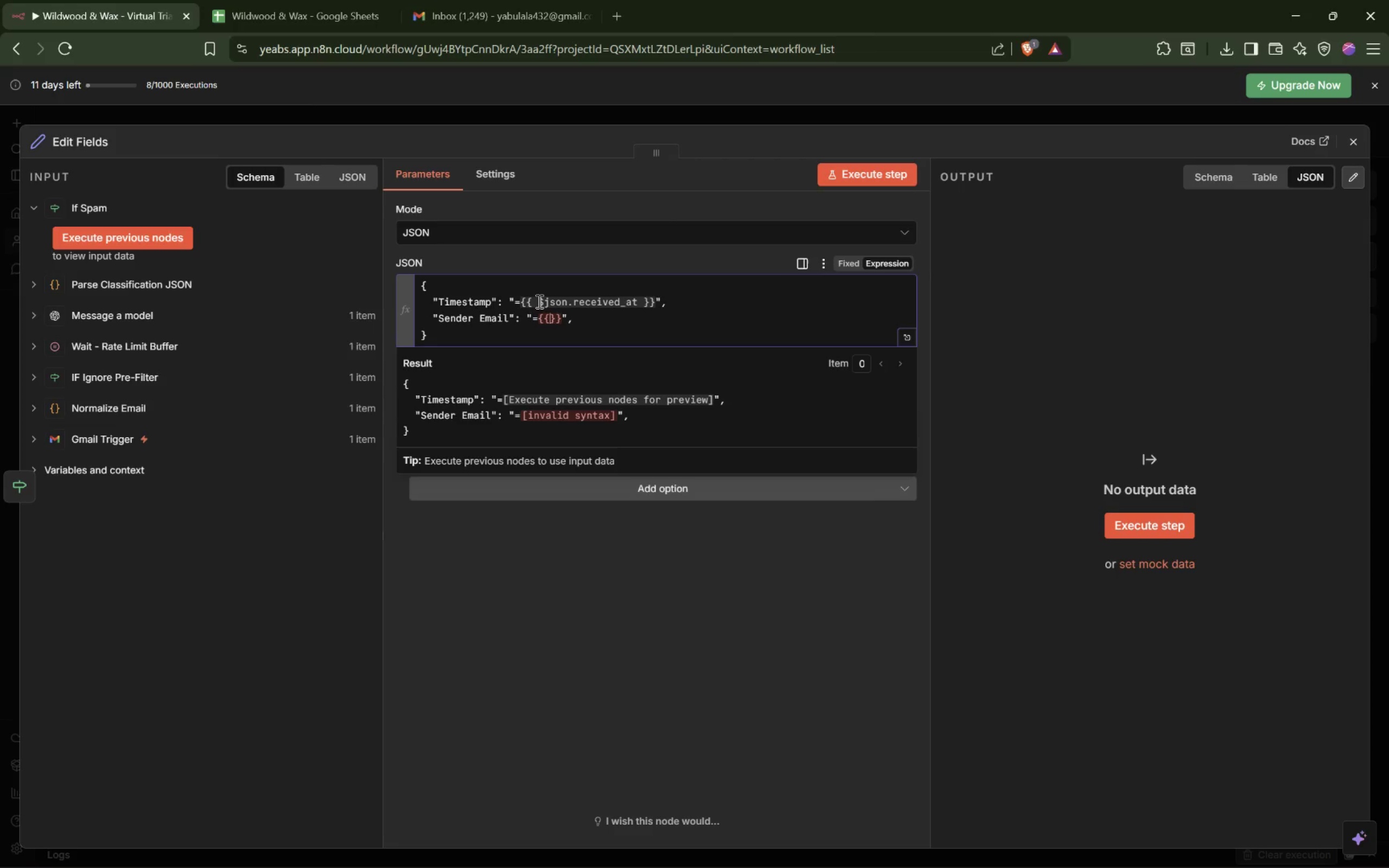 
key(ArrowLeft)
 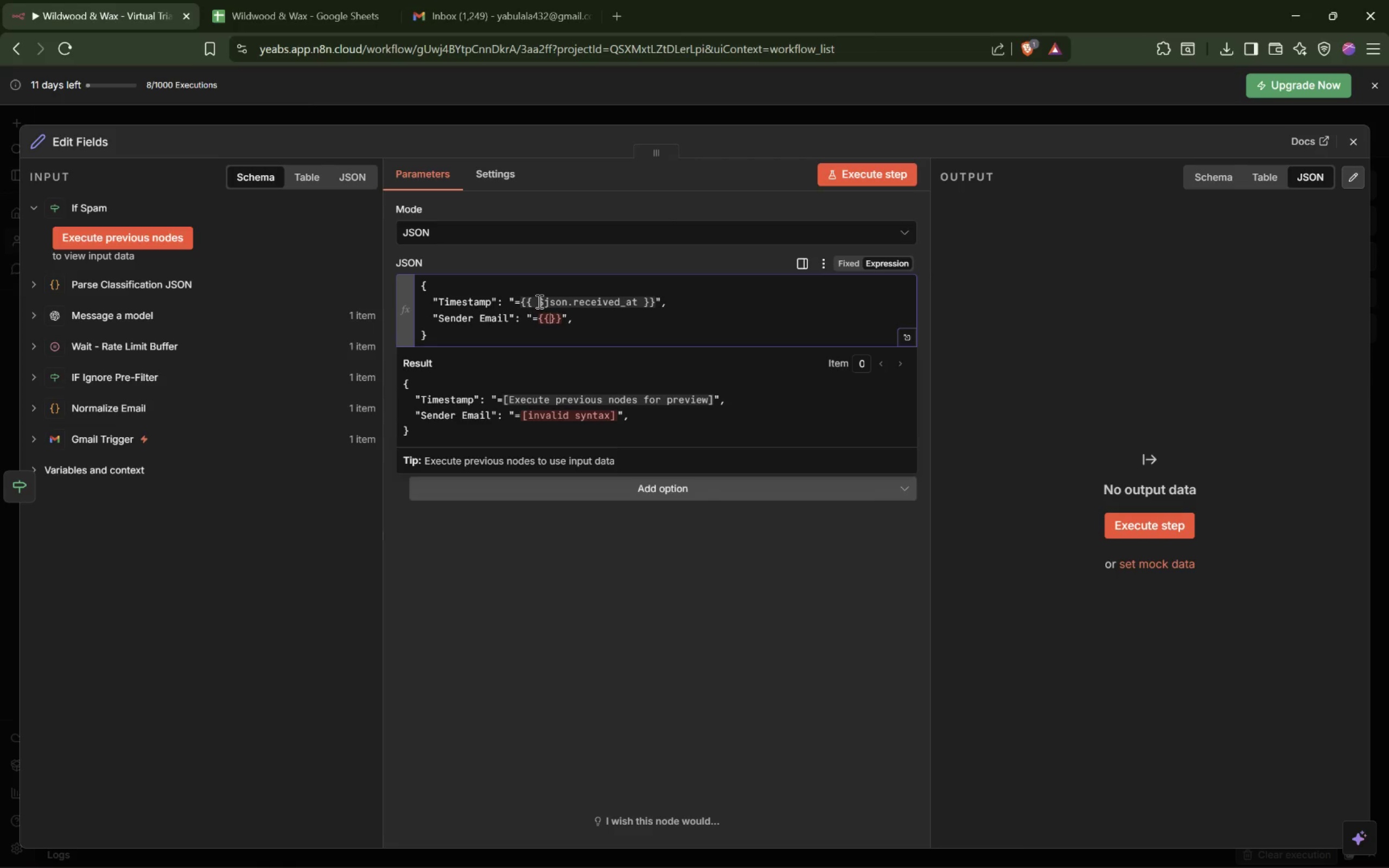 
type( $json.sender_email )
 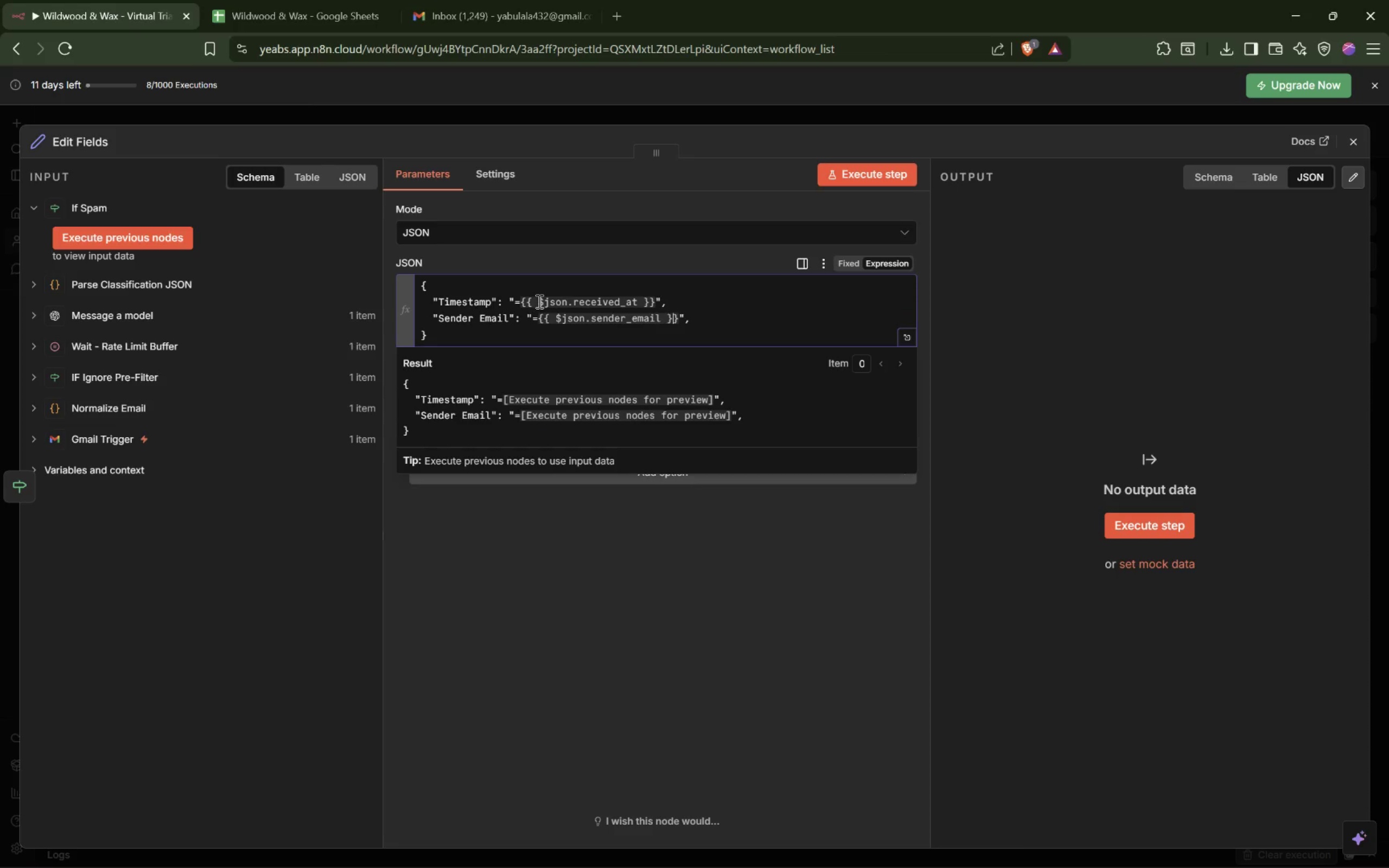 
 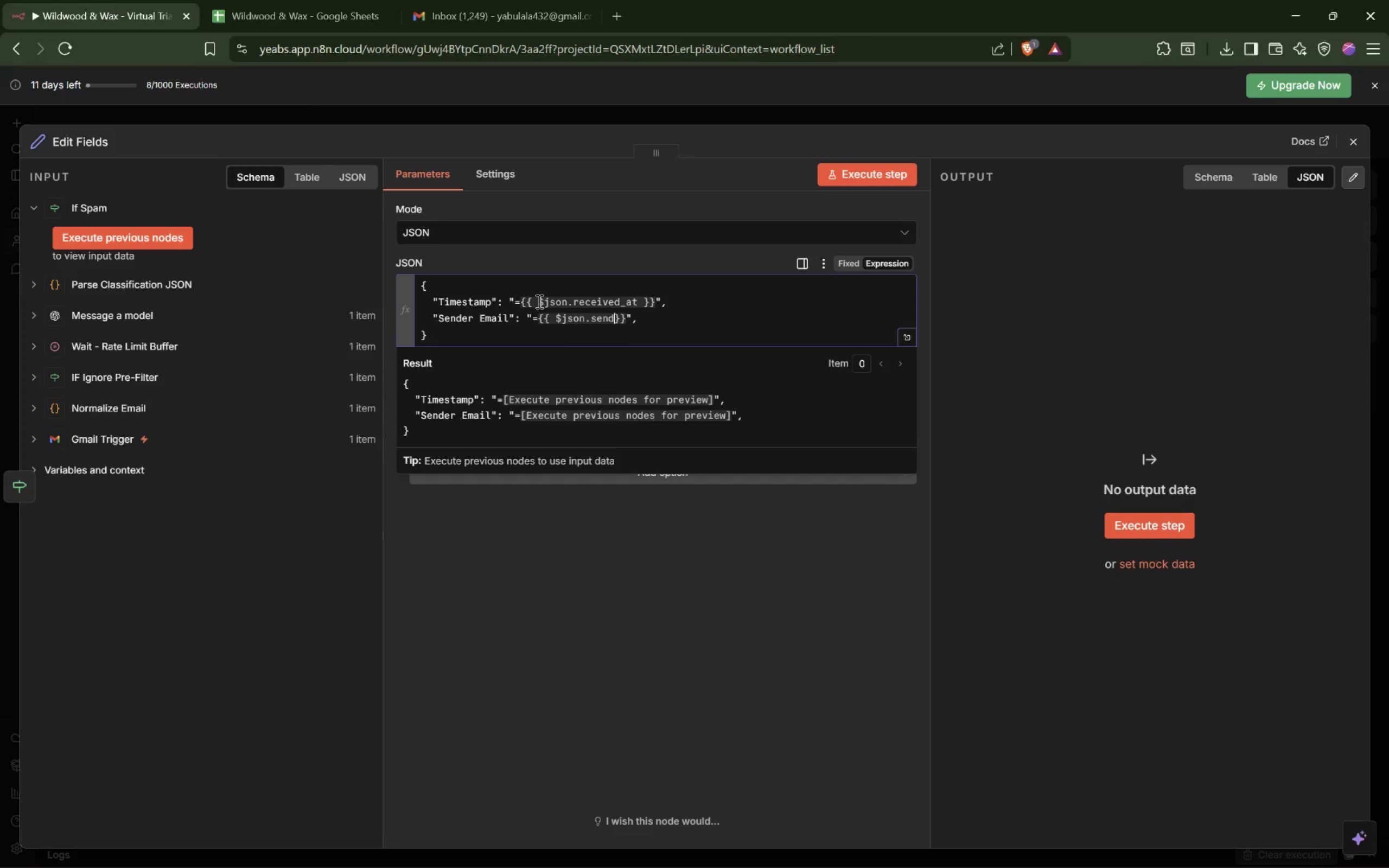 
key(ArrowRight)
 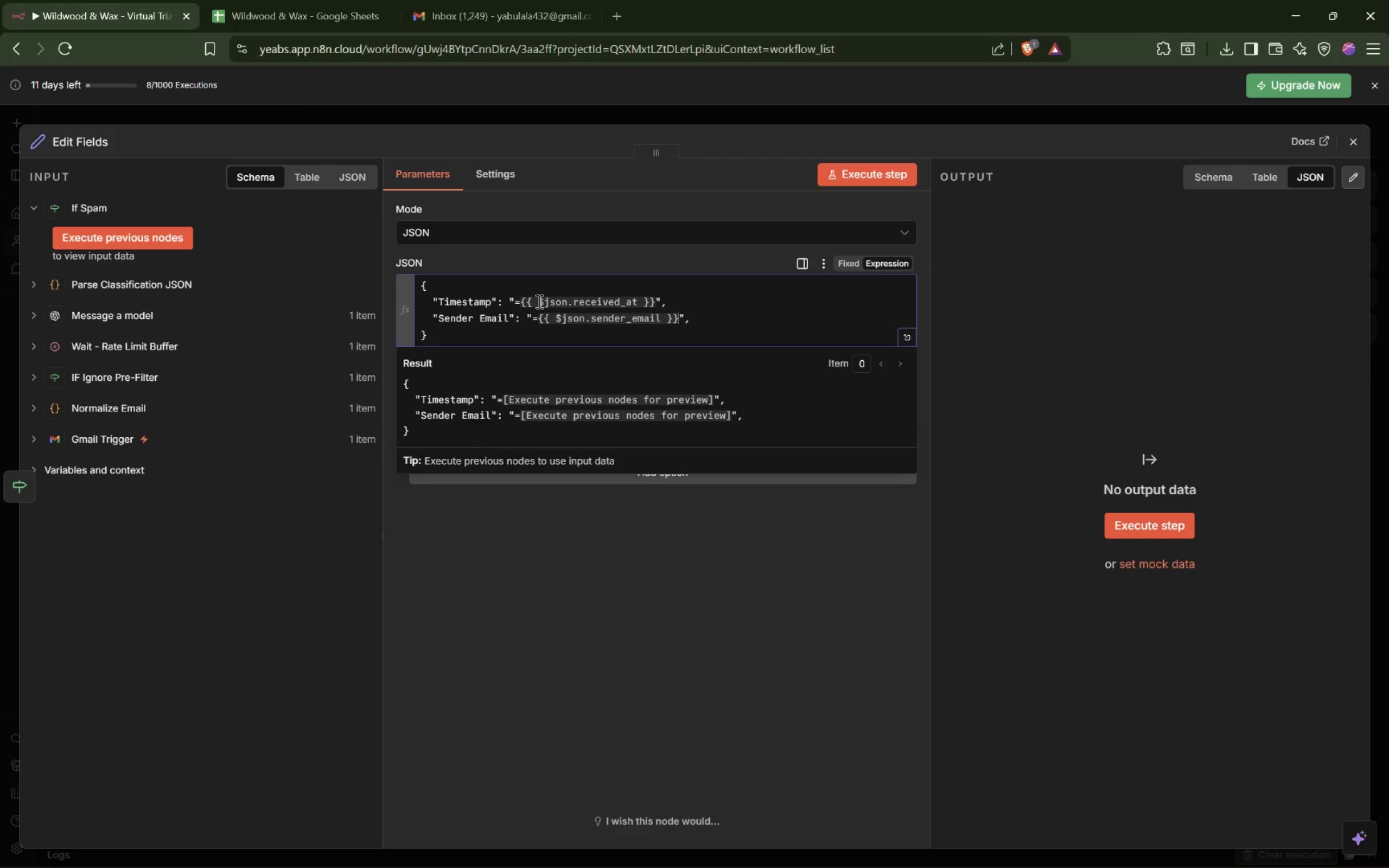 
key(ArrowRight)
 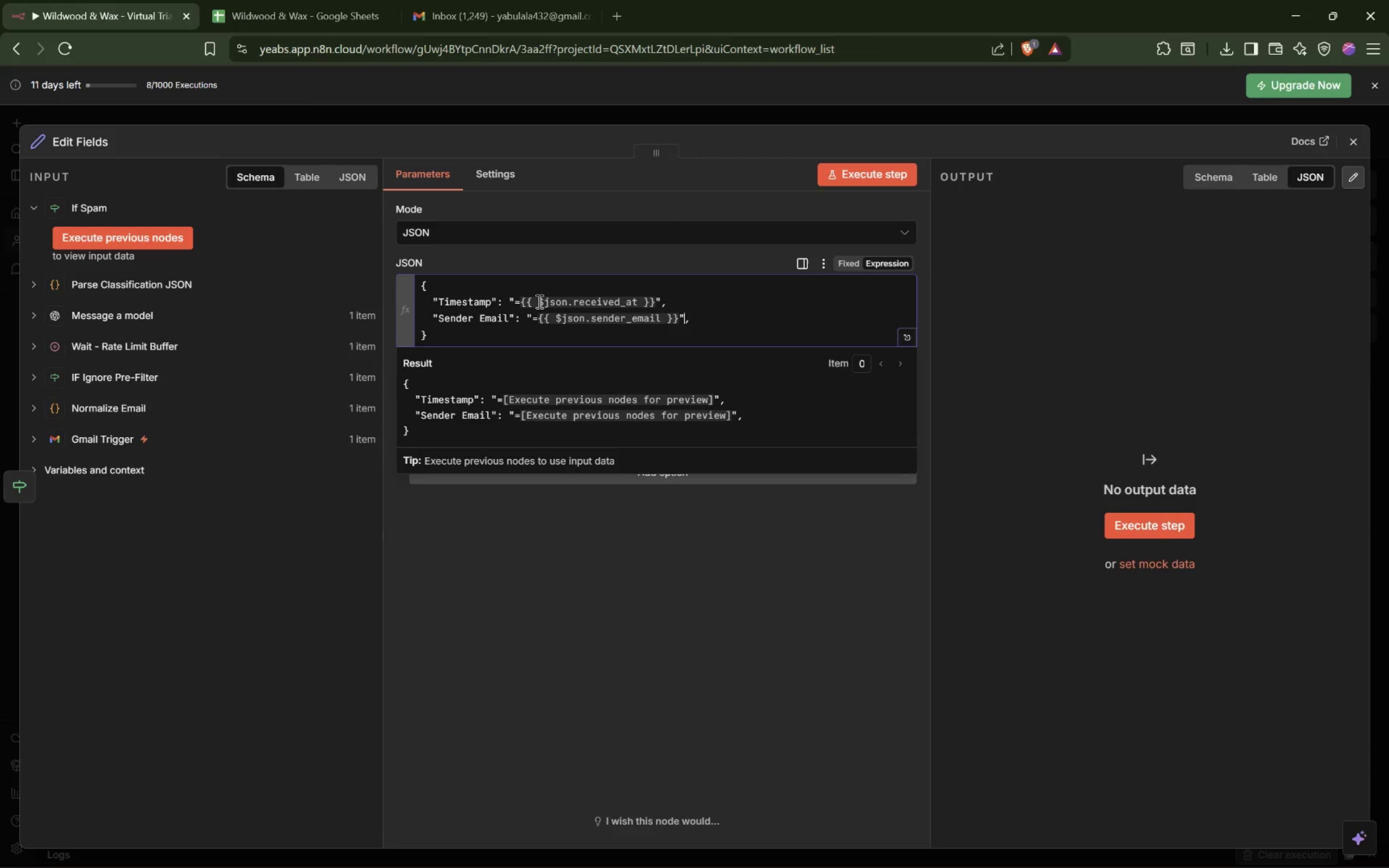 
key(ArrowRight)
 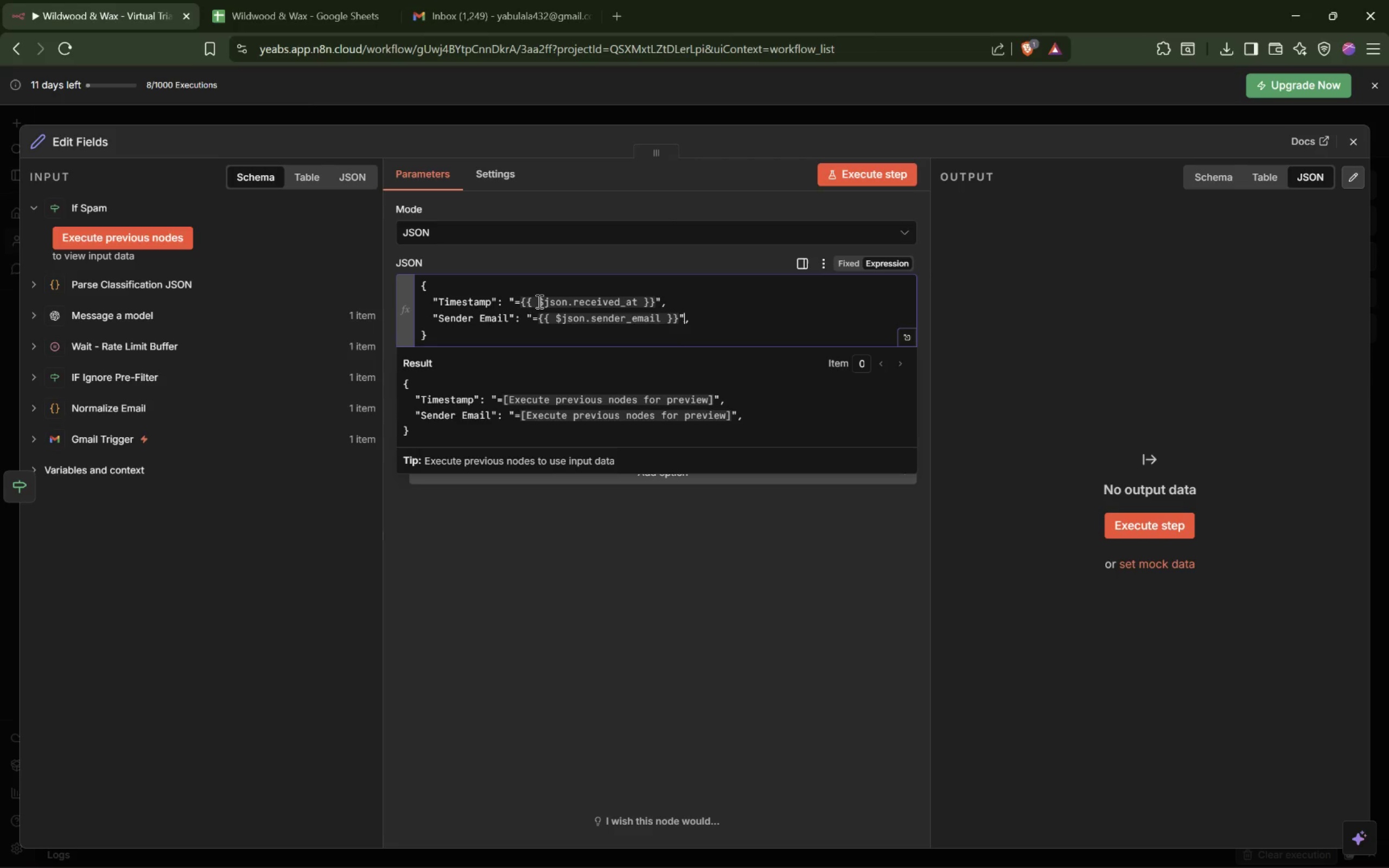 
key(ArrowRight)
 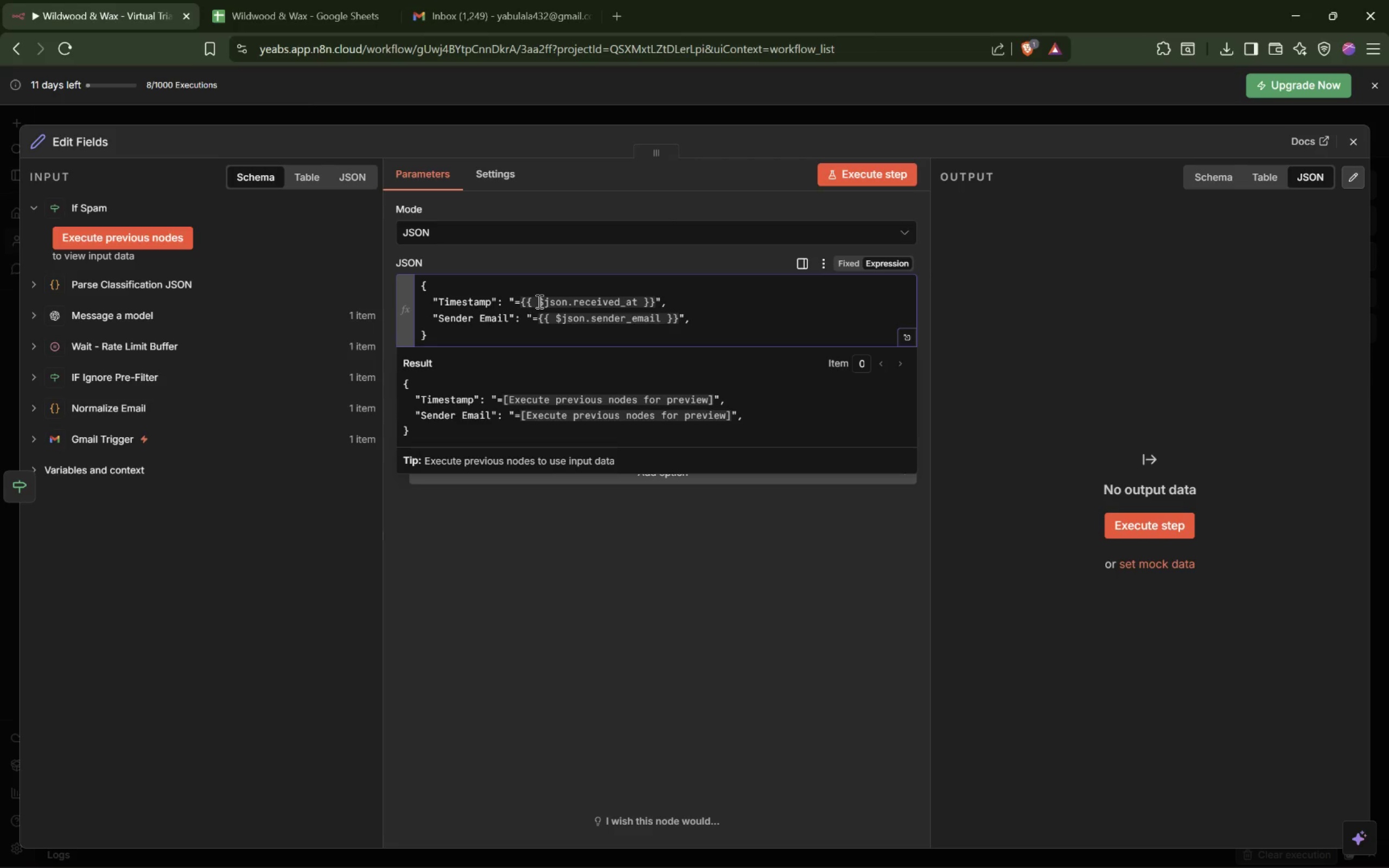 
key(Enter)
 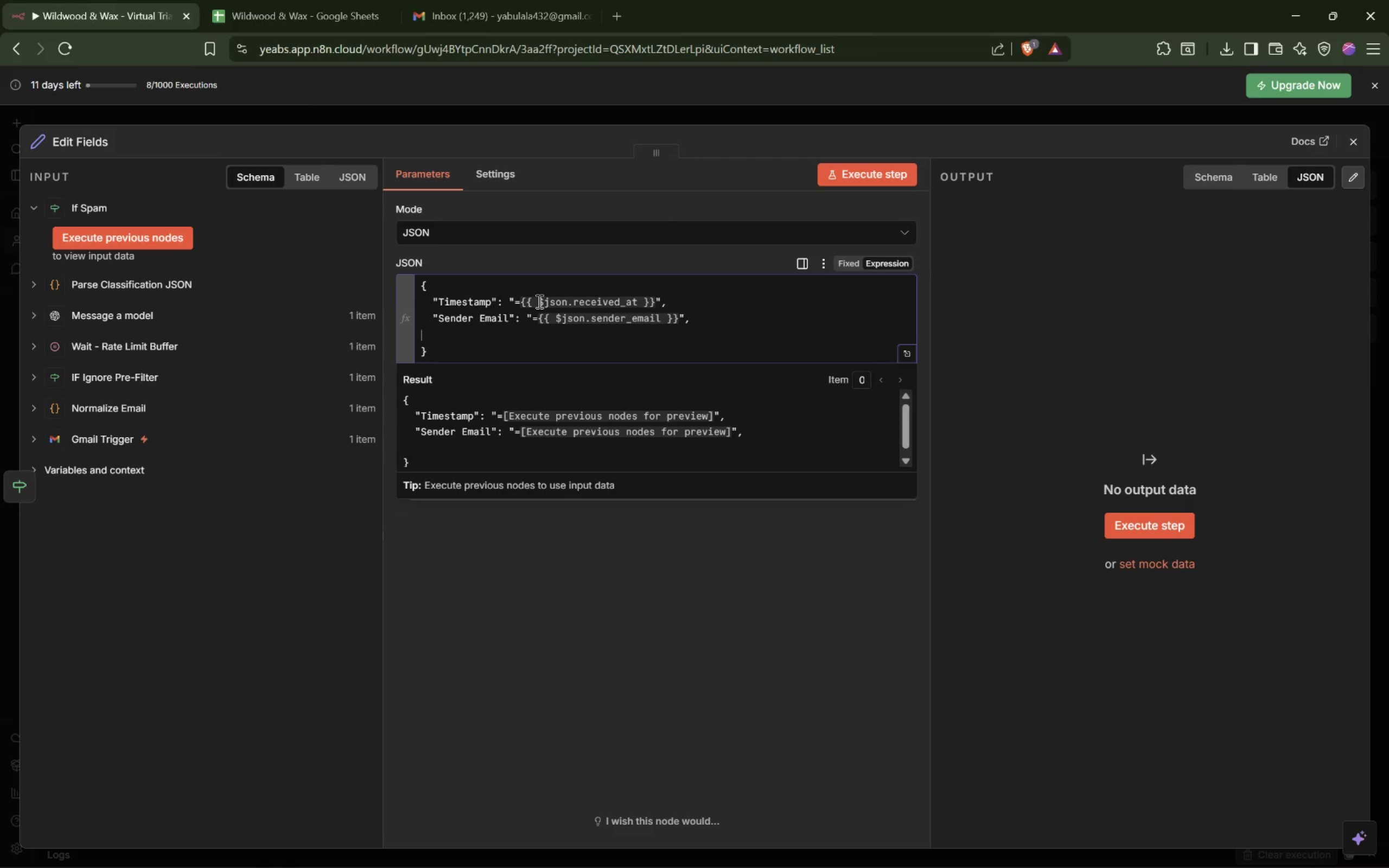 
key(Tab)
 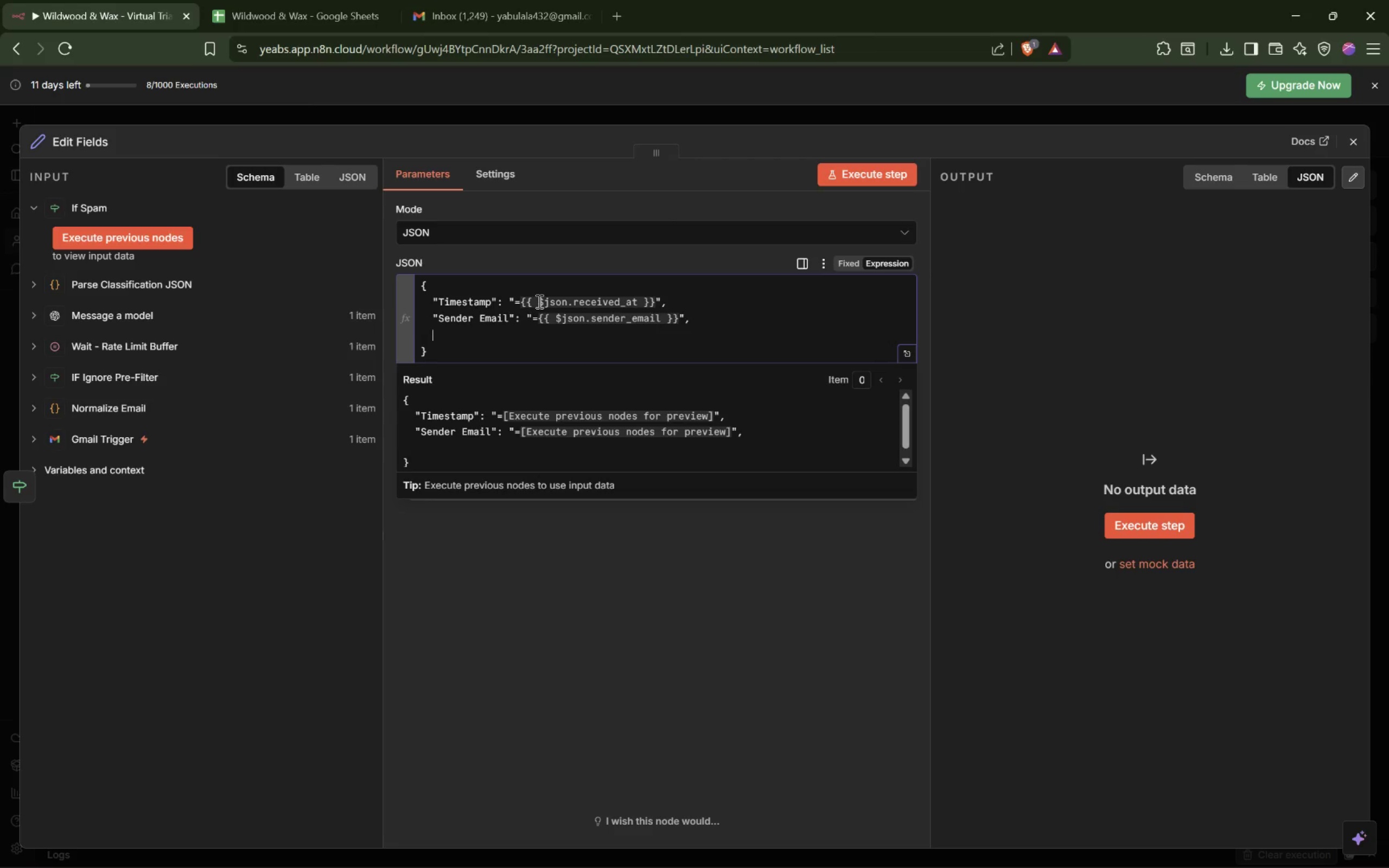 
key(Shift+Quote)
 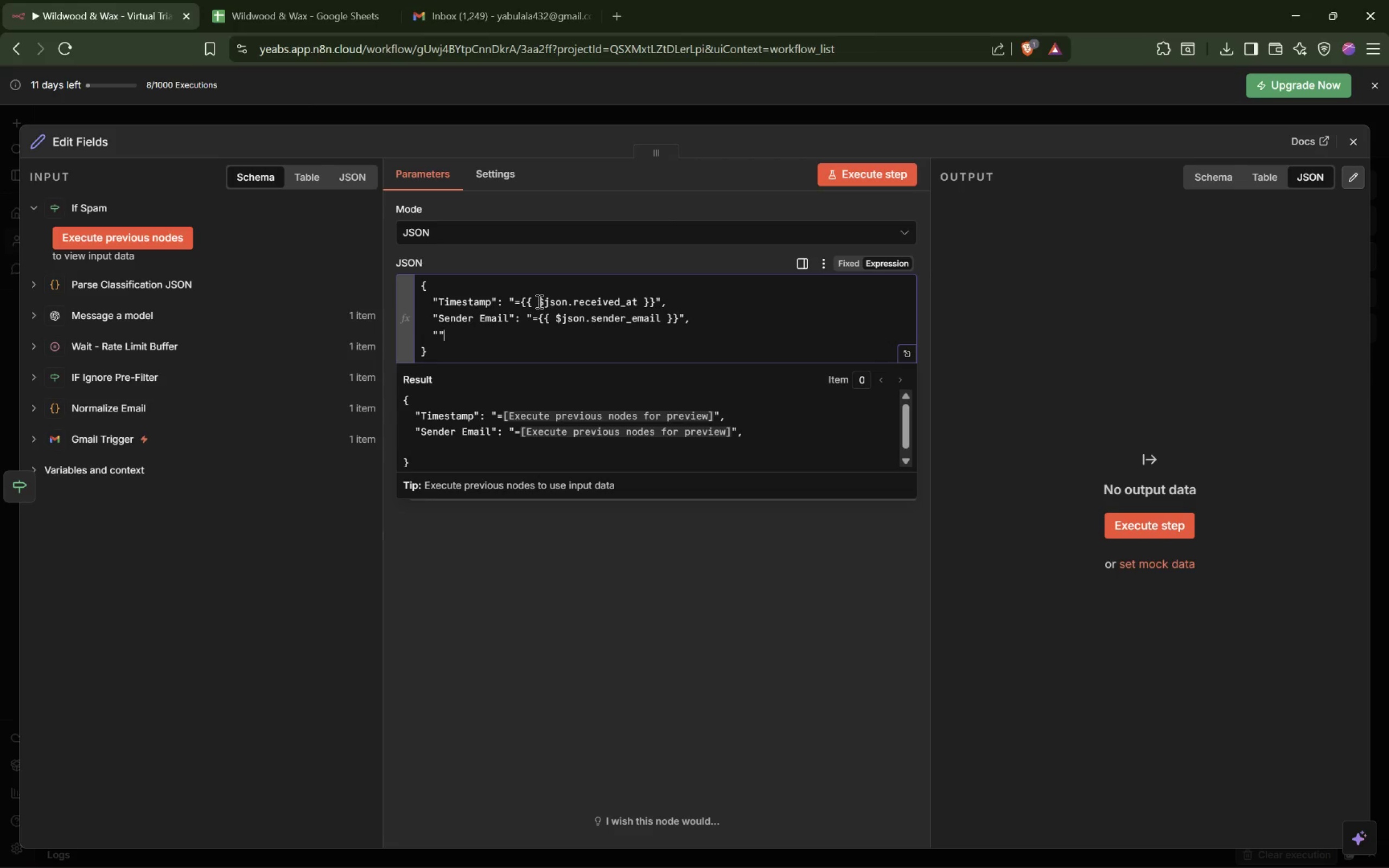 
key(Shift+Quote)
 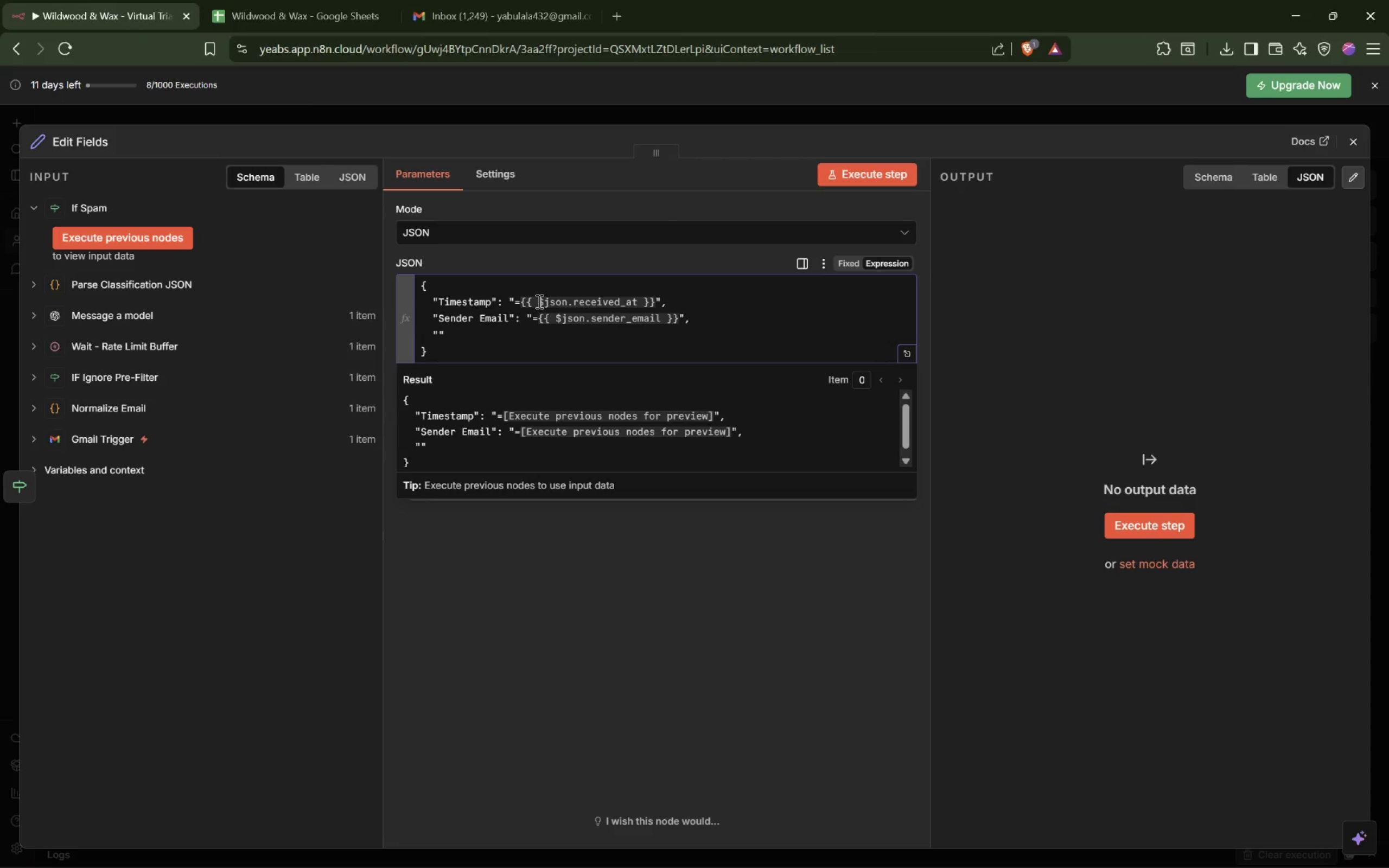 
key(Shift+Semicolon)
 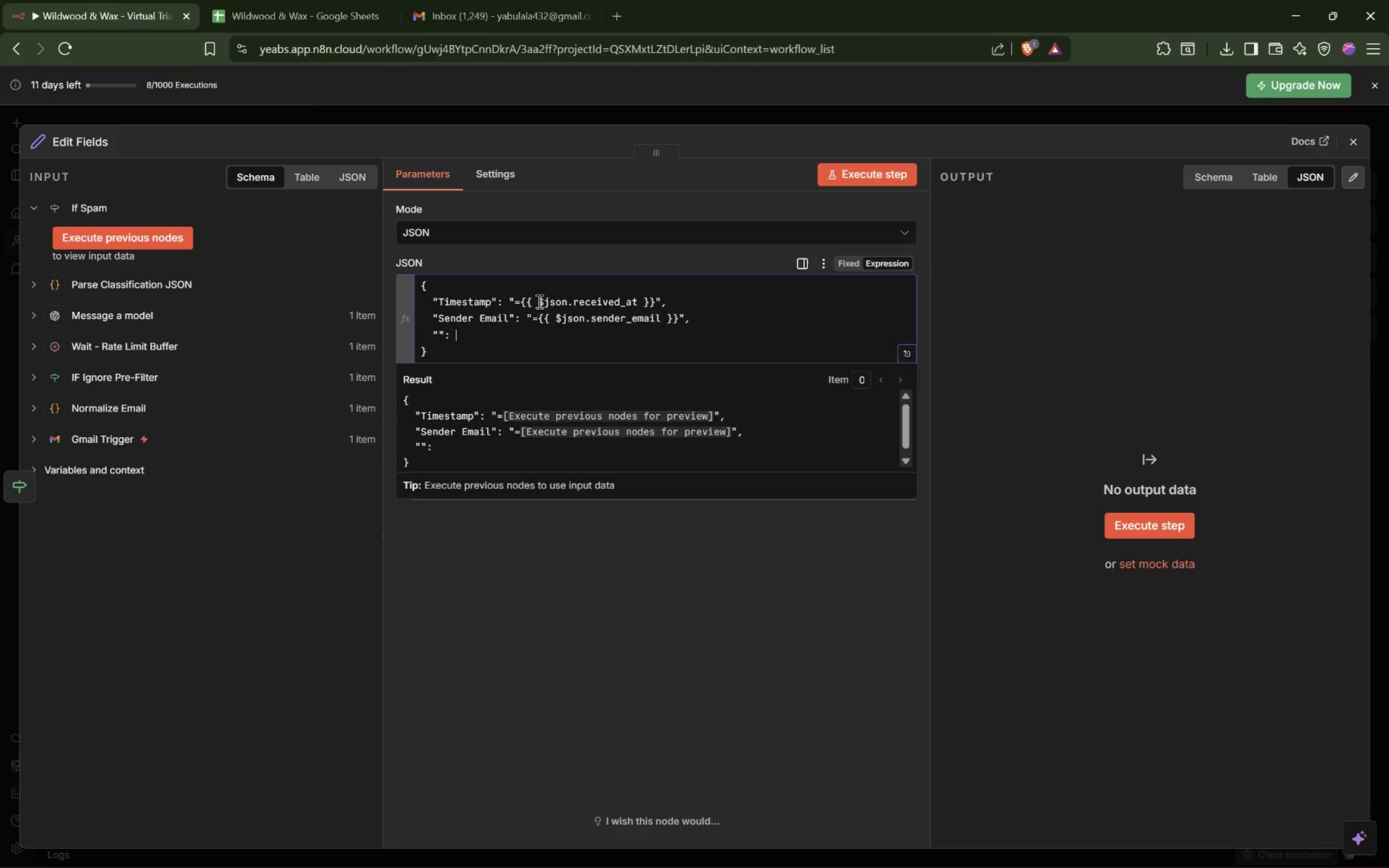 
key(Space)
 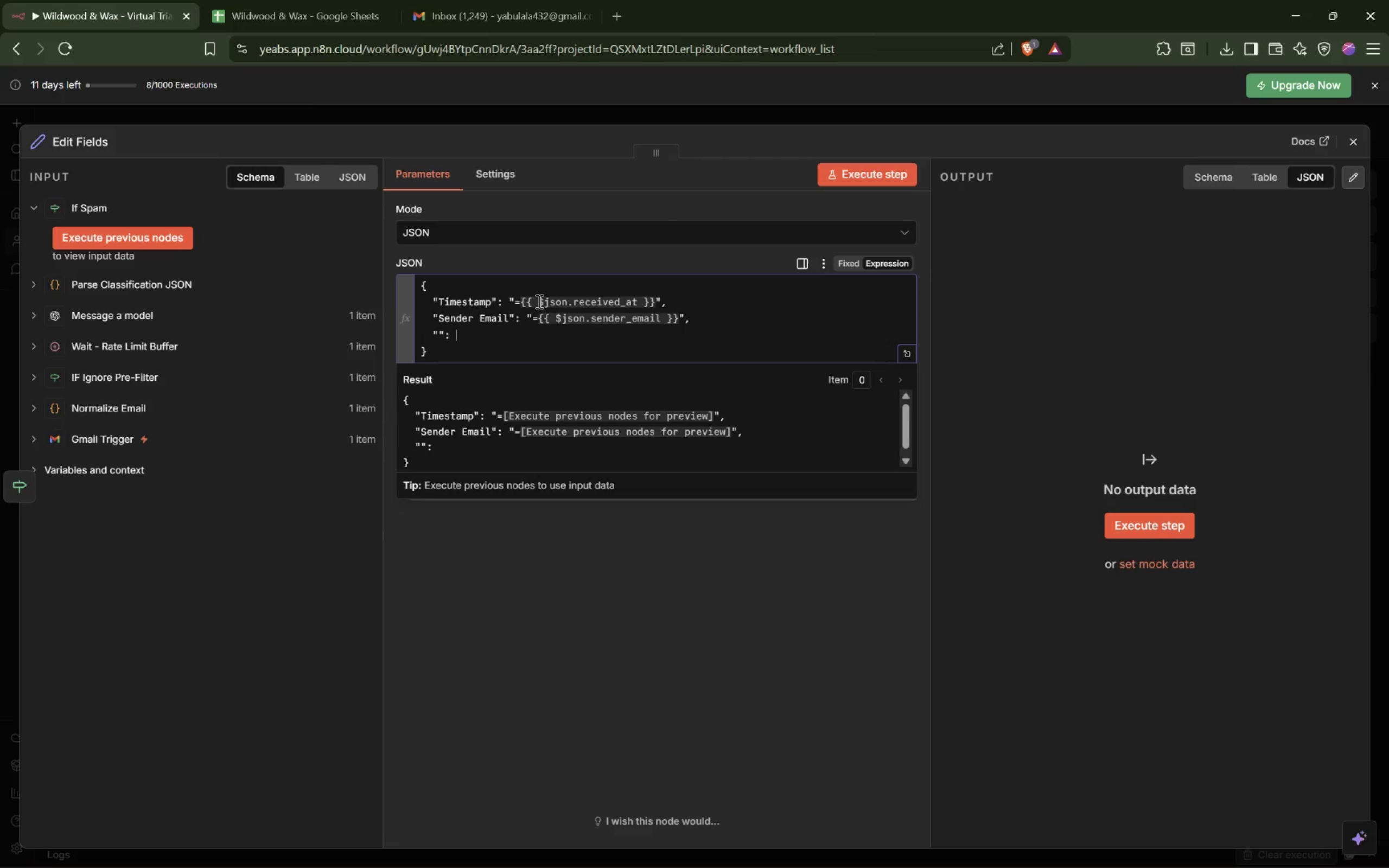 
key(Shift+Quote)
 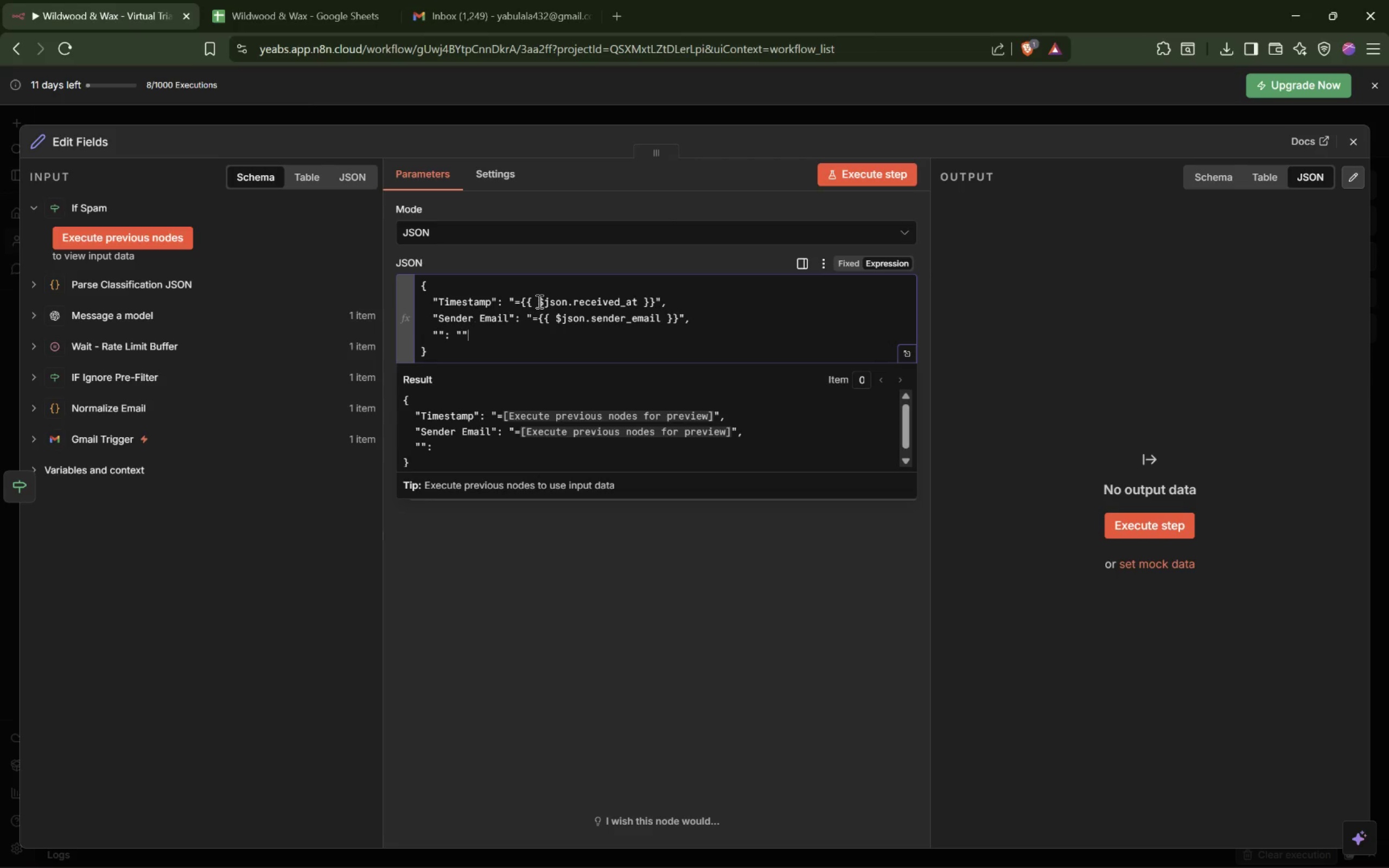 
key(Shift+Quote)
 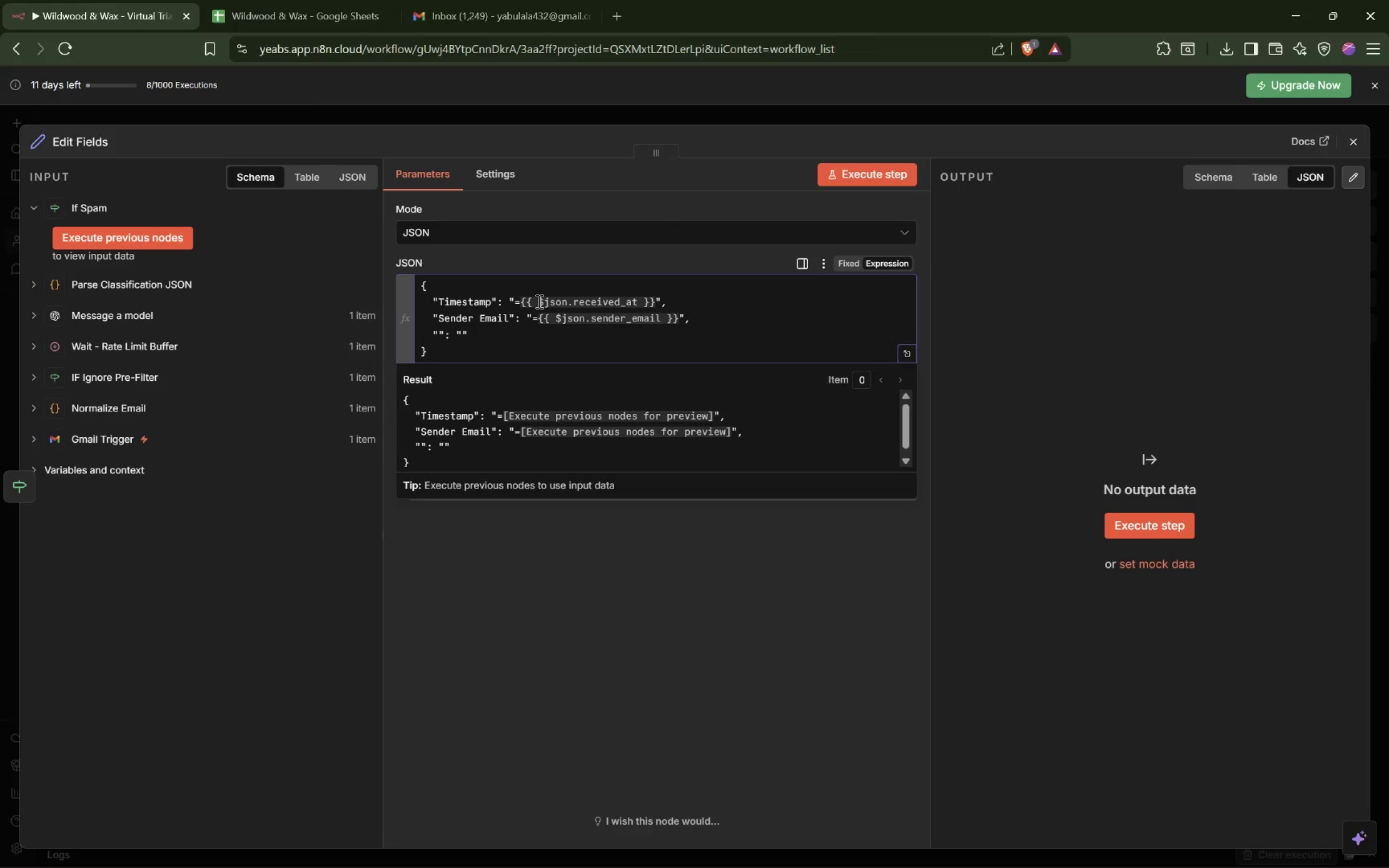 
key(Comma)
 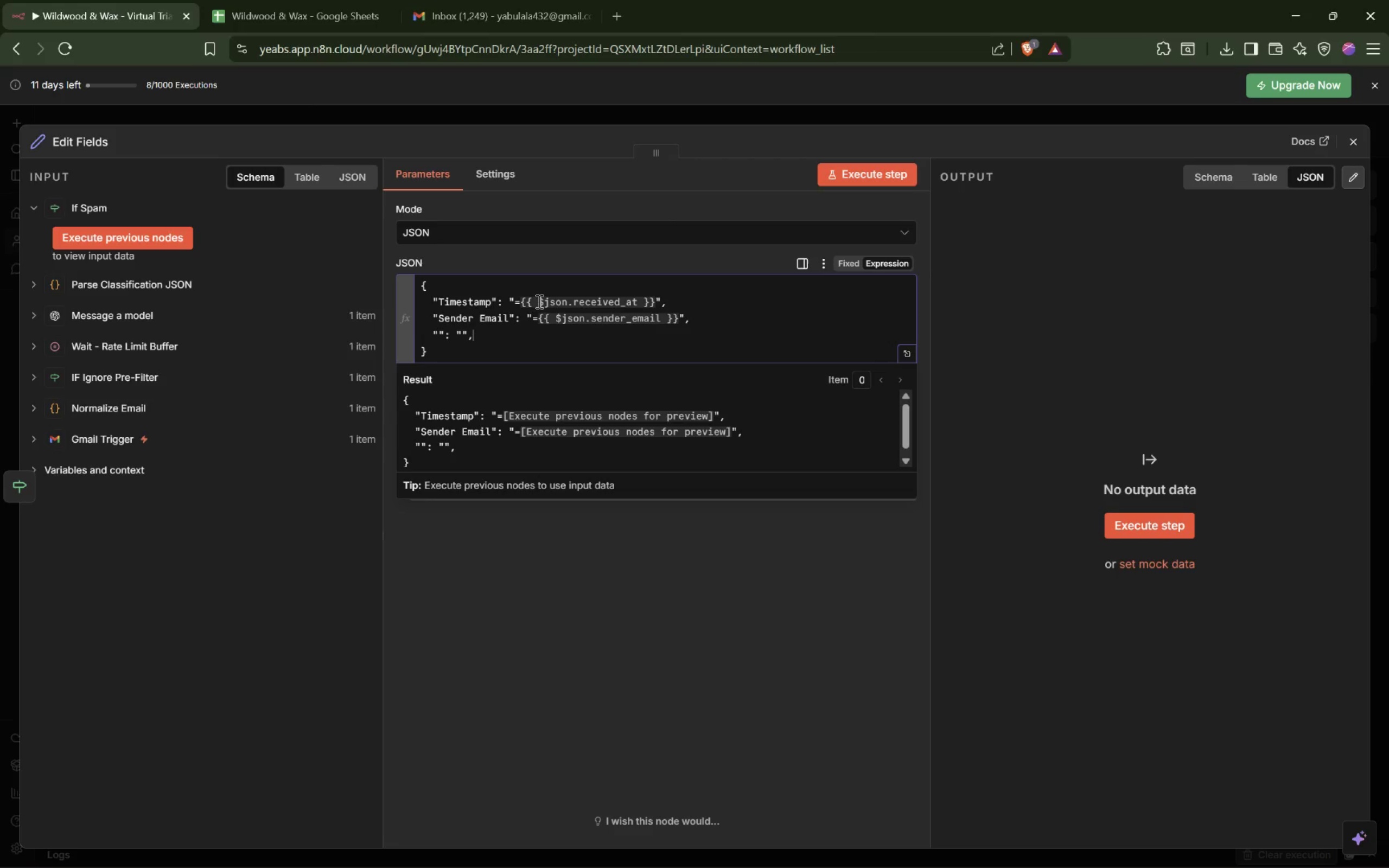 
hold_key(key=ArrowLeft, duration=0.64)
 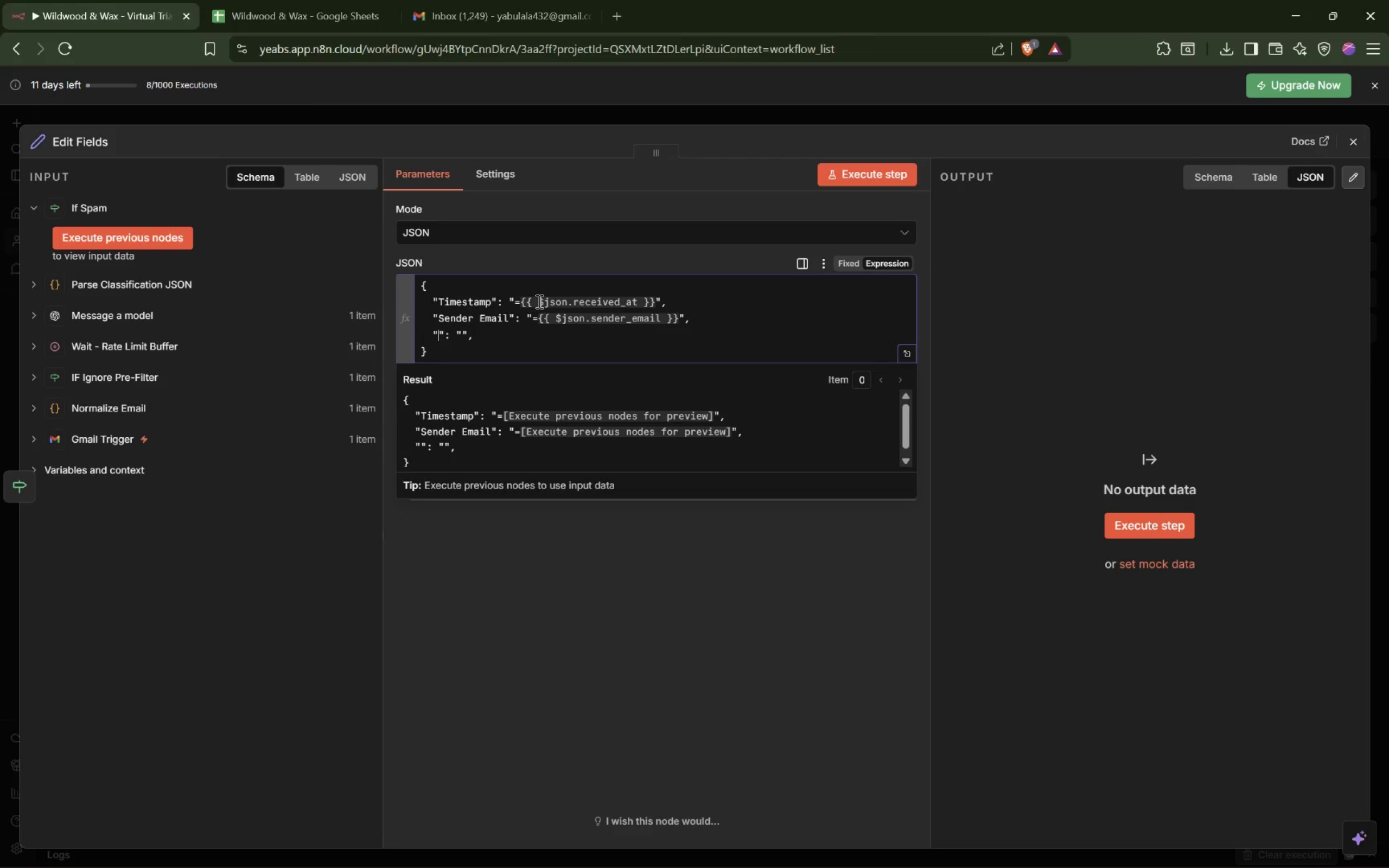 
key(ArrowLeft)
 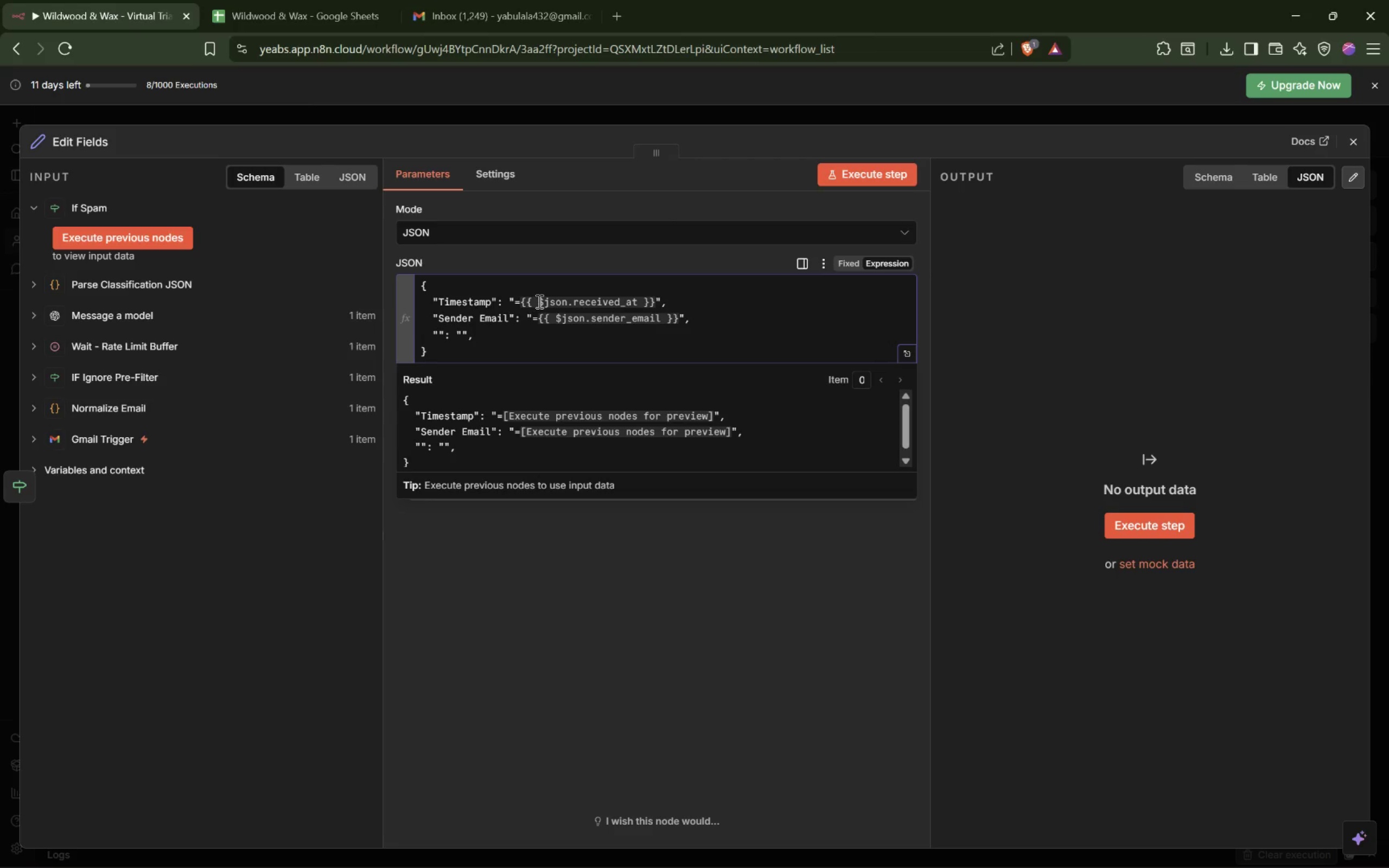 
type(Subject)
 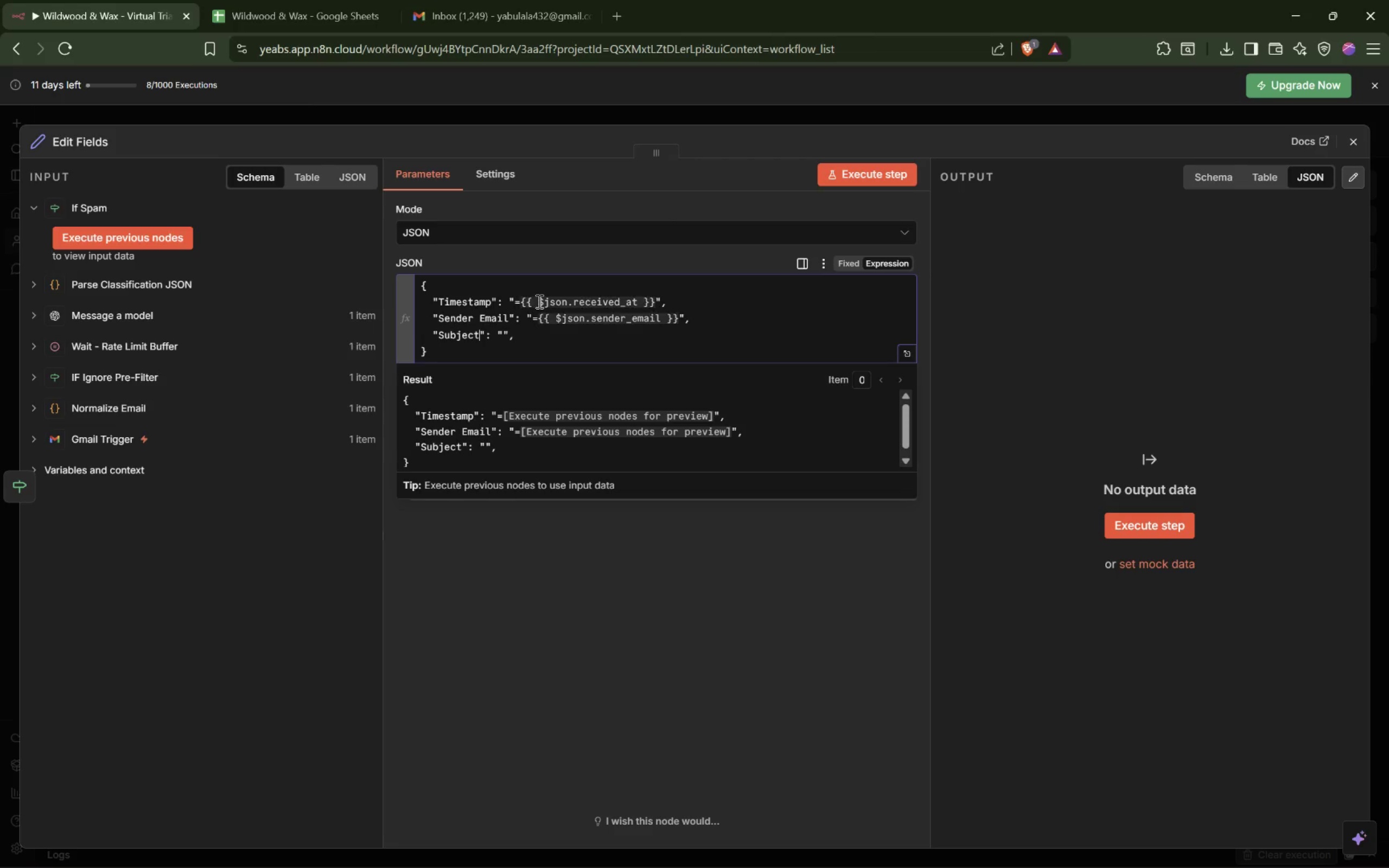 
key(ArrowRight)
 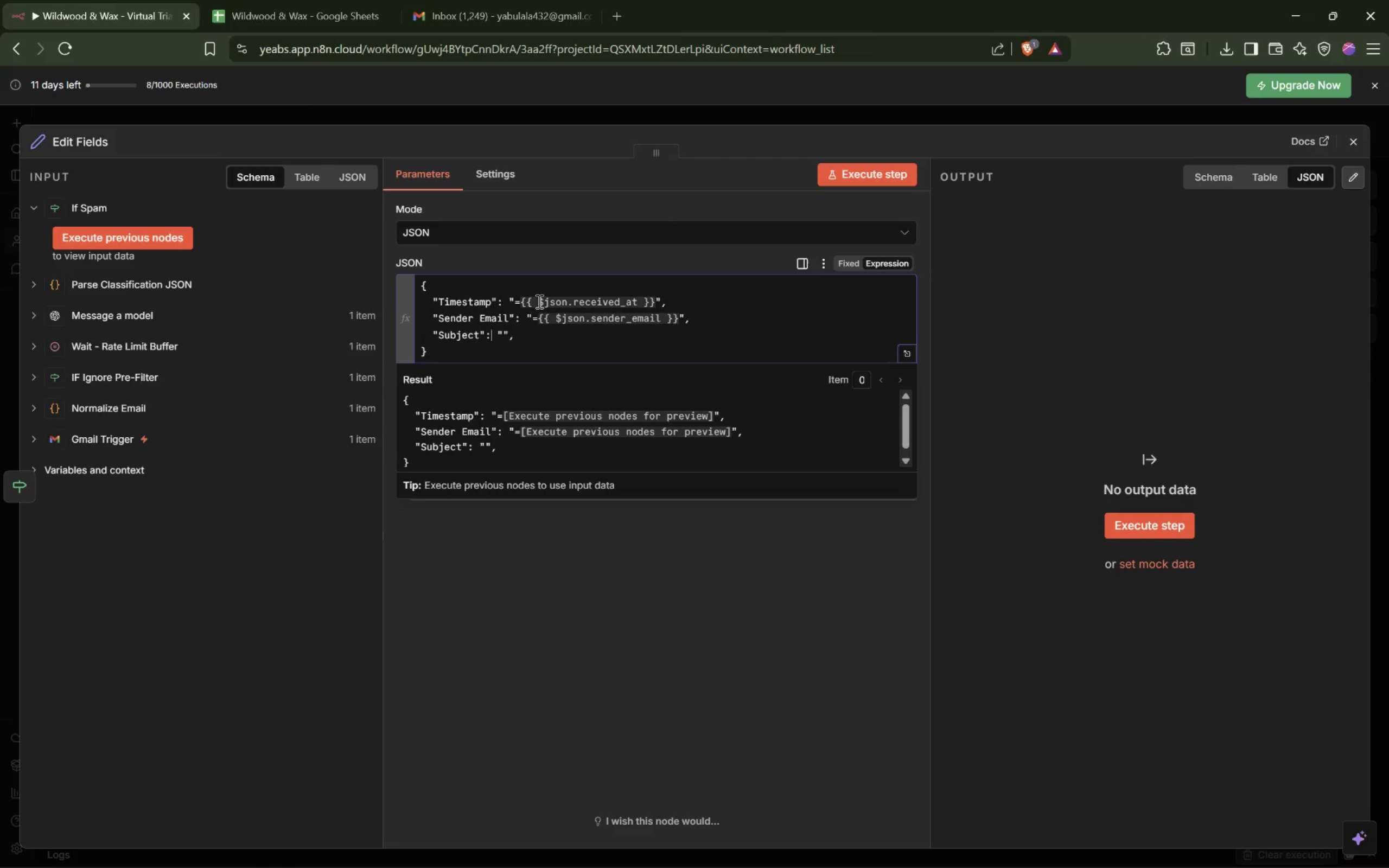 
key(ArrowRight)
 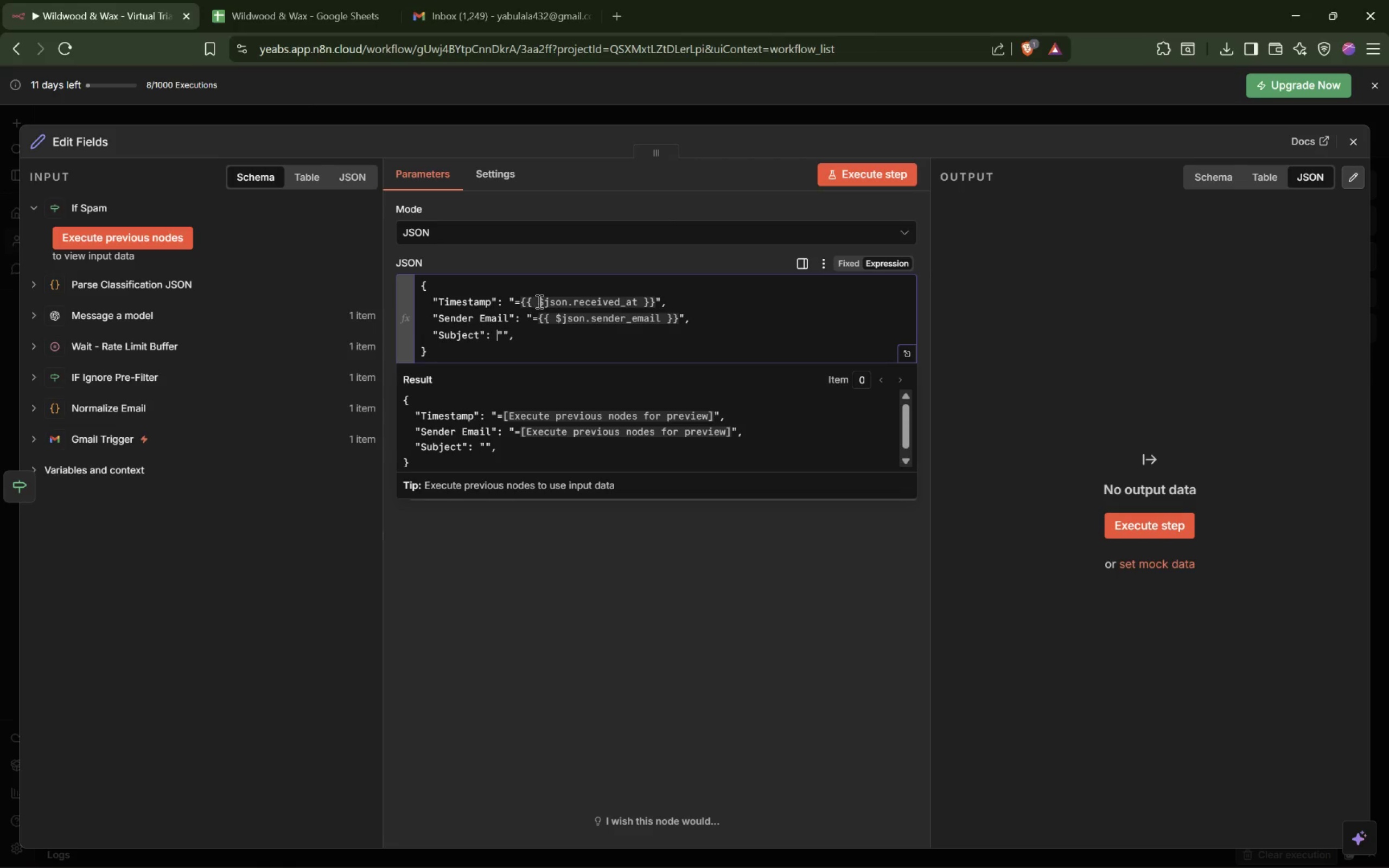 
key(ArrowRight)
 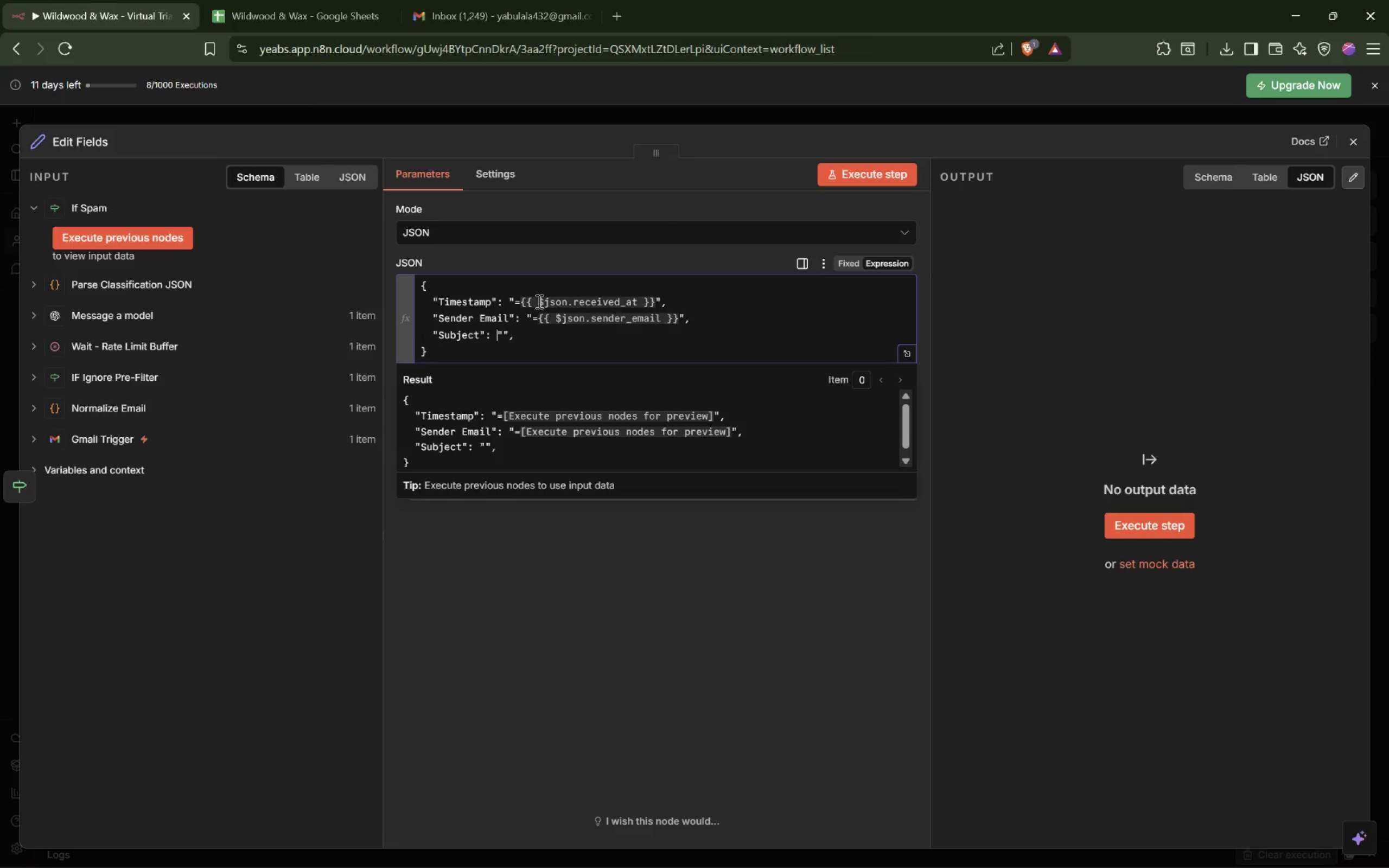 
key(ArrowRight)
 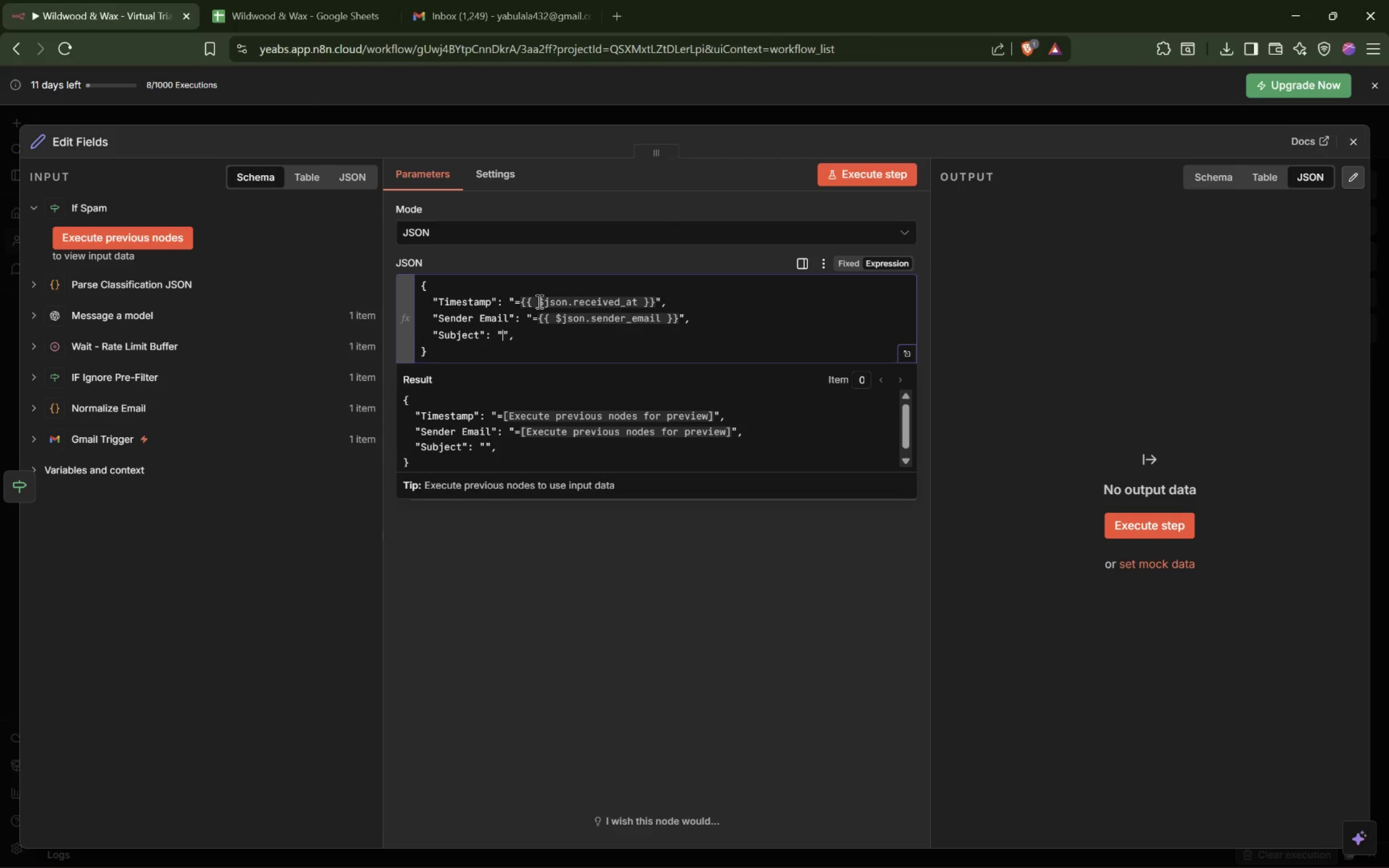 
key(Shift+BracketLeft)
 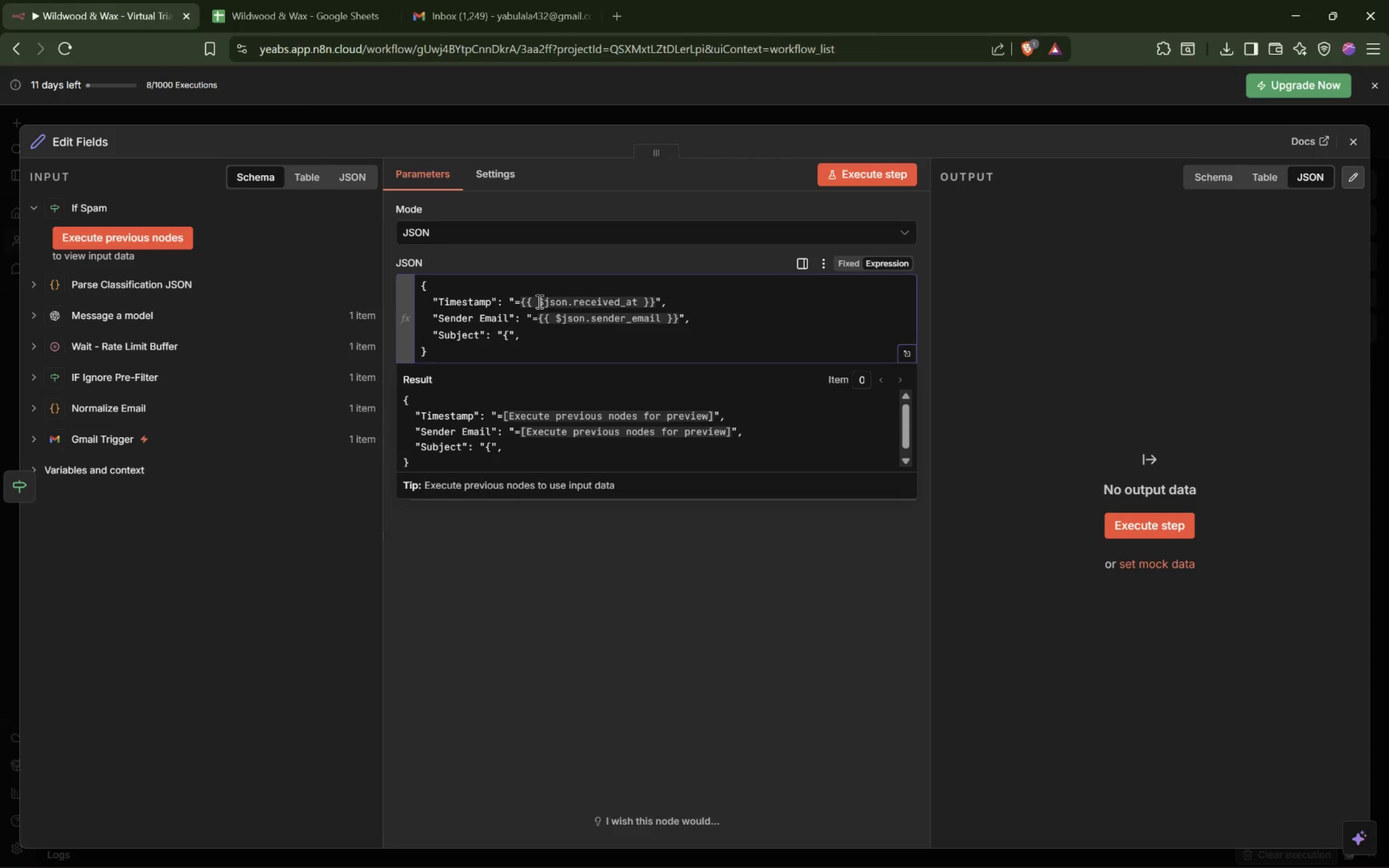 
key(Backspace)
 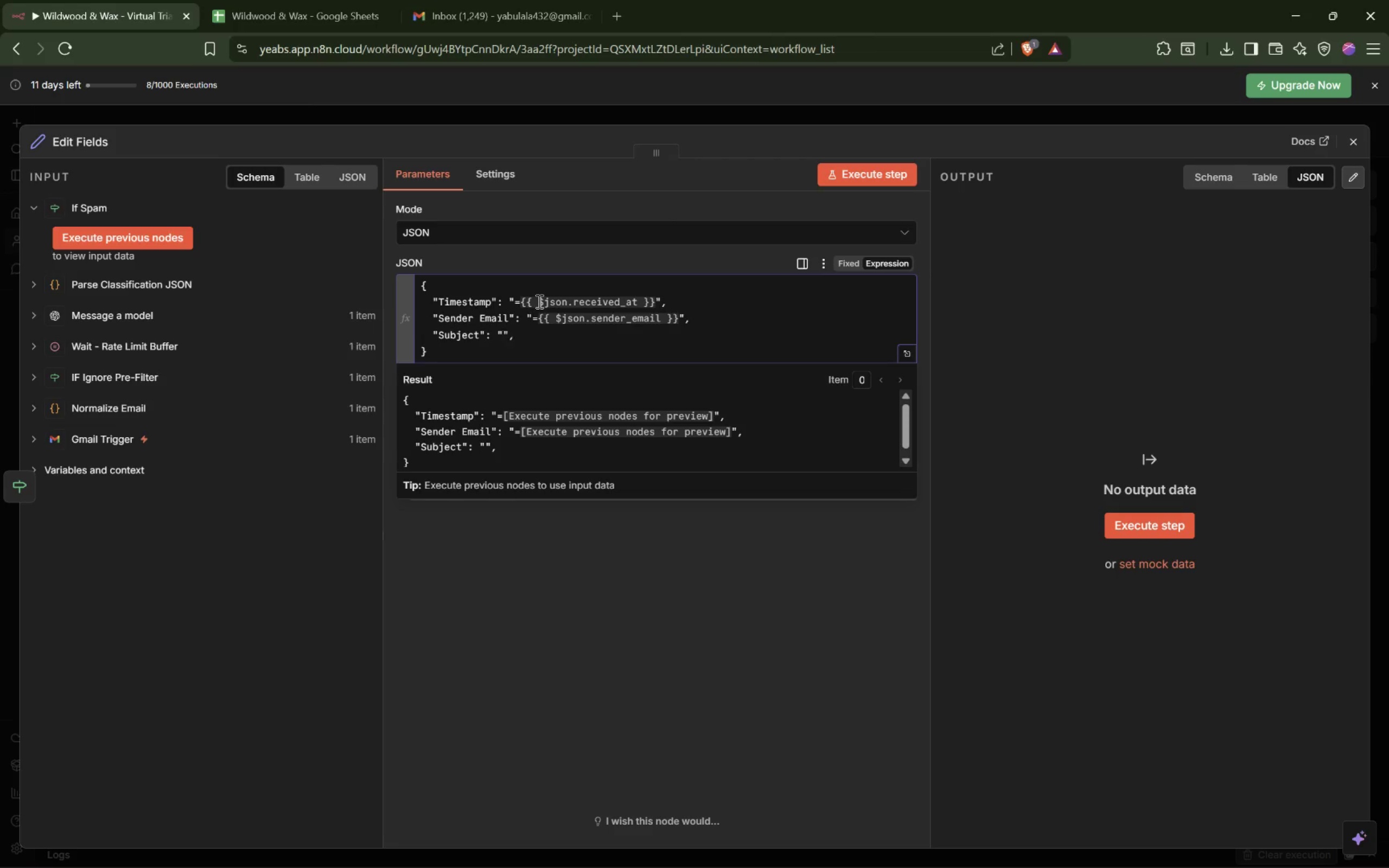 
key(Equal)
 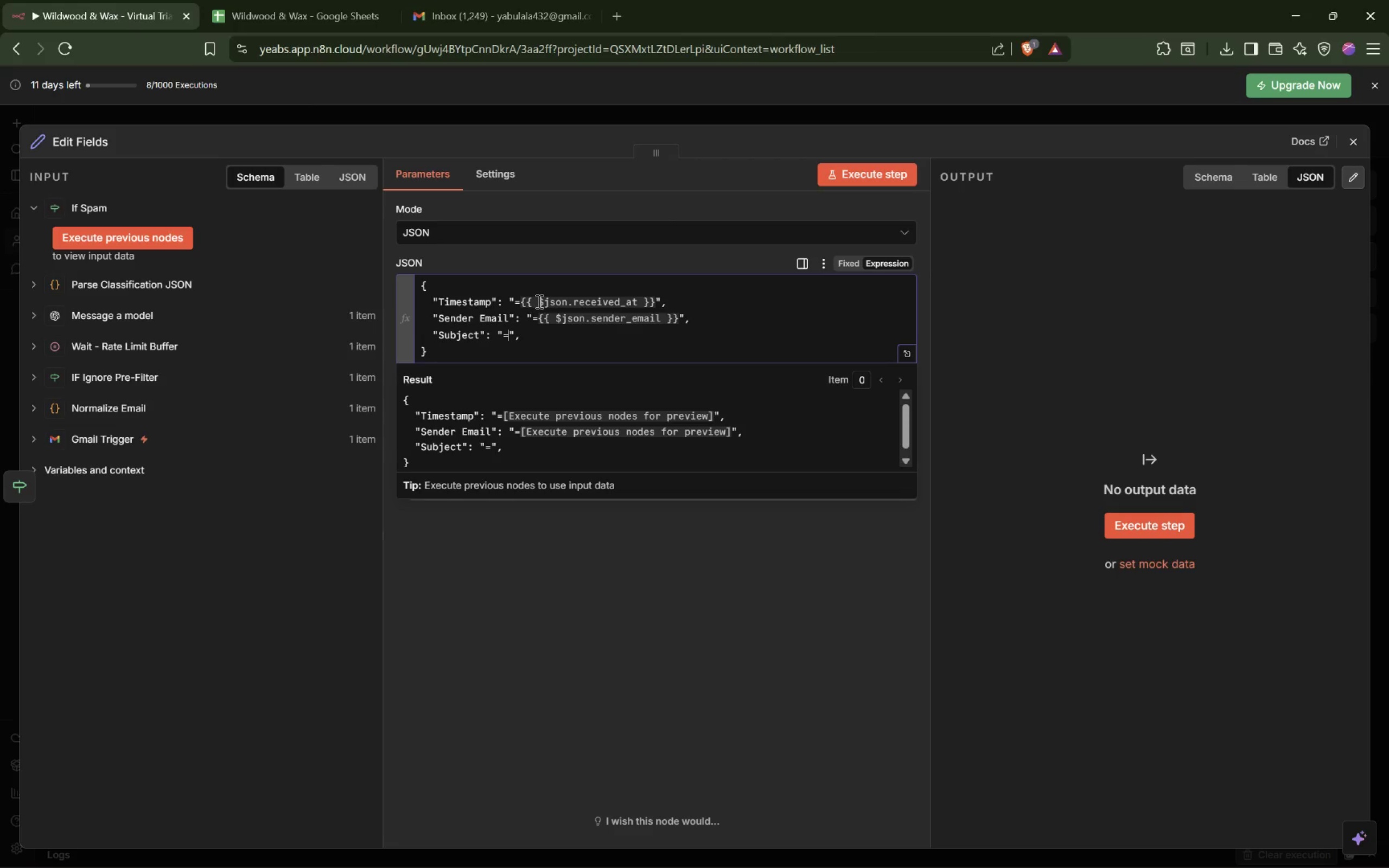 
key(Shift+BracketLeft)
 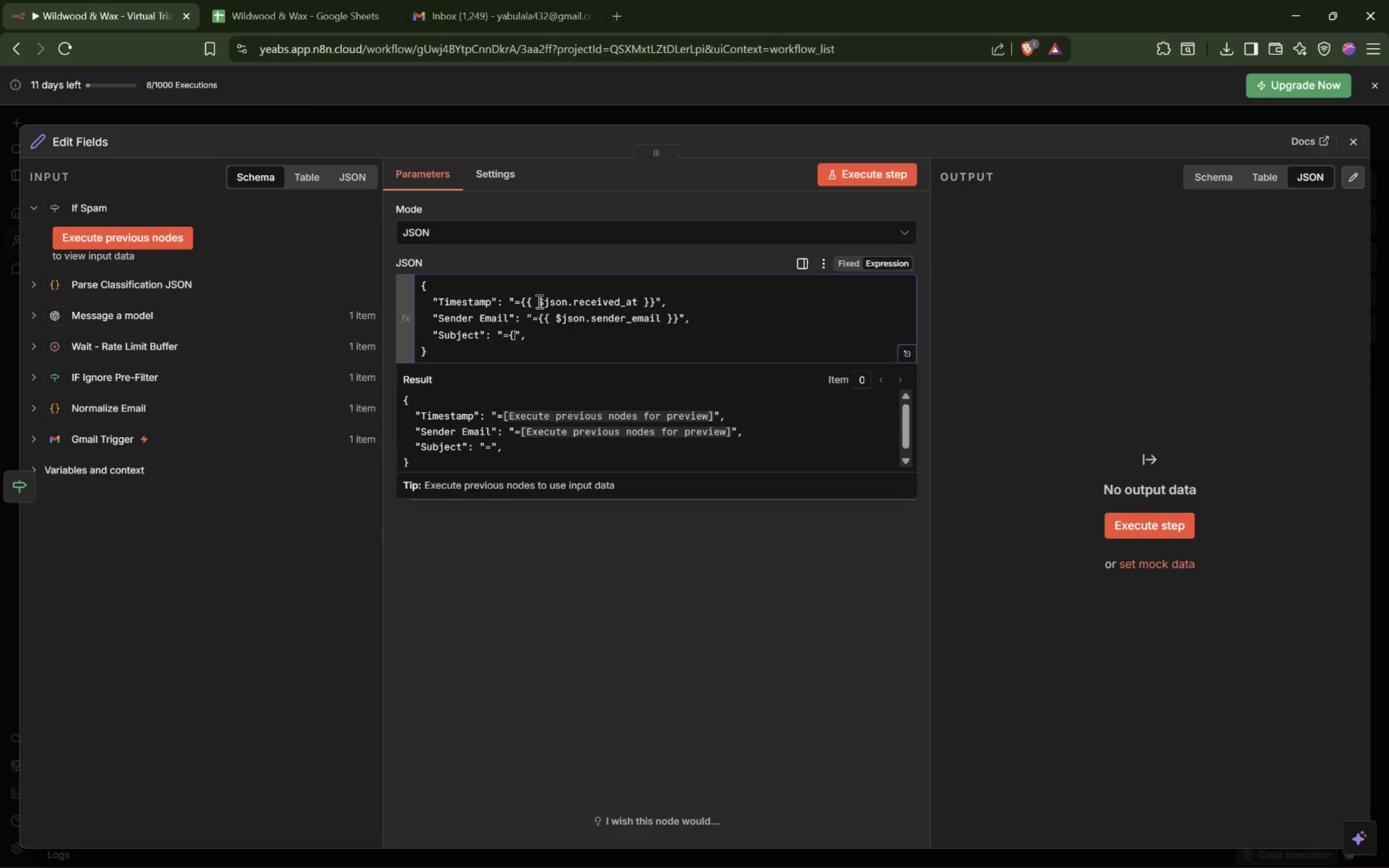 
key(Shift+BracketLeft)
 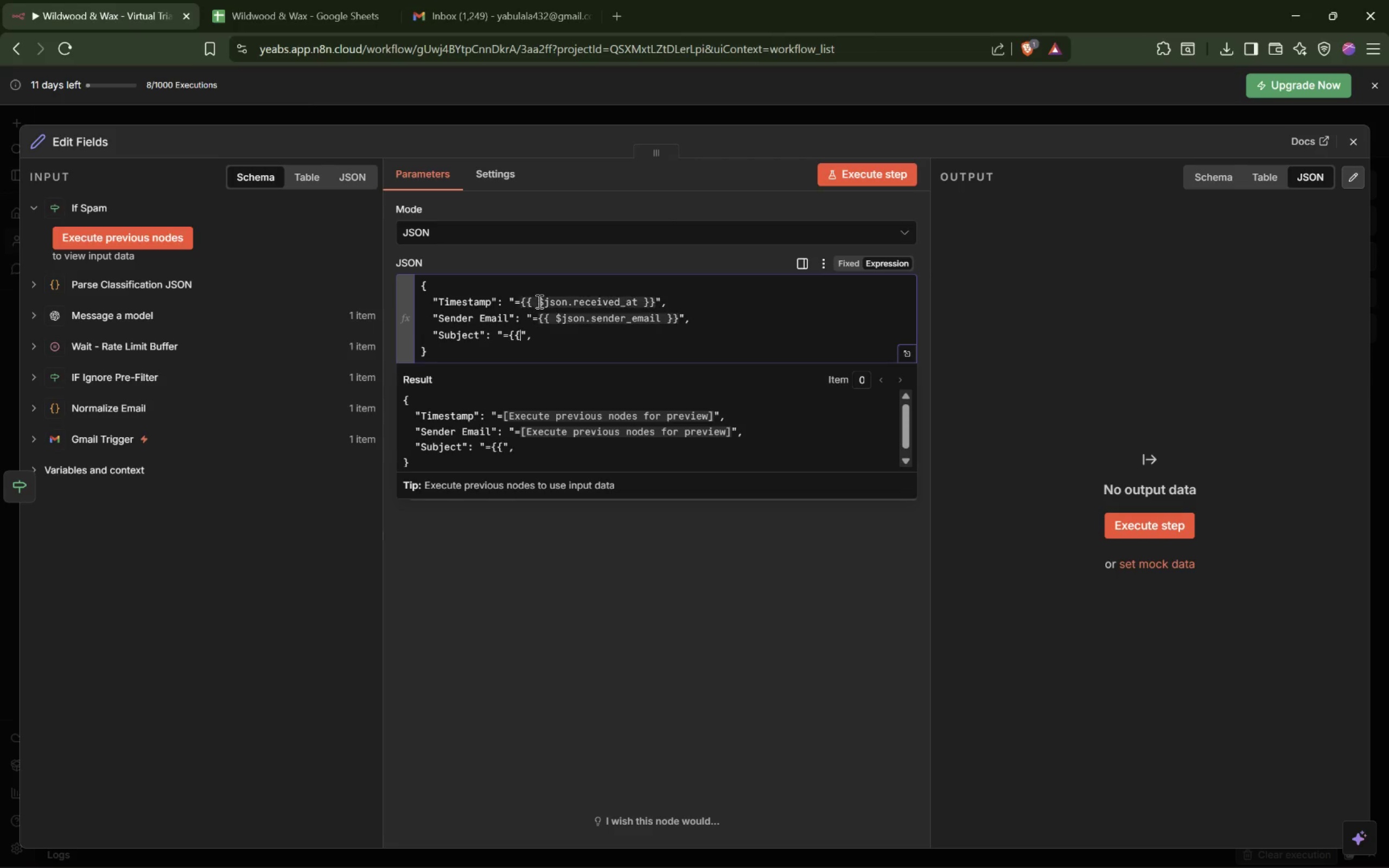 
key(Shift+BracketRight)
 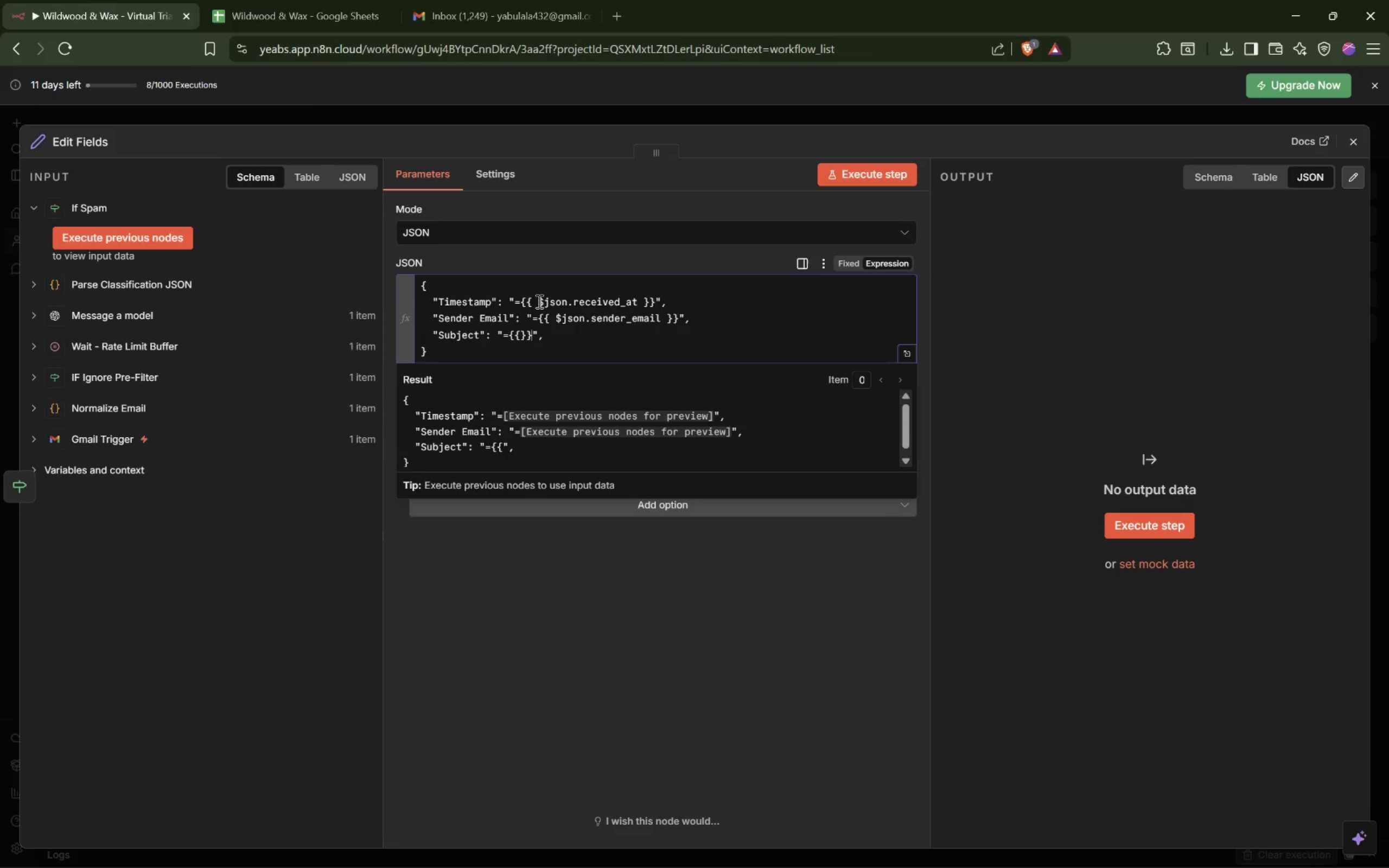 
key(Shift+BracketRight)
 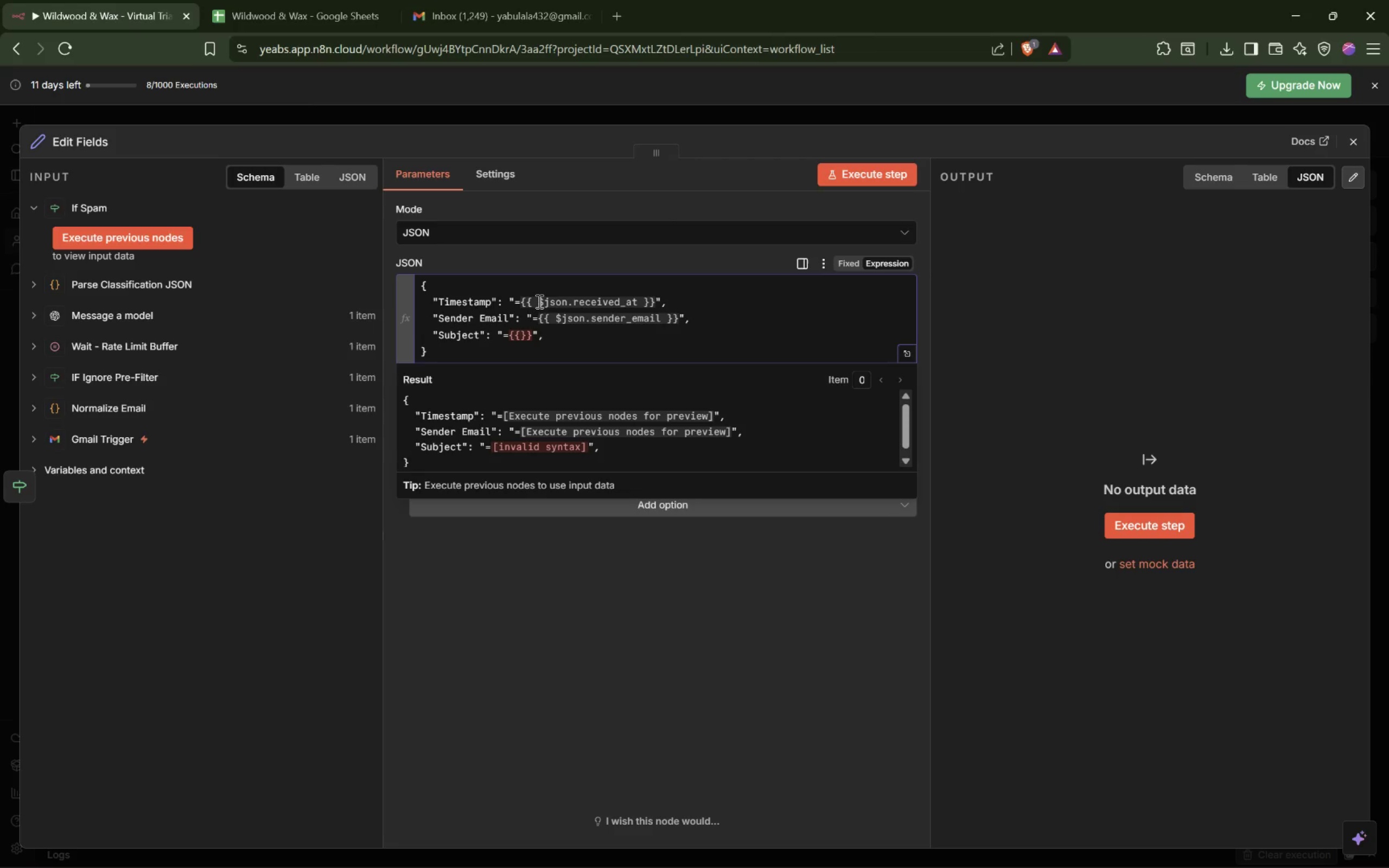 
key(ArrowLeft)
 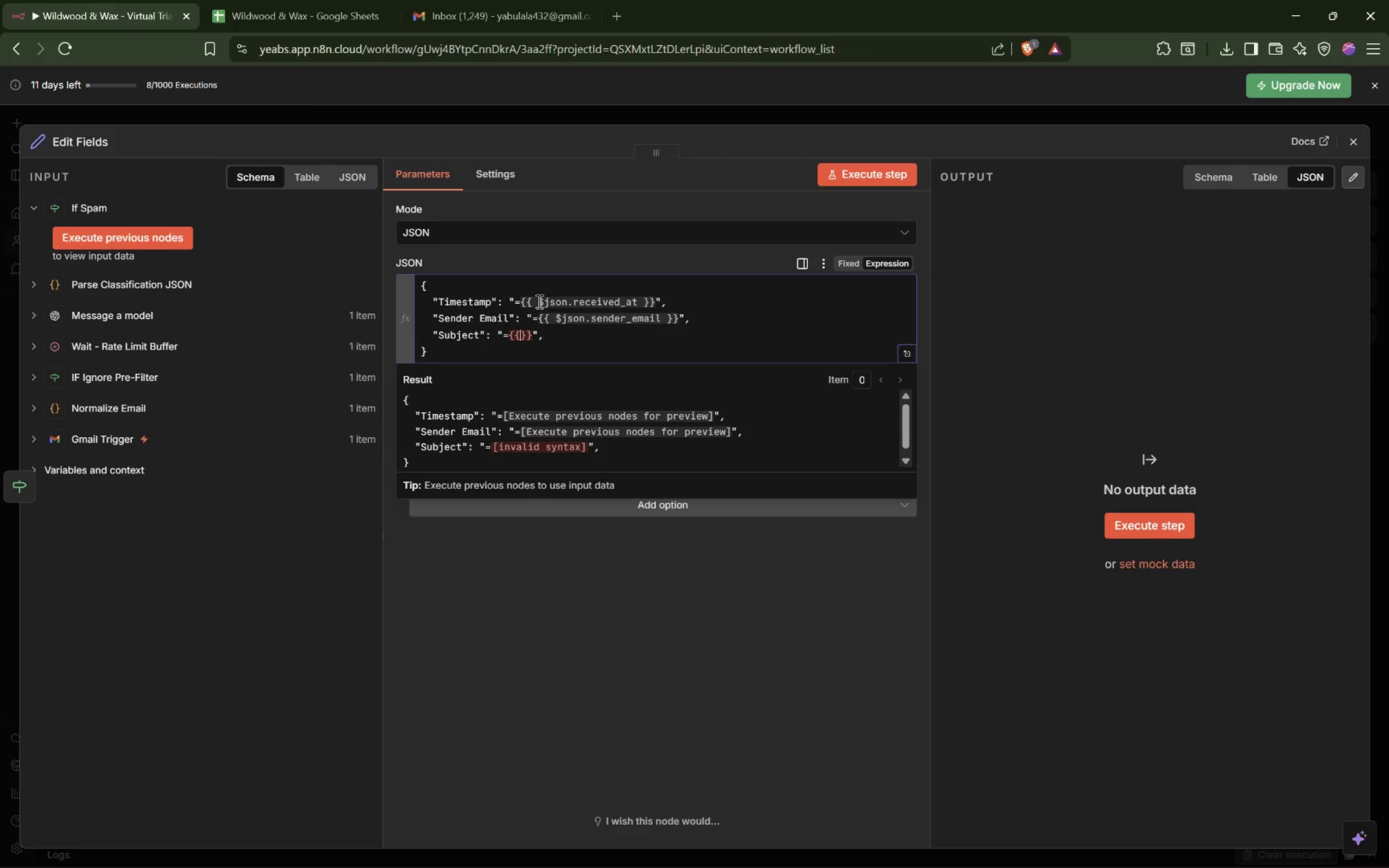 
key(ArrowLeft)
 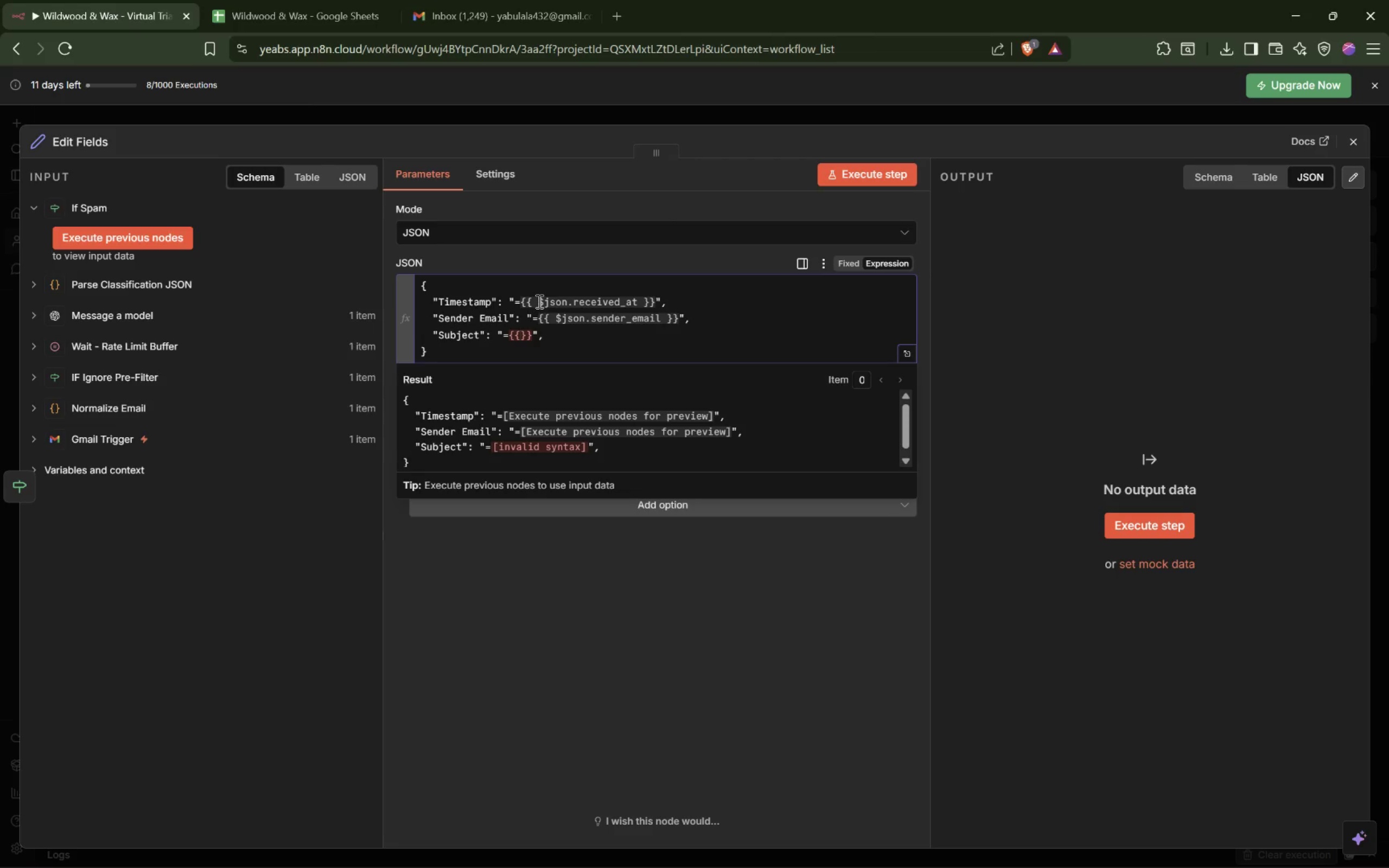 
type( $json.subject_clean [End])
 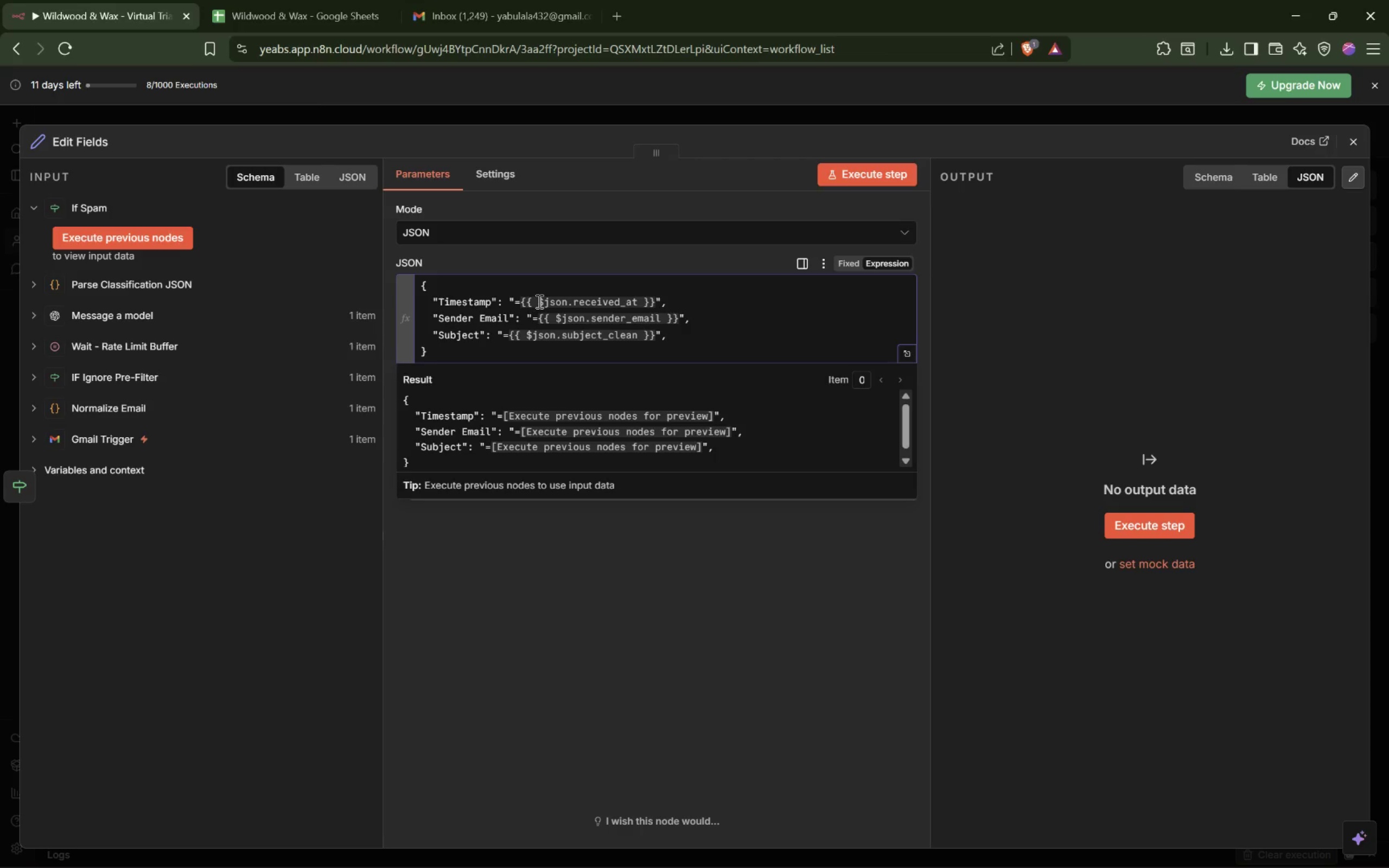 
key(Enter)
 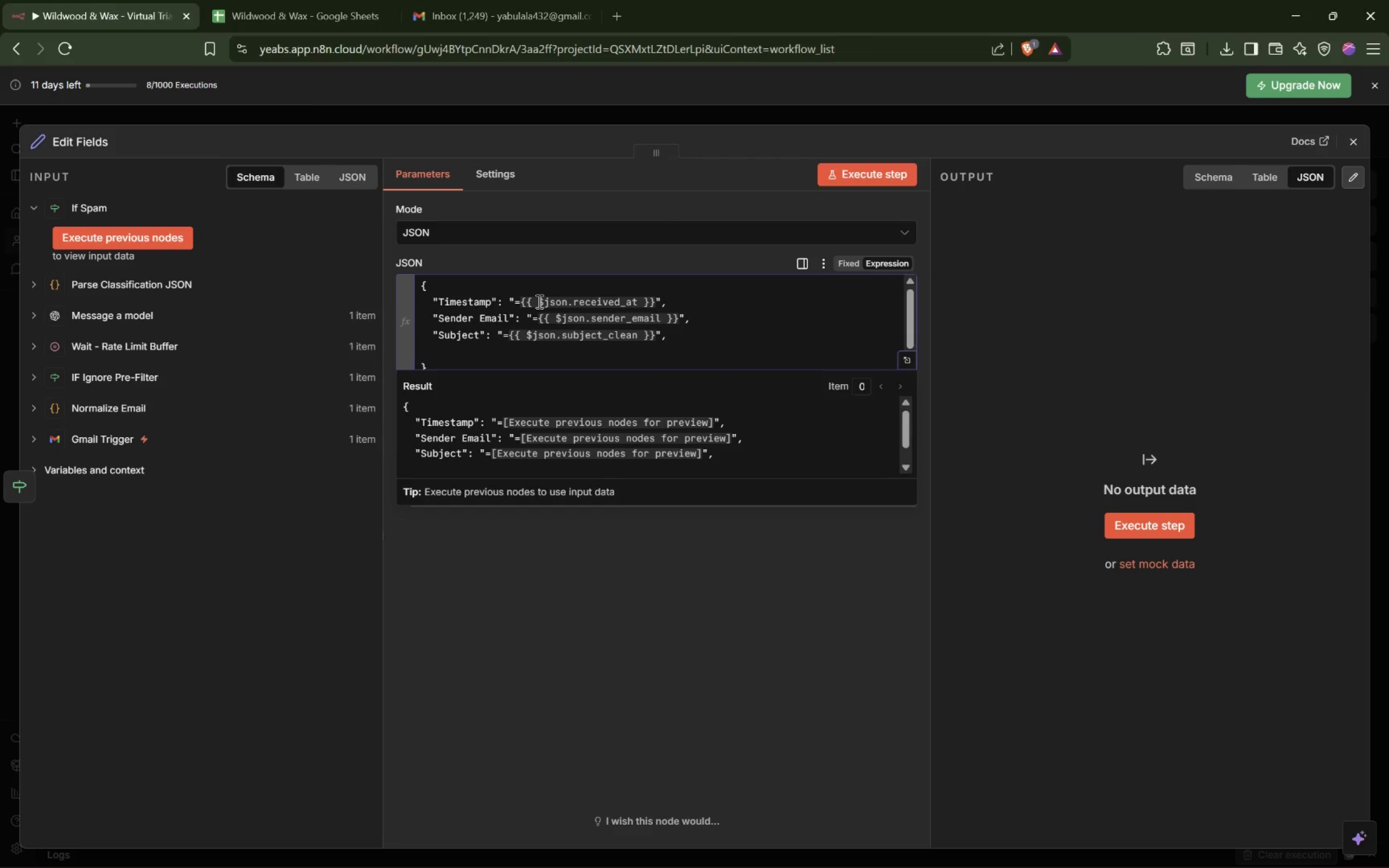 
key(Tab)
 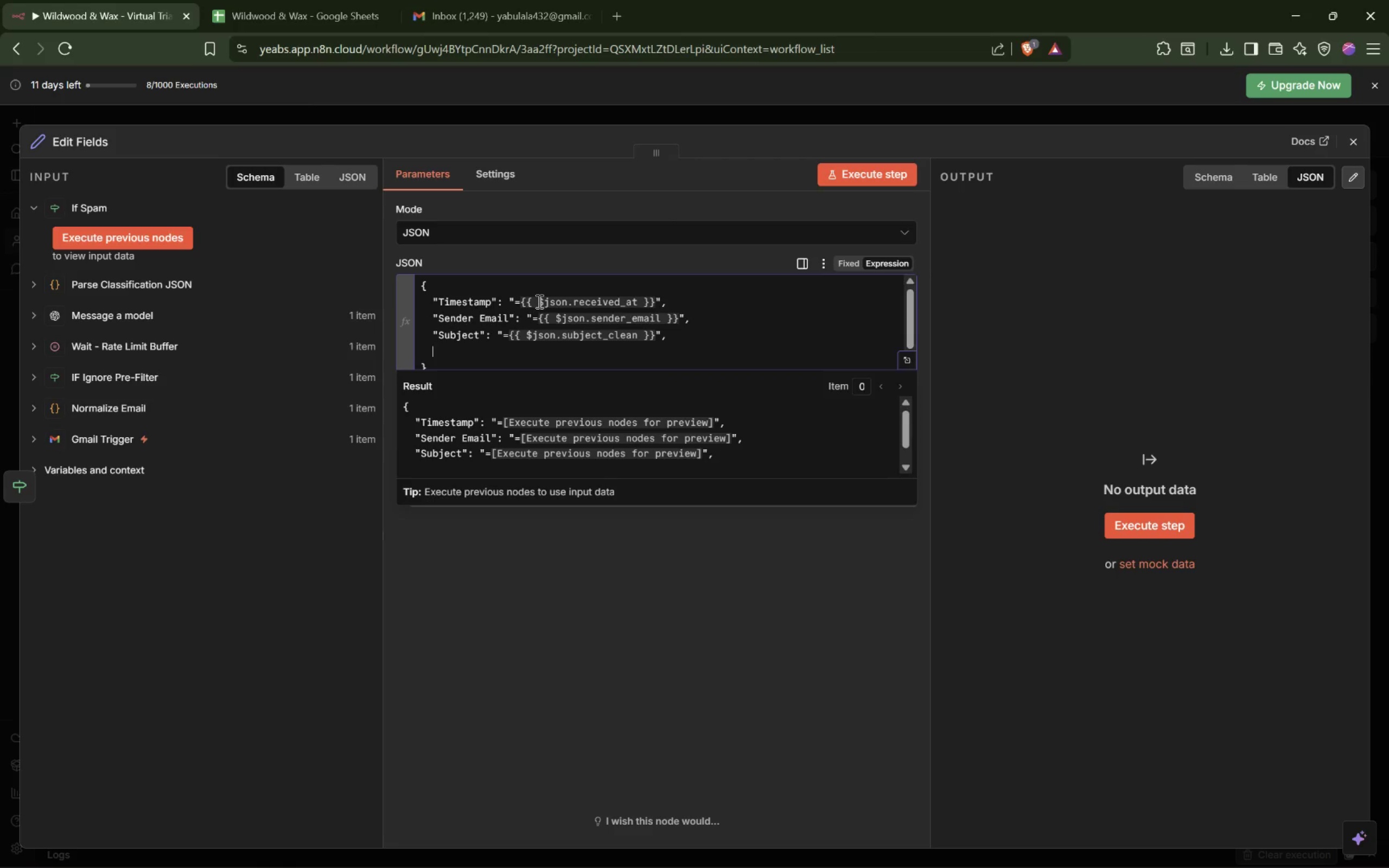 
key(Shift+Quote)
 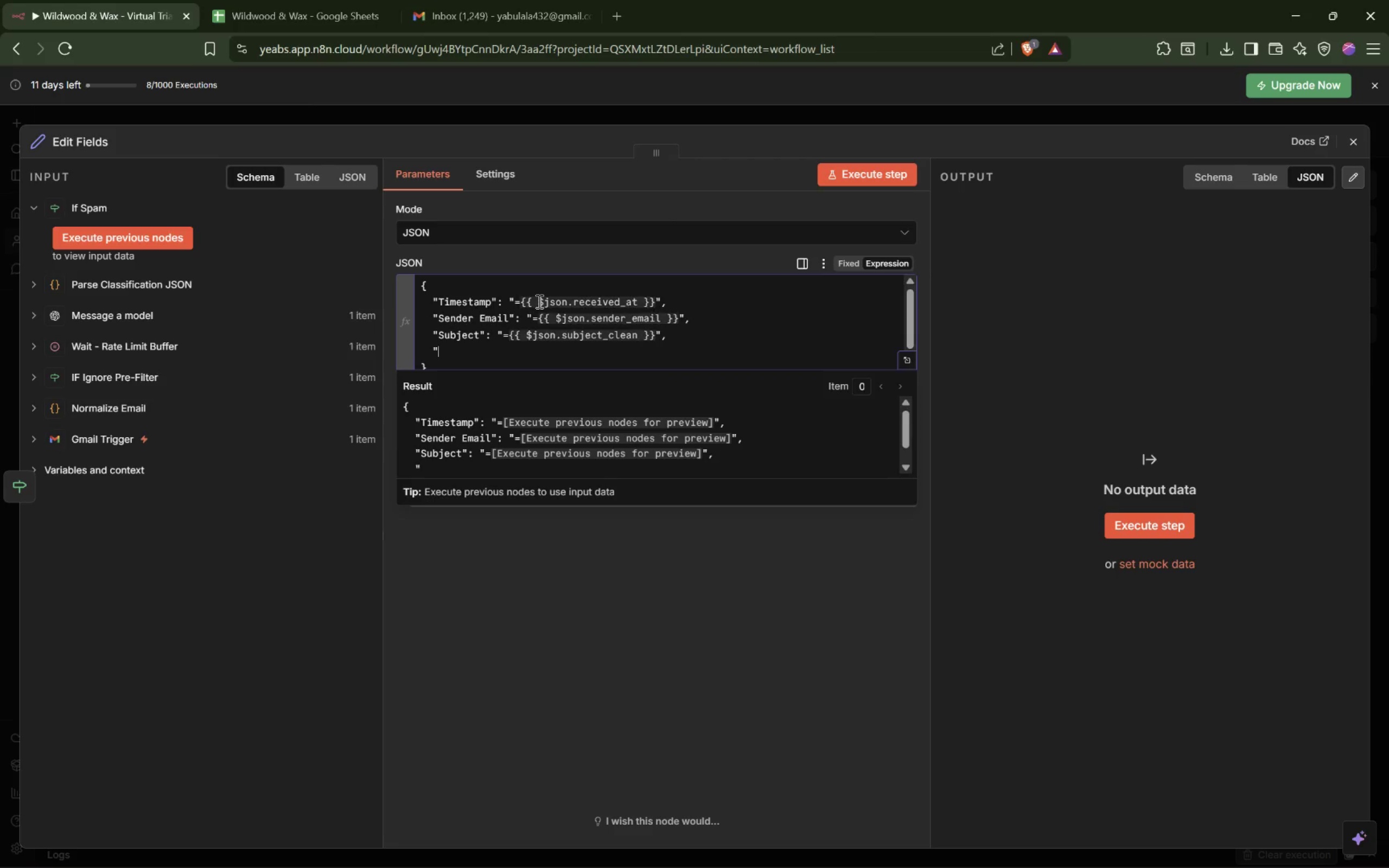 
key(Shift+Quote)
 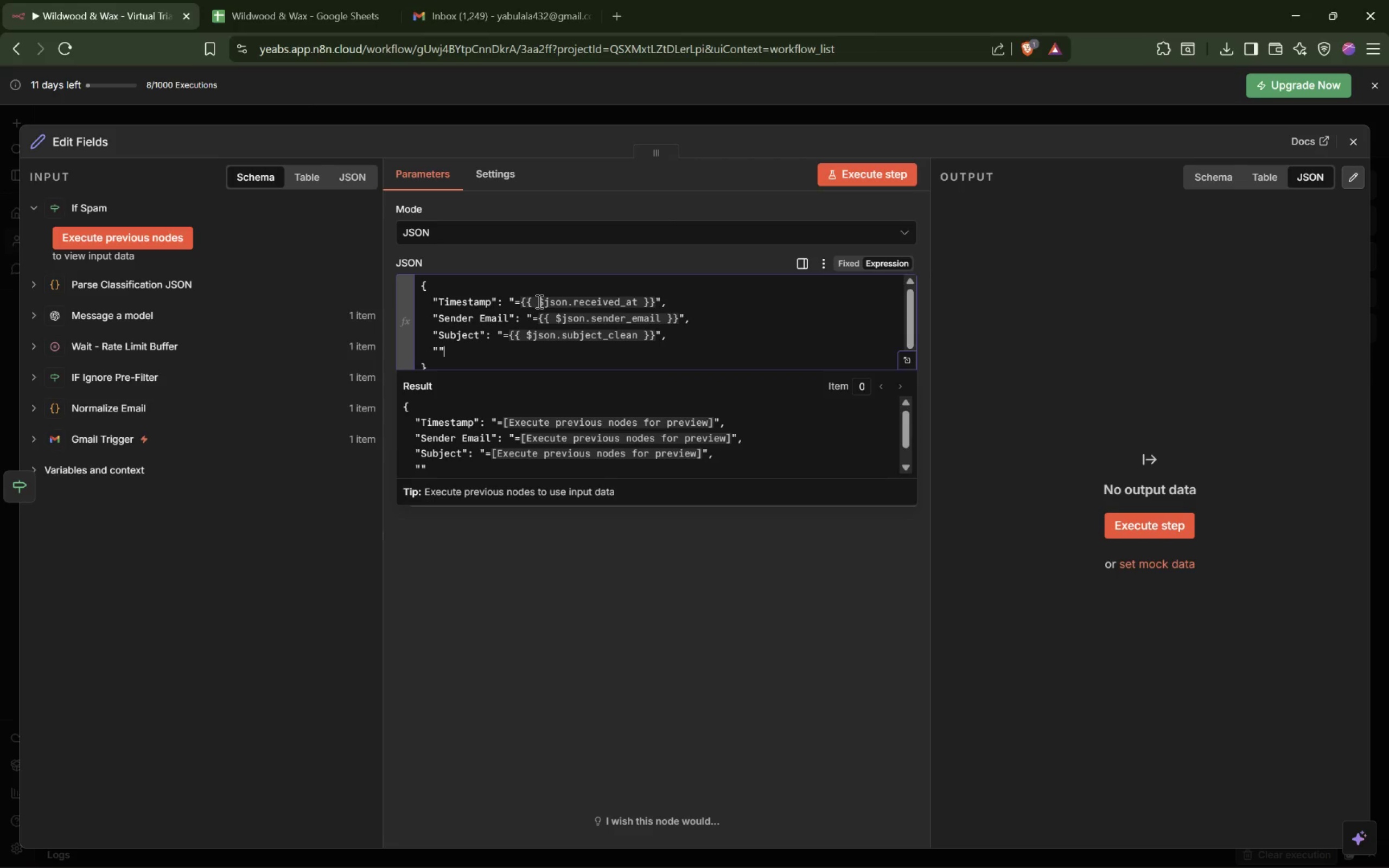 
key(Shift+Semicolon)
 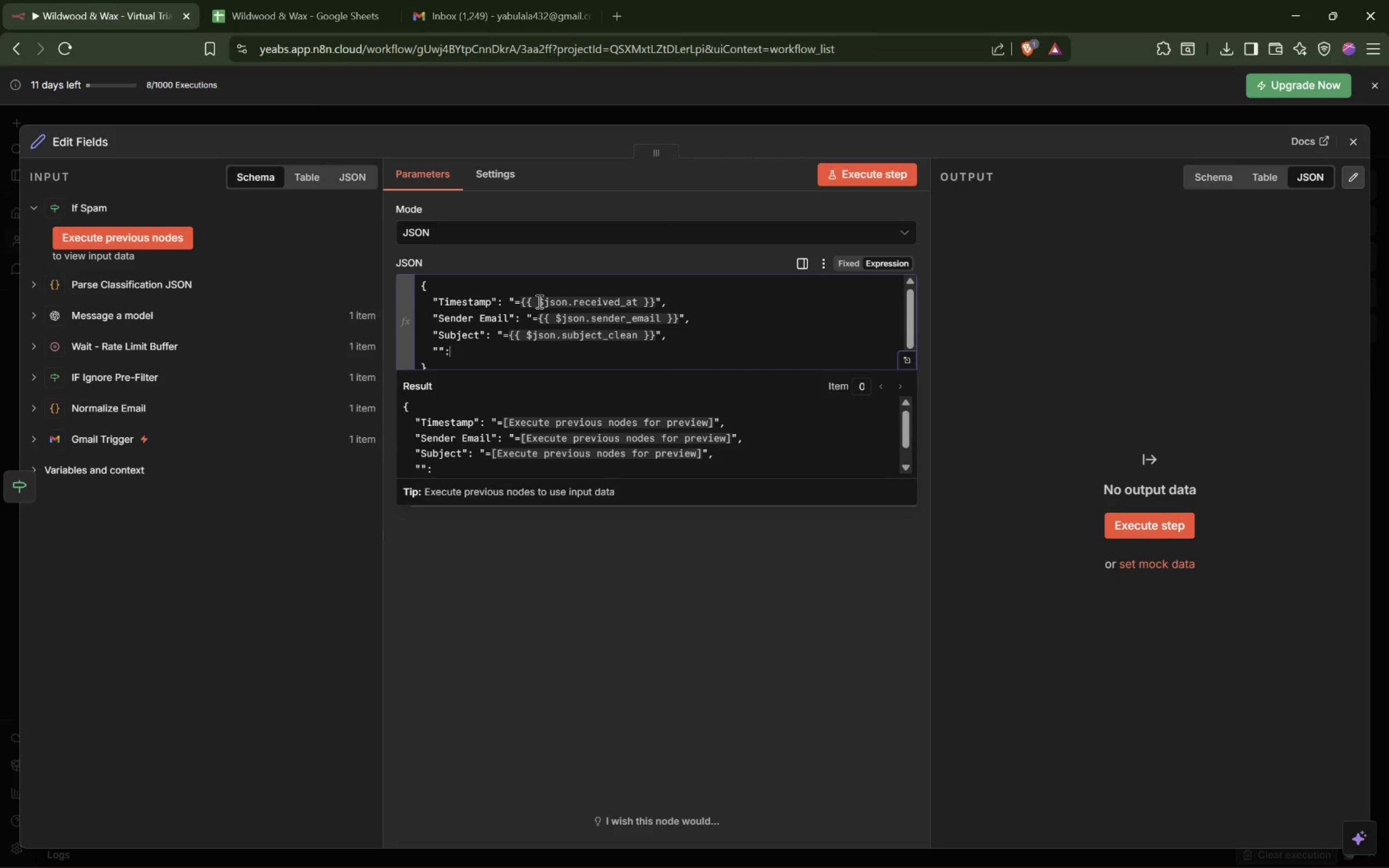 
key(Space)
 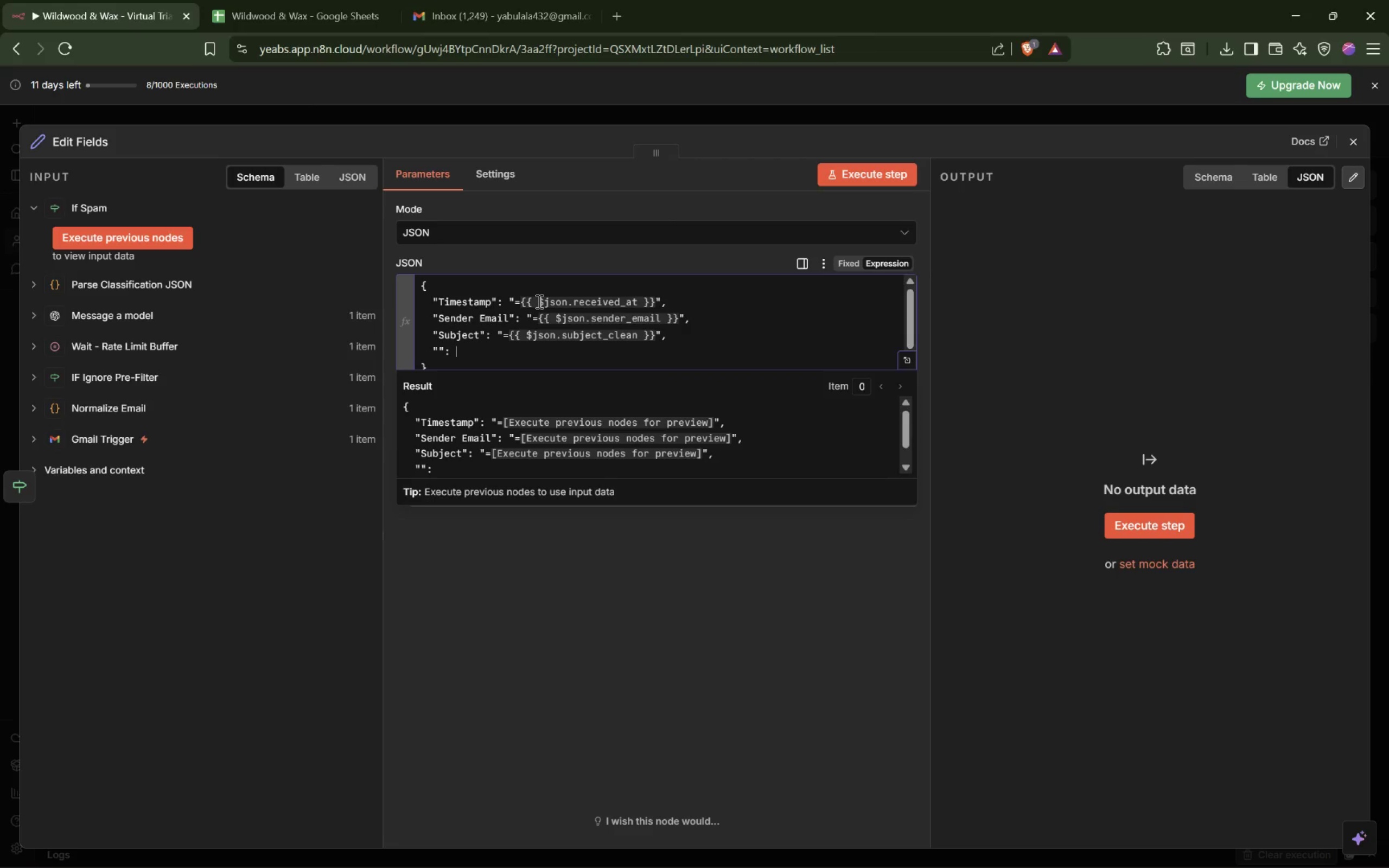 
key(Shift+Quote)
 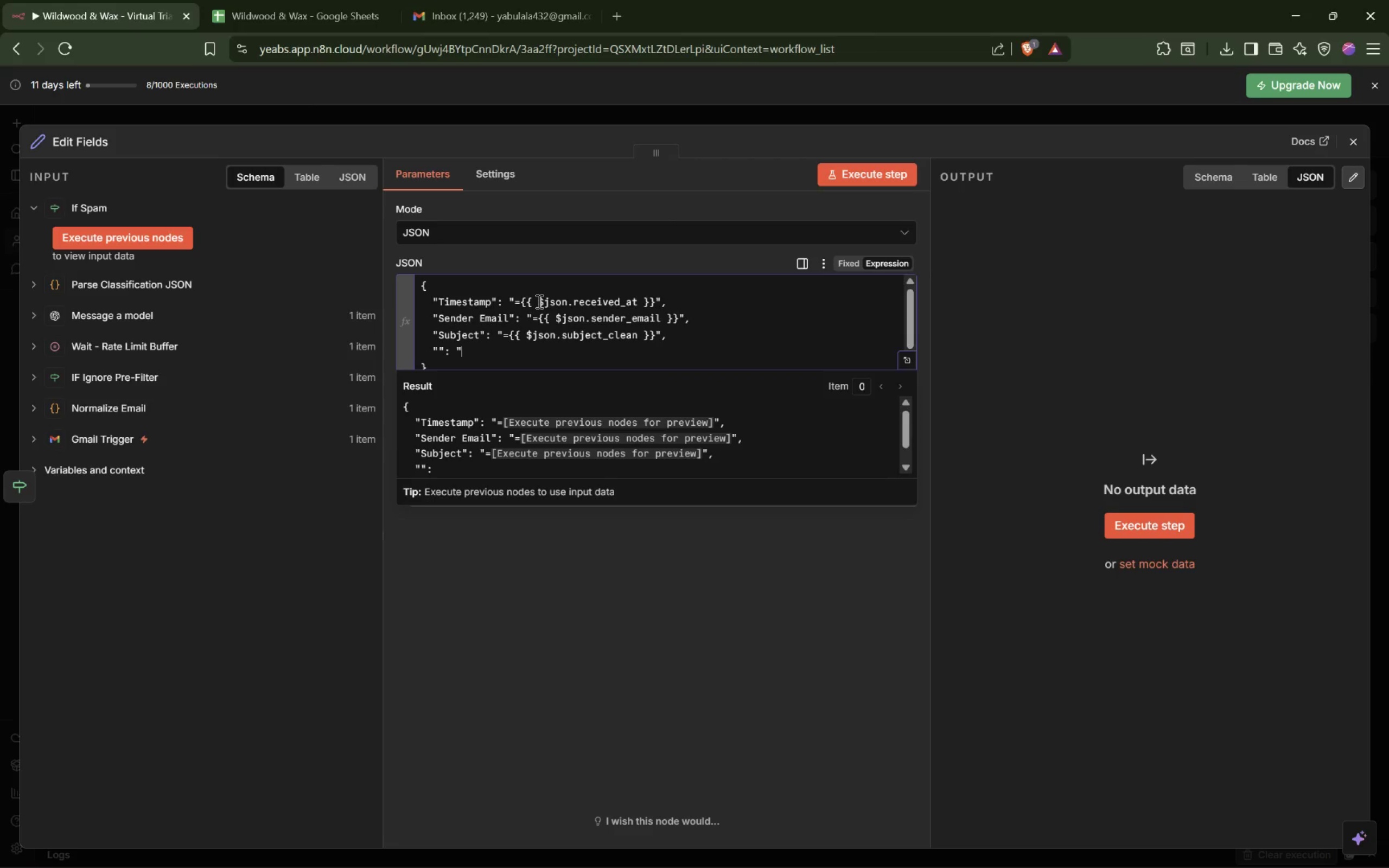 
key(Shift+Quote)
 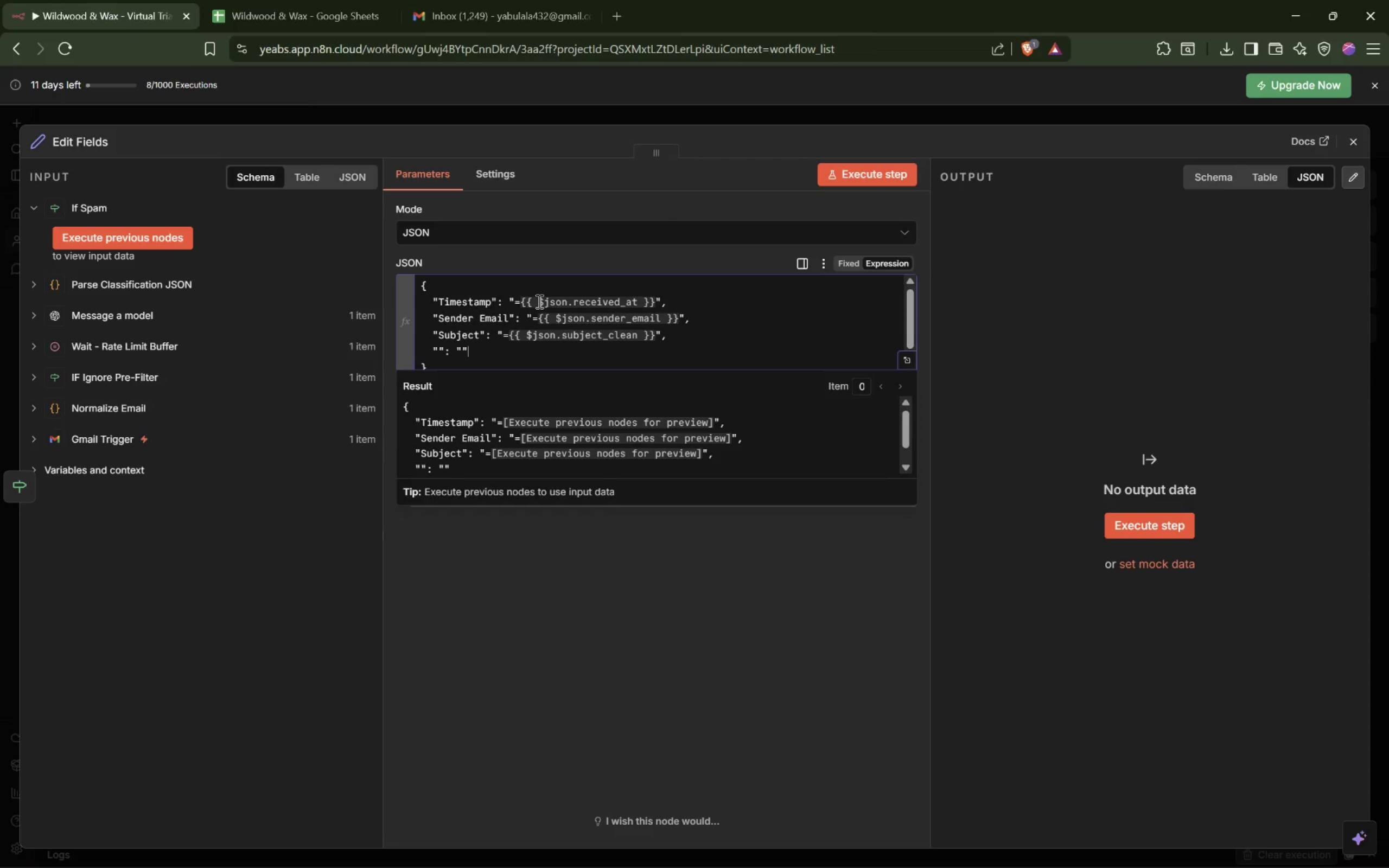 
key(Comma)
 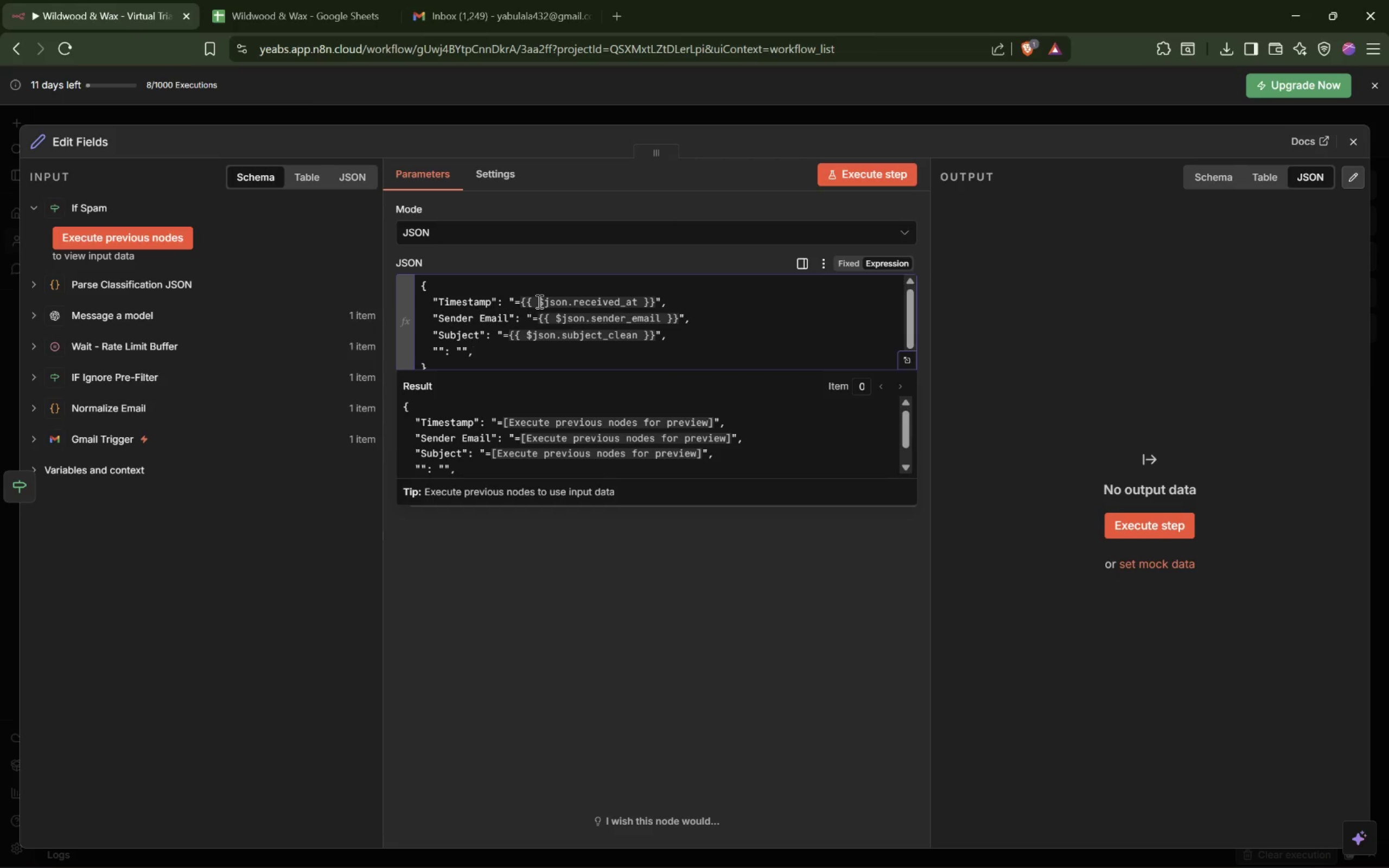 
key(ArrowLeft)
 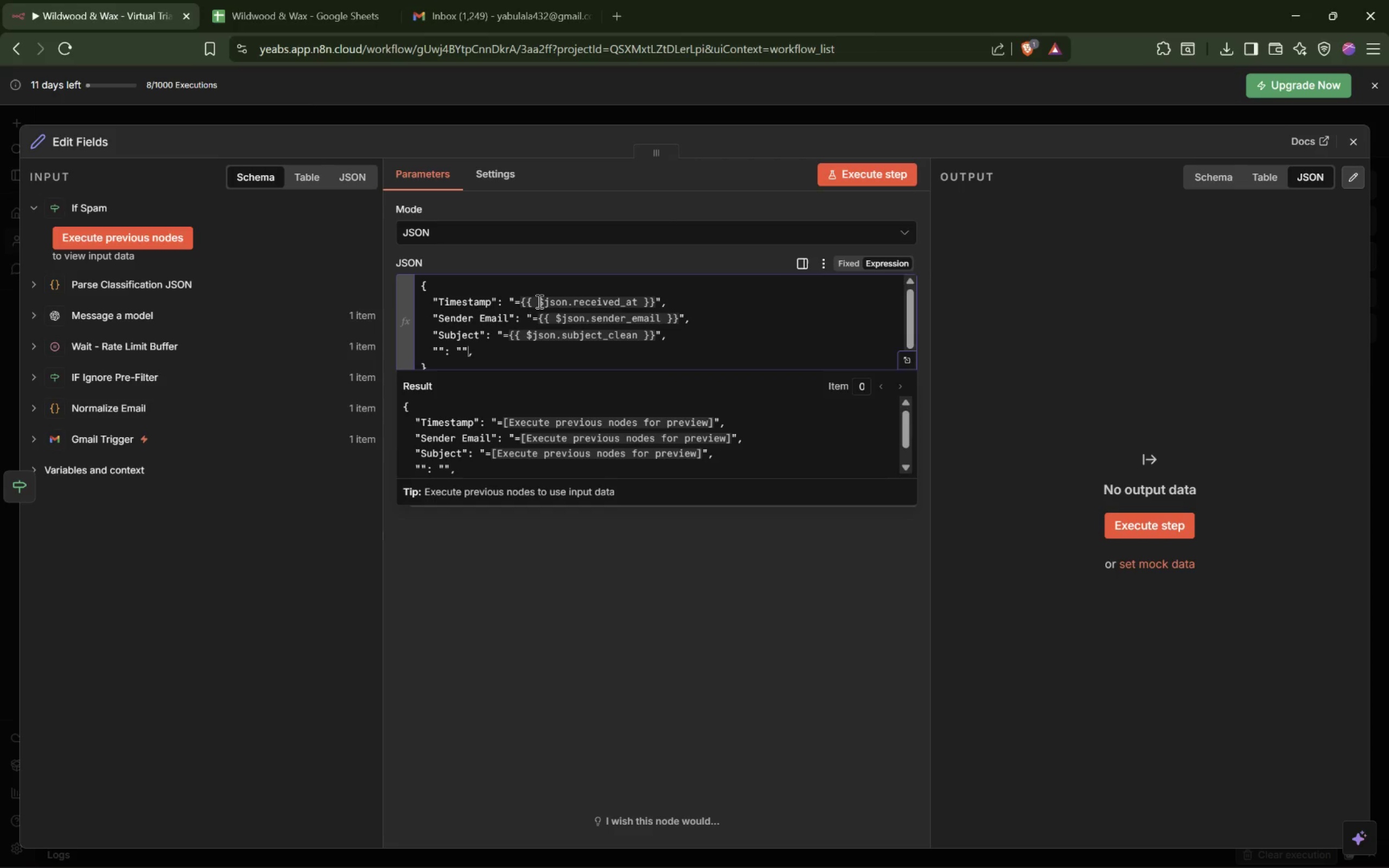 
key(ArrowLeft)
 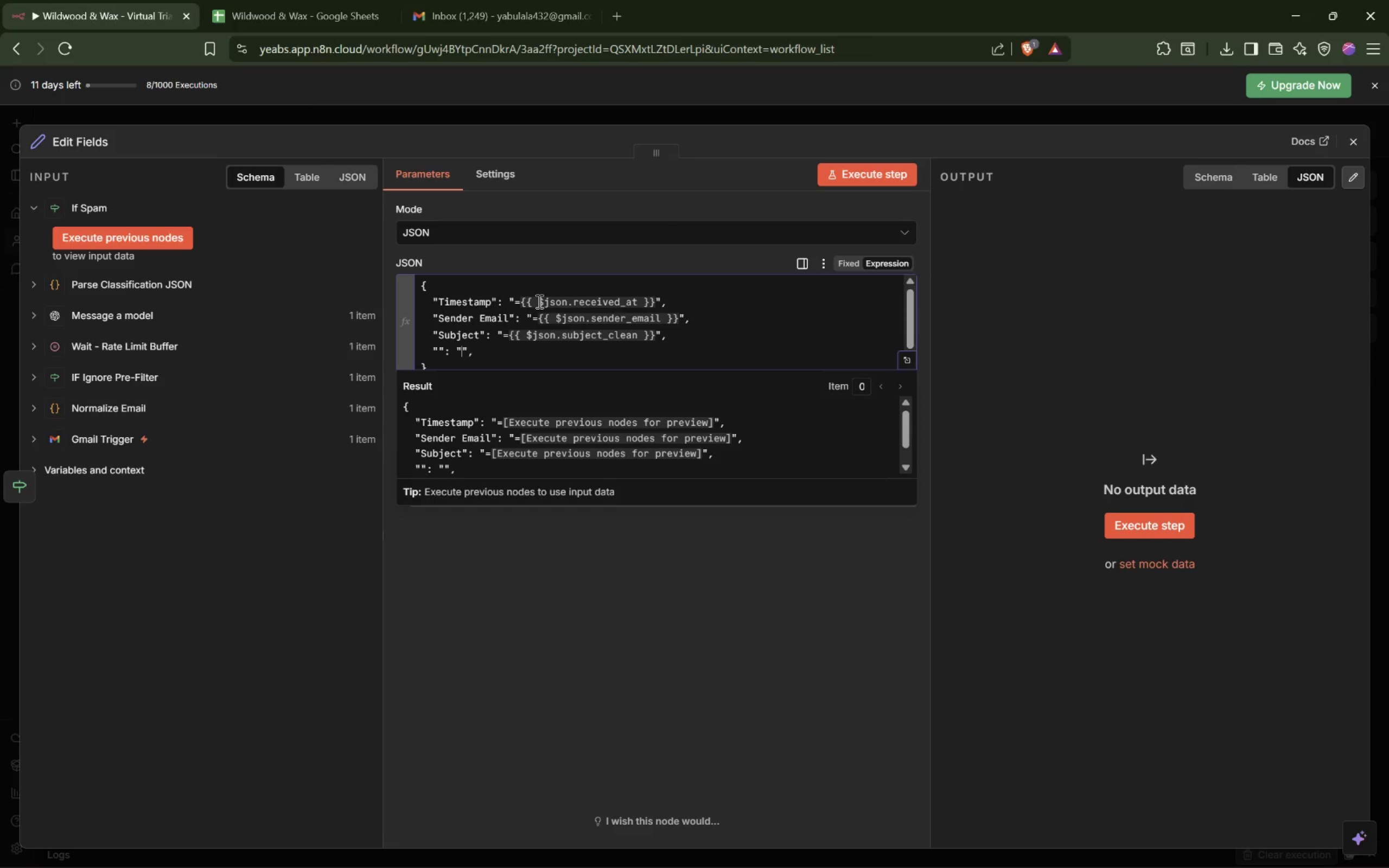 
key(ArrowLeft)
 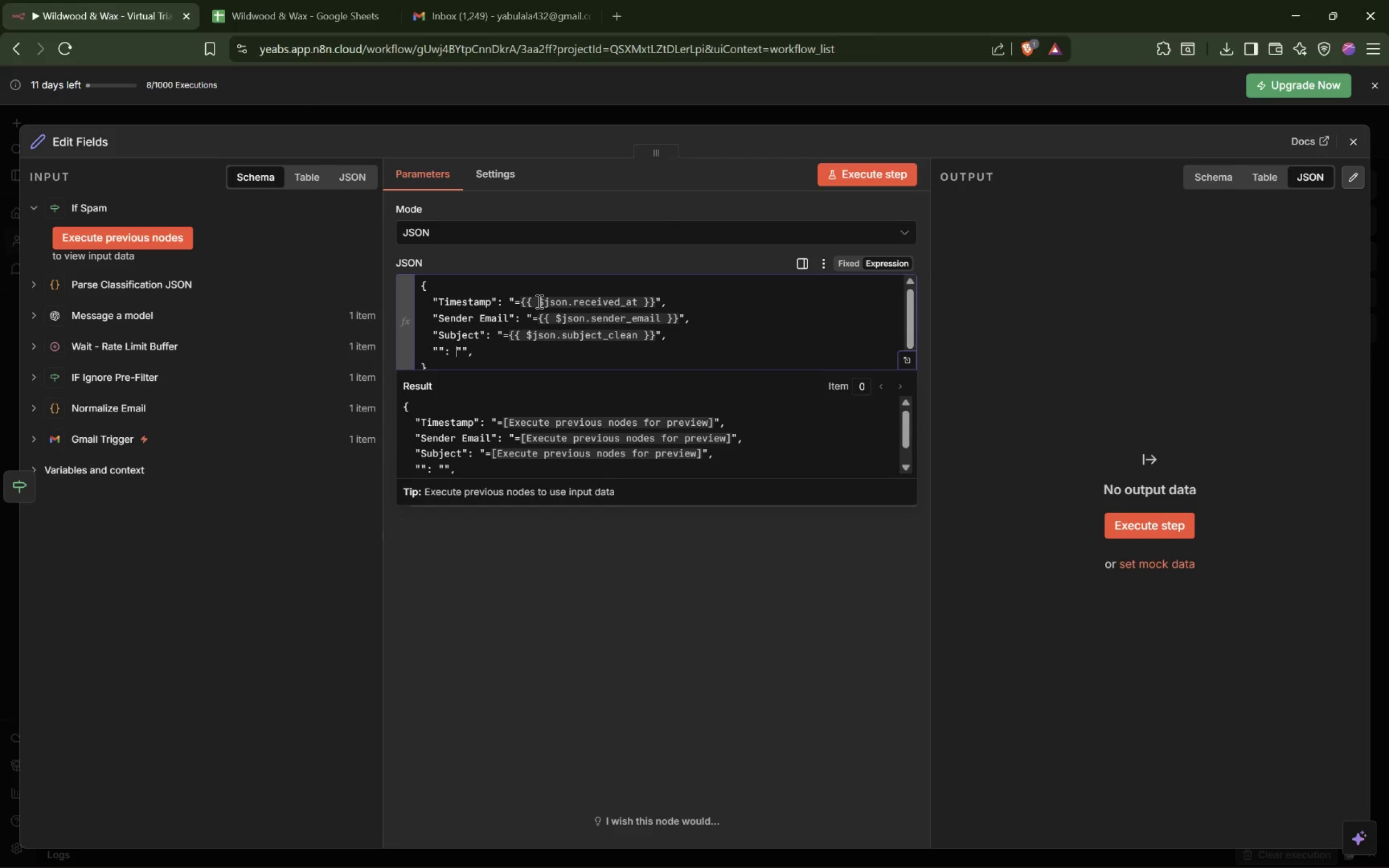 
key(ArrowLeft)
 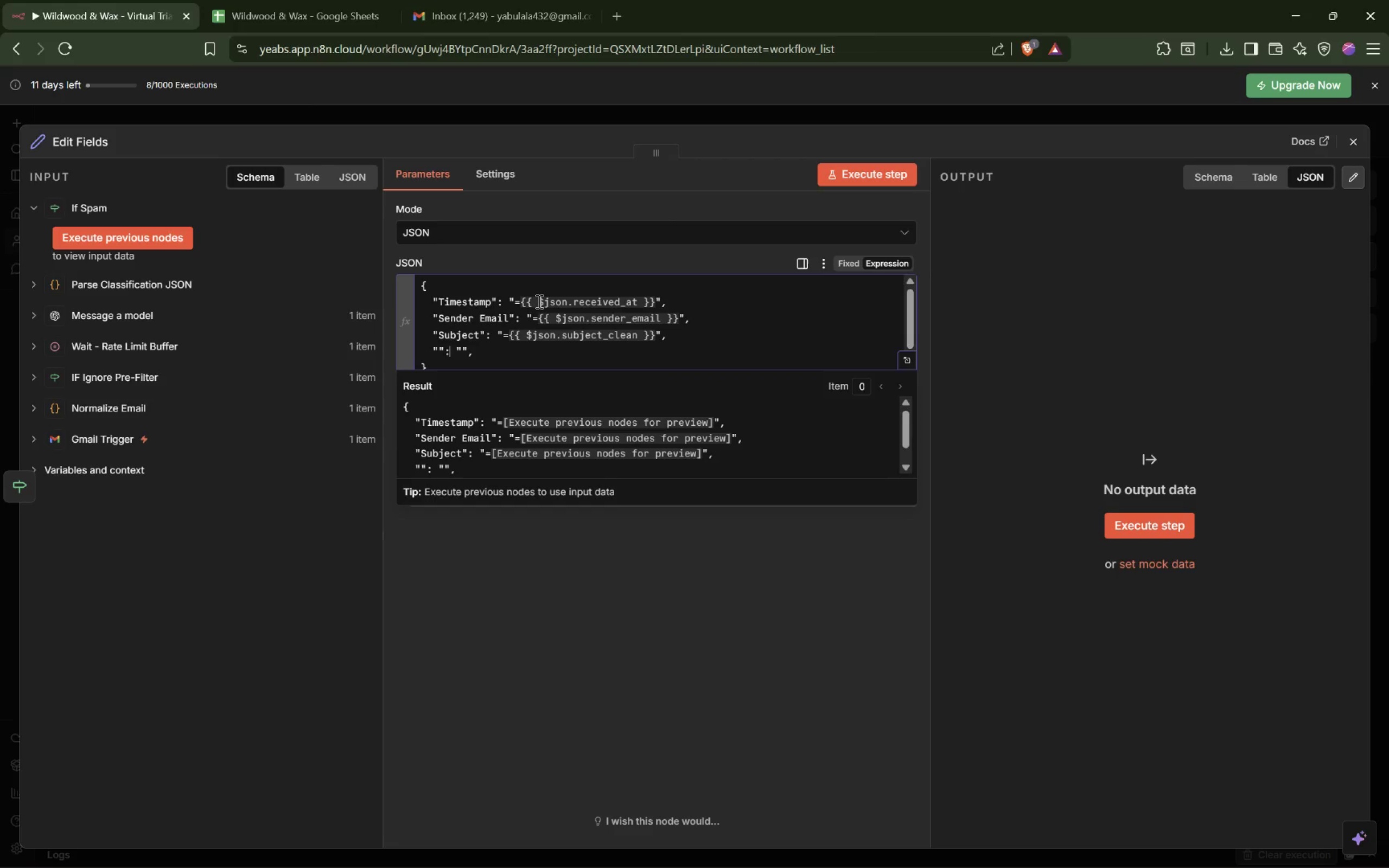 
key(ArrowLeft)
 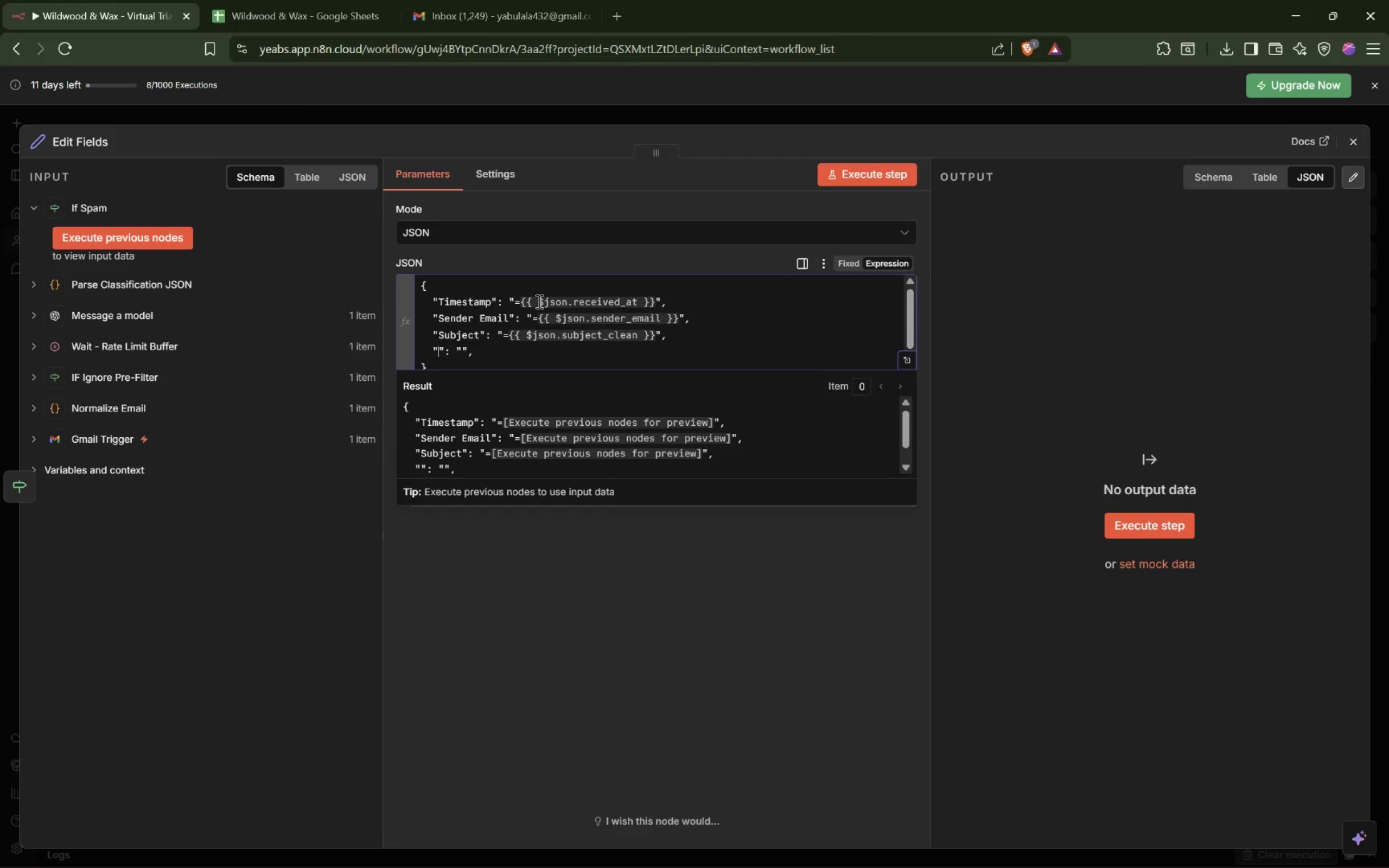 
key(ArrowLeft)
 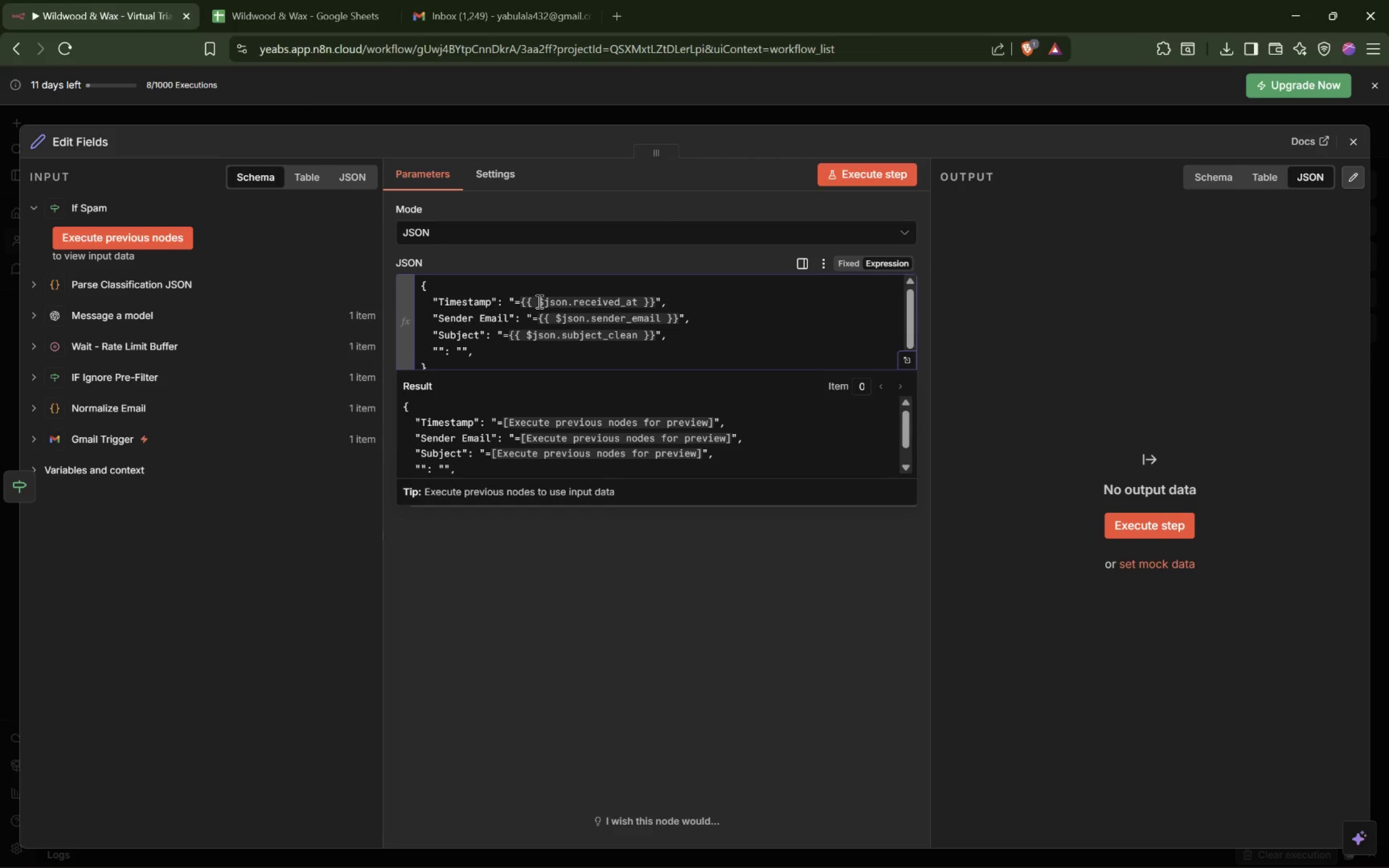 
type(Intent)
 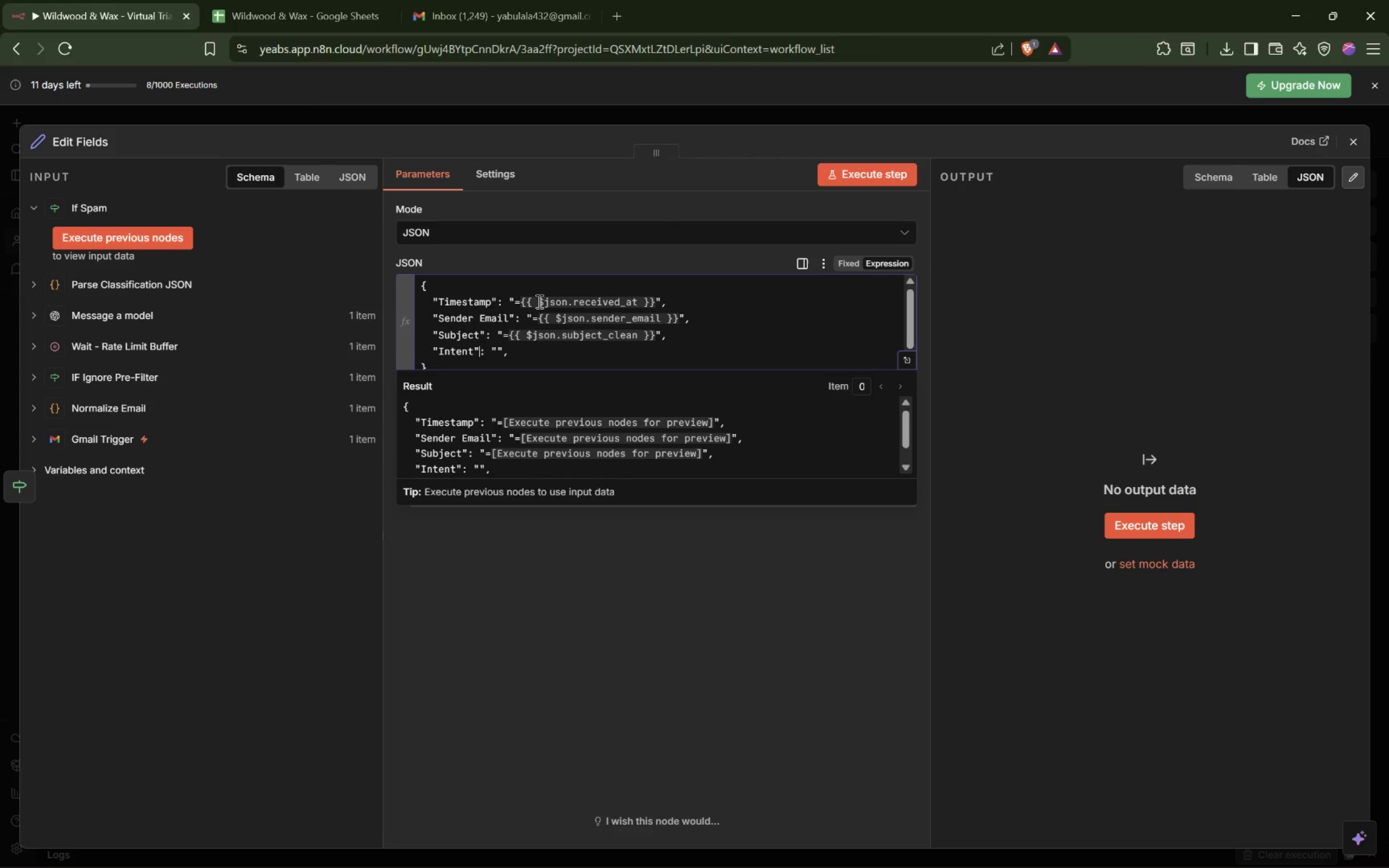 
key(ArrowRight)
 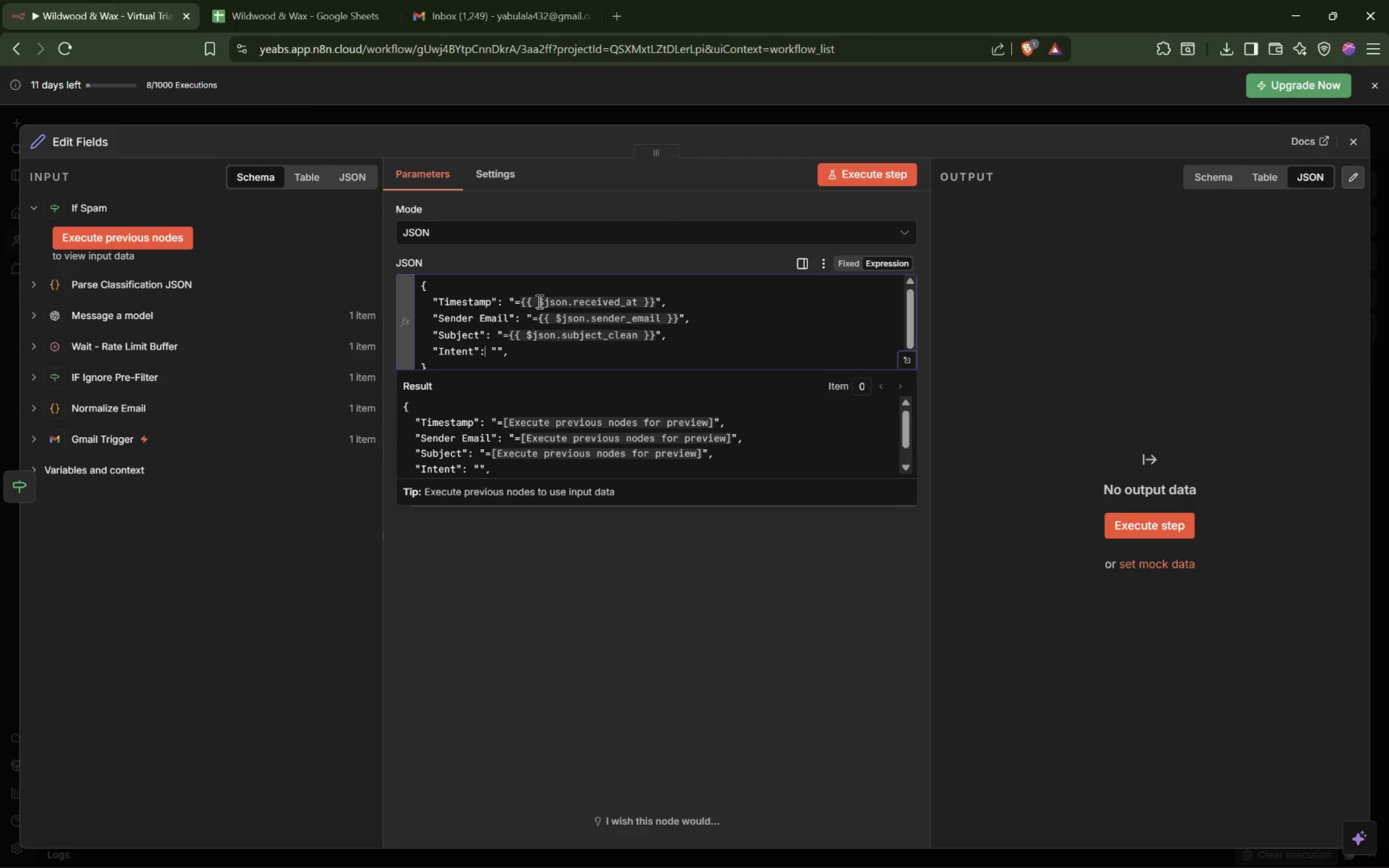 
key(ArrowRight)
 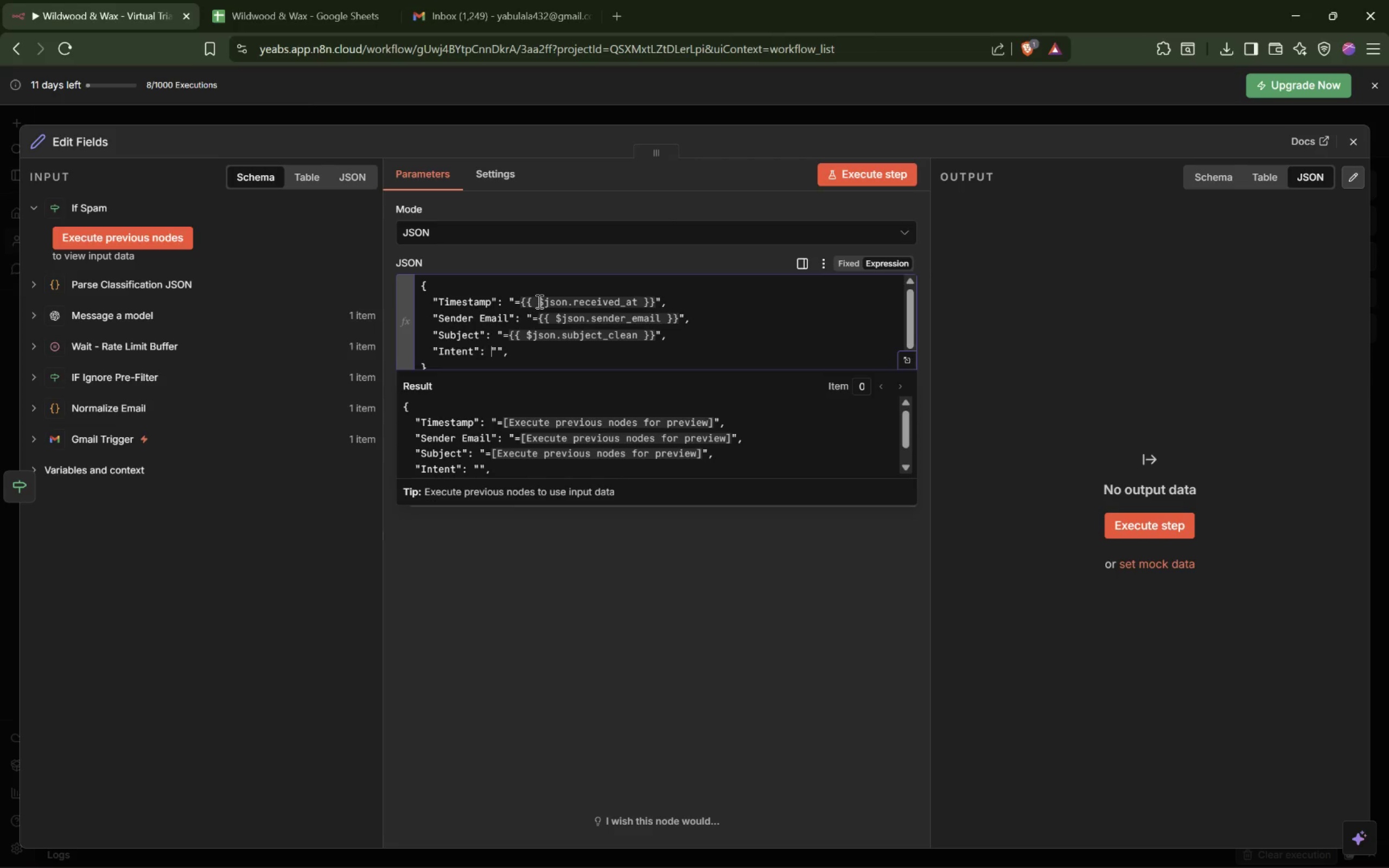 
key(ArrowRight)
 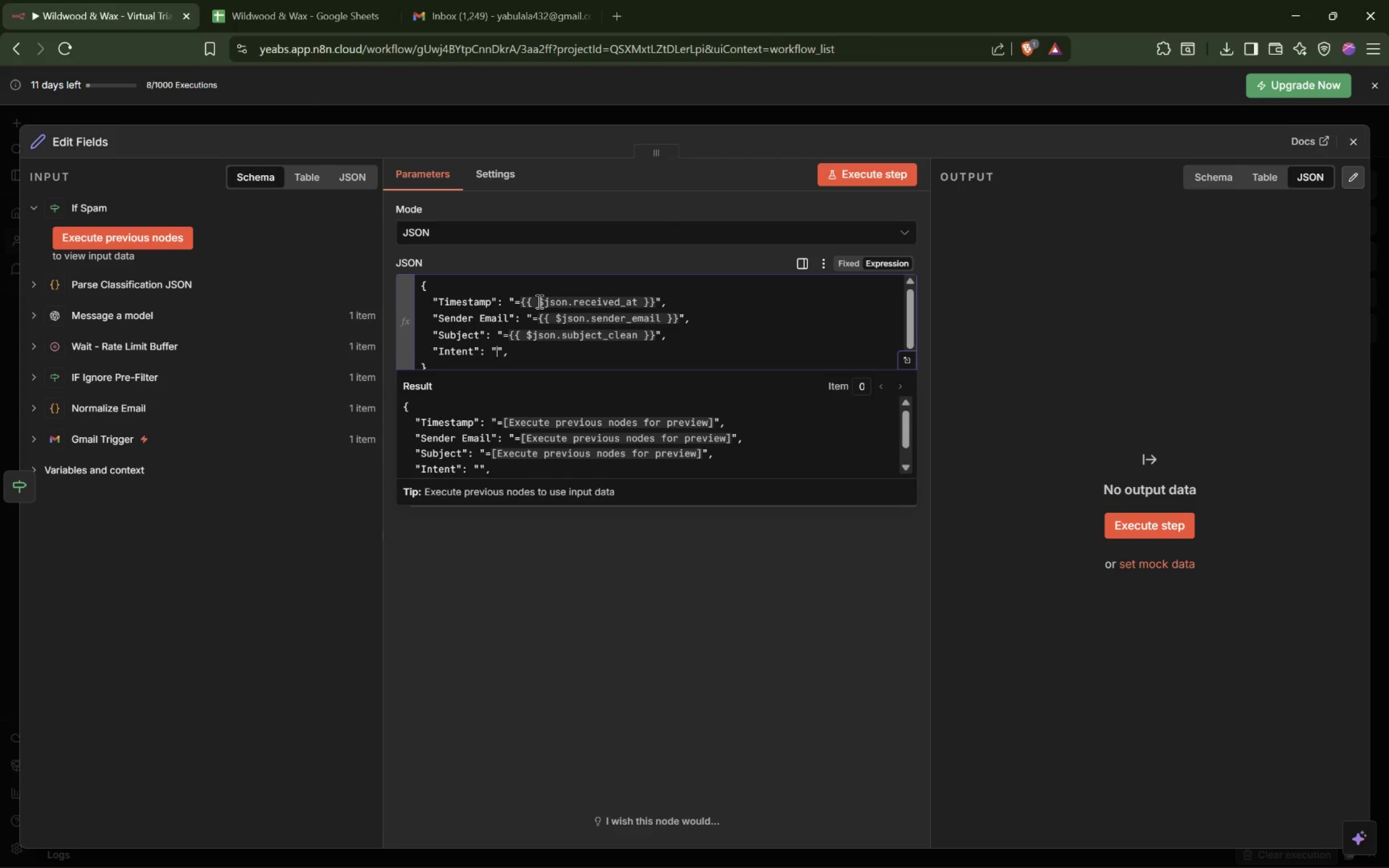 
key(ArrowRight)
 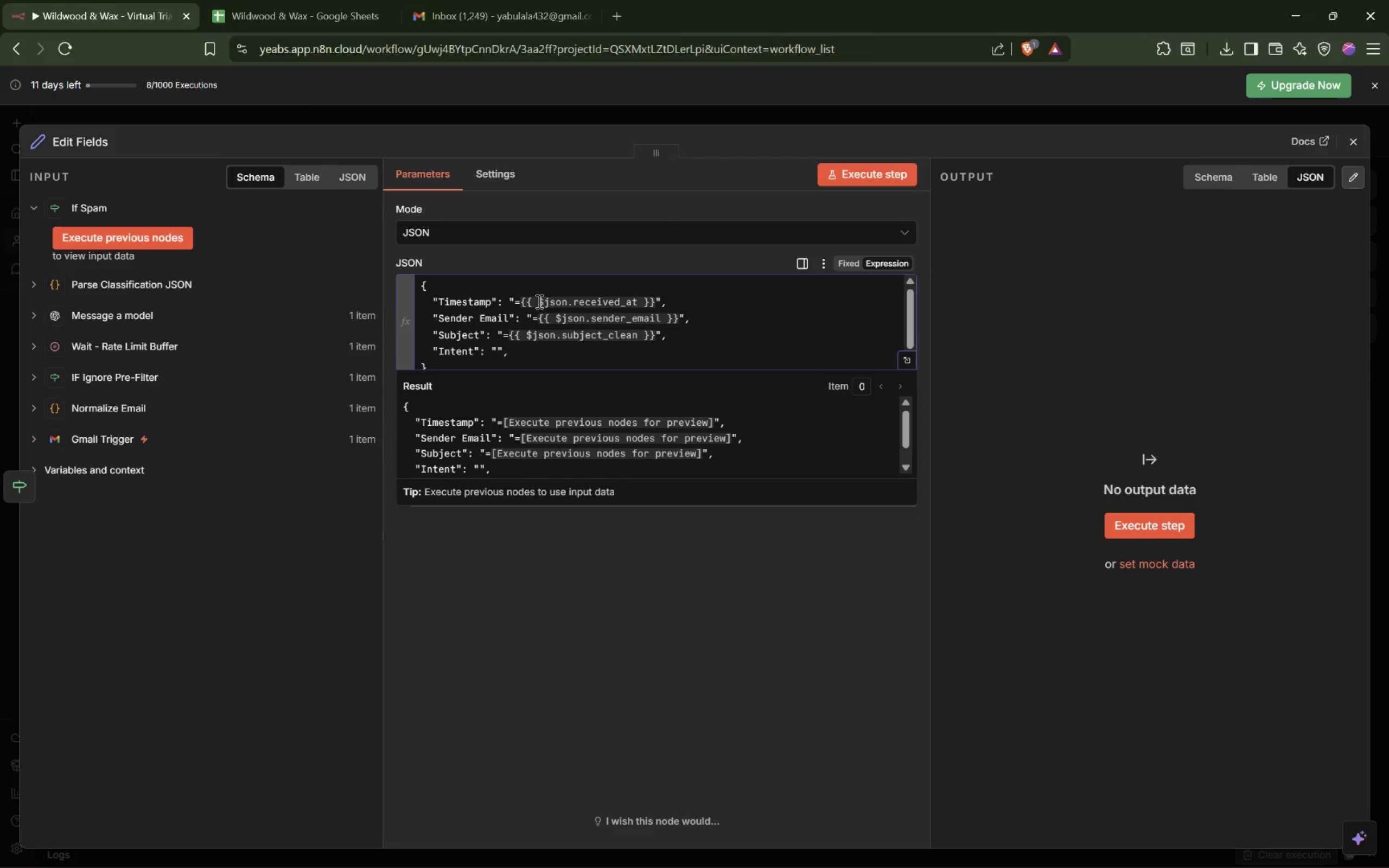 
type(Spam[End])
 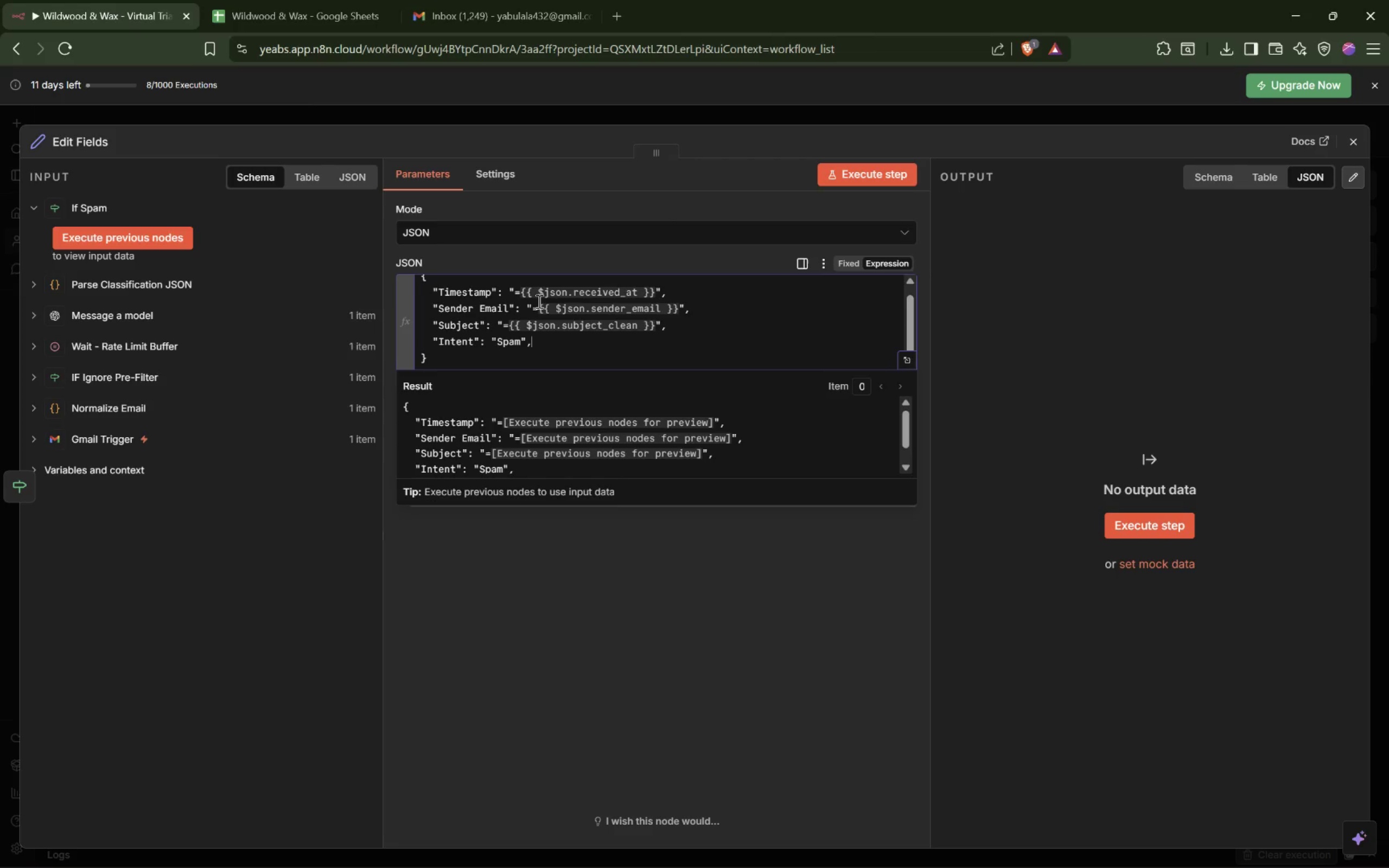 
key(Enter)
 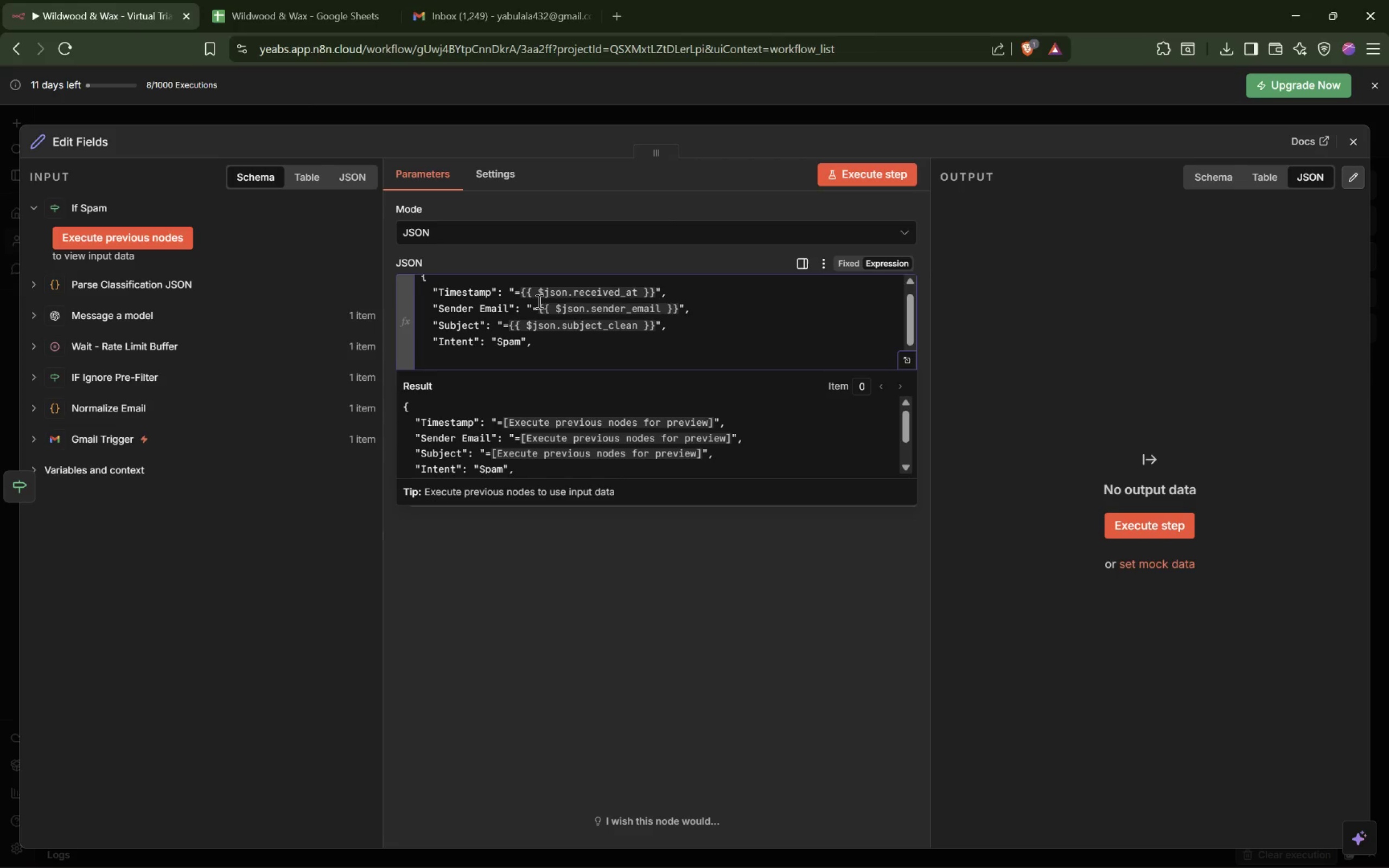 
key(Tab)
 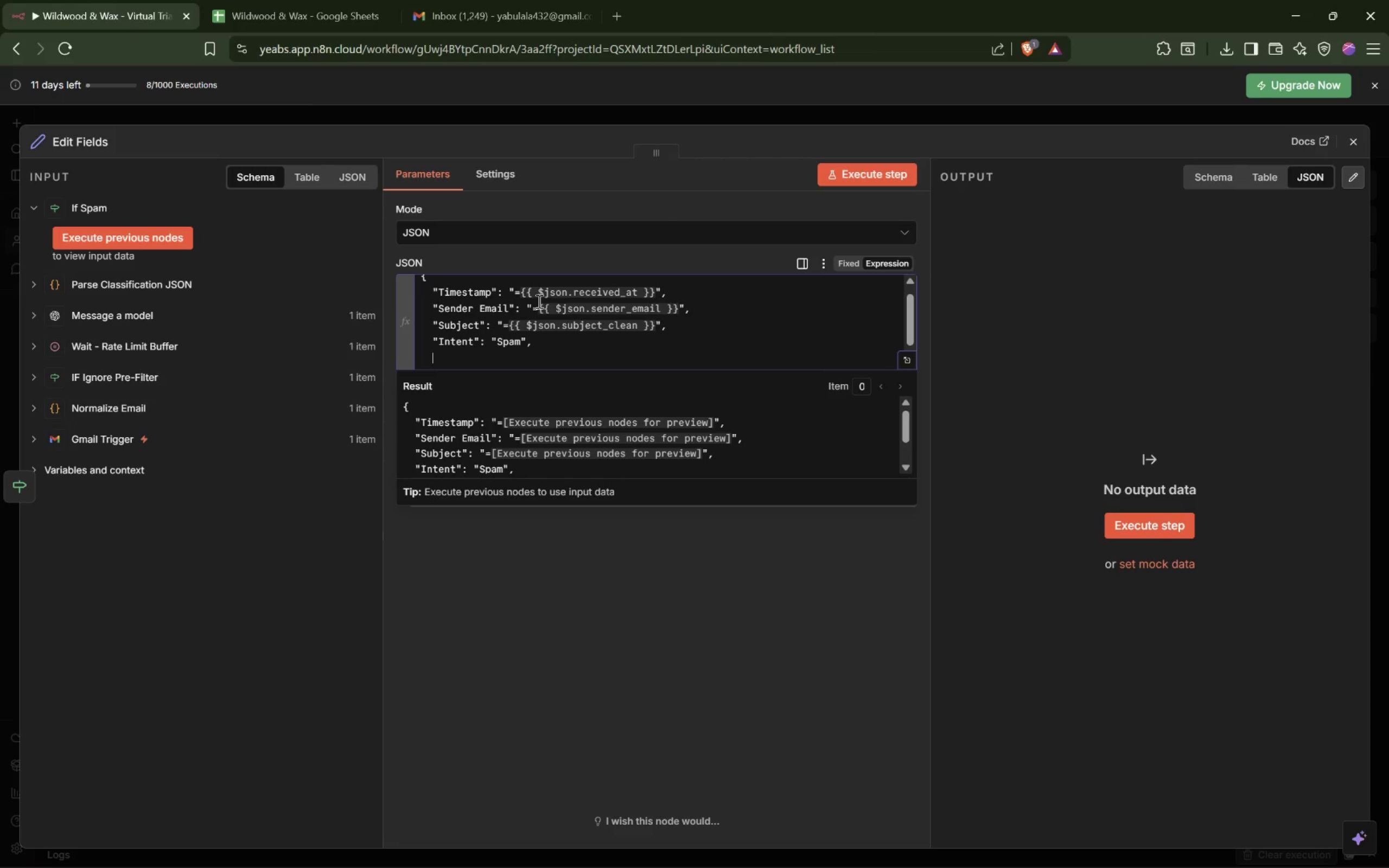 
key(Shift+Quote)
 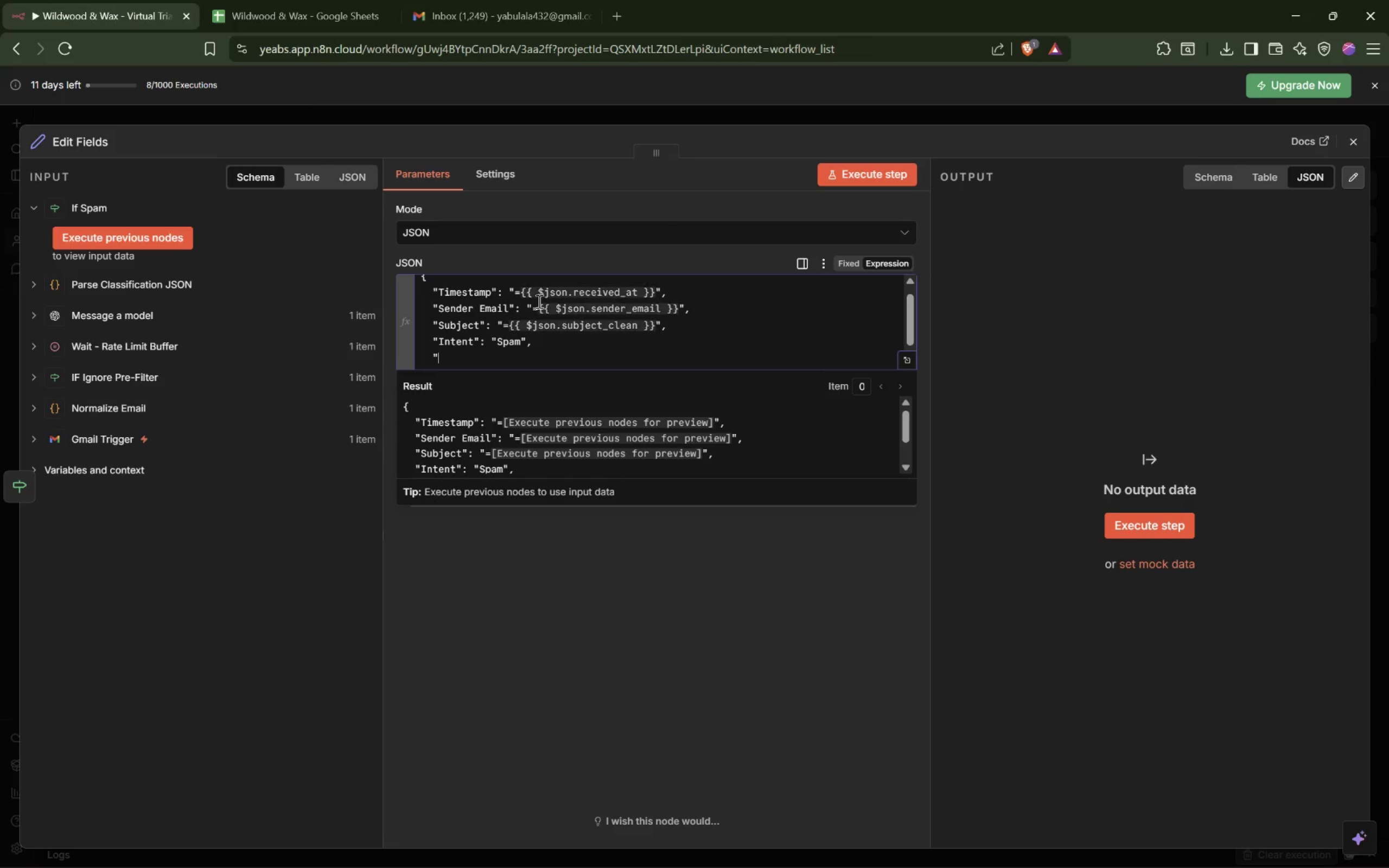 
key(Shift+Quote)
 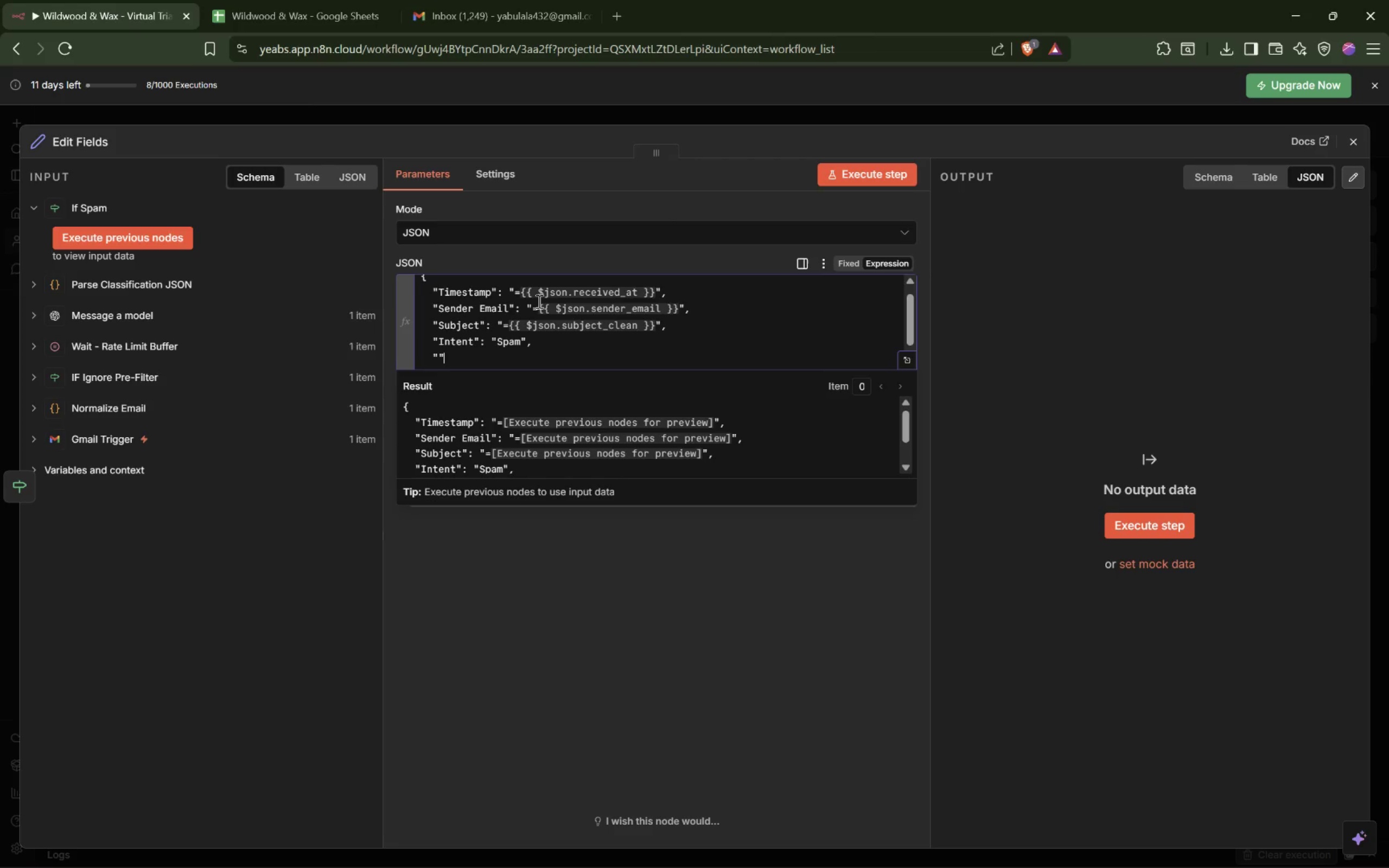 
key(Shift+Semicolon)
 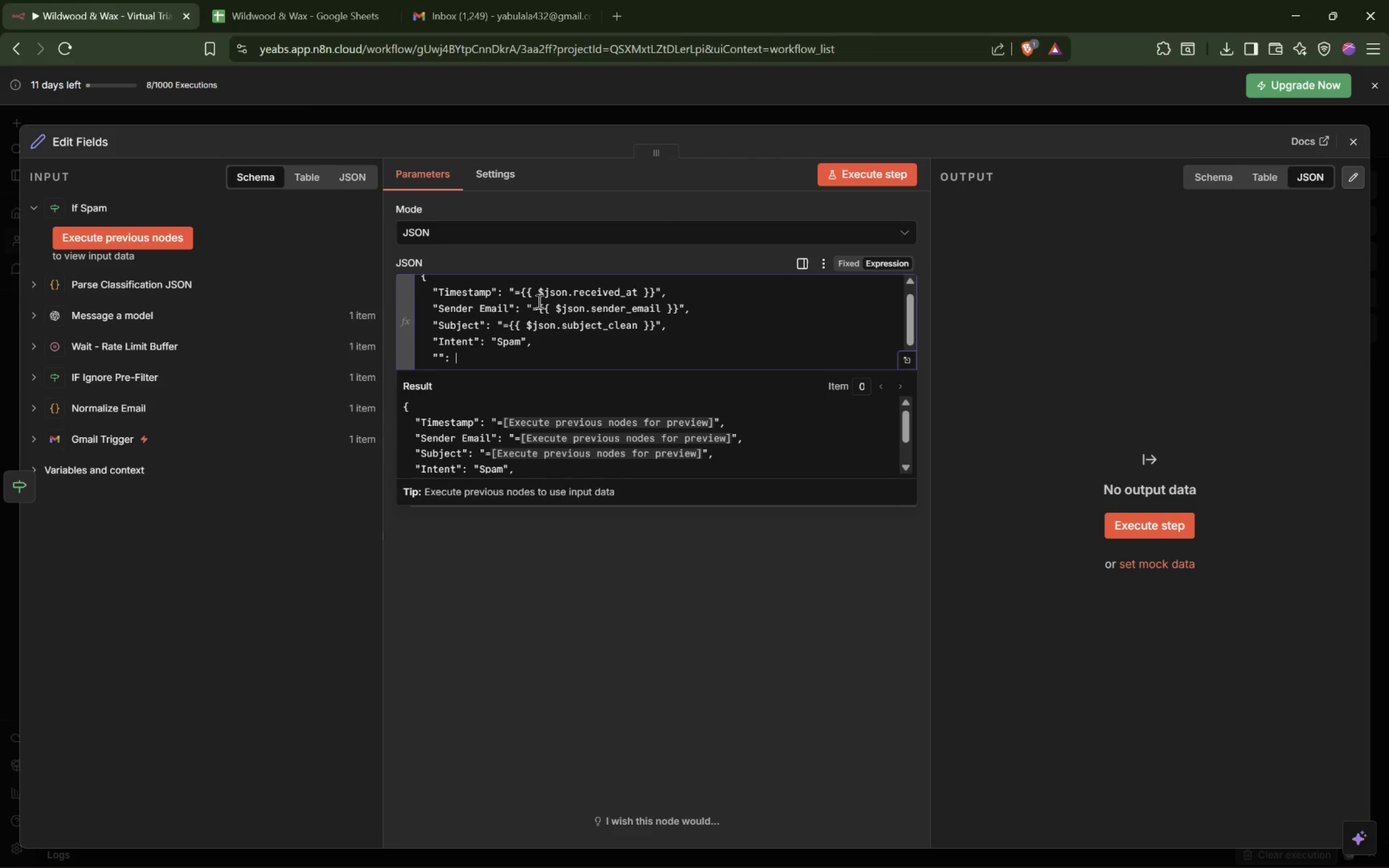 
key(Shift+Space)
 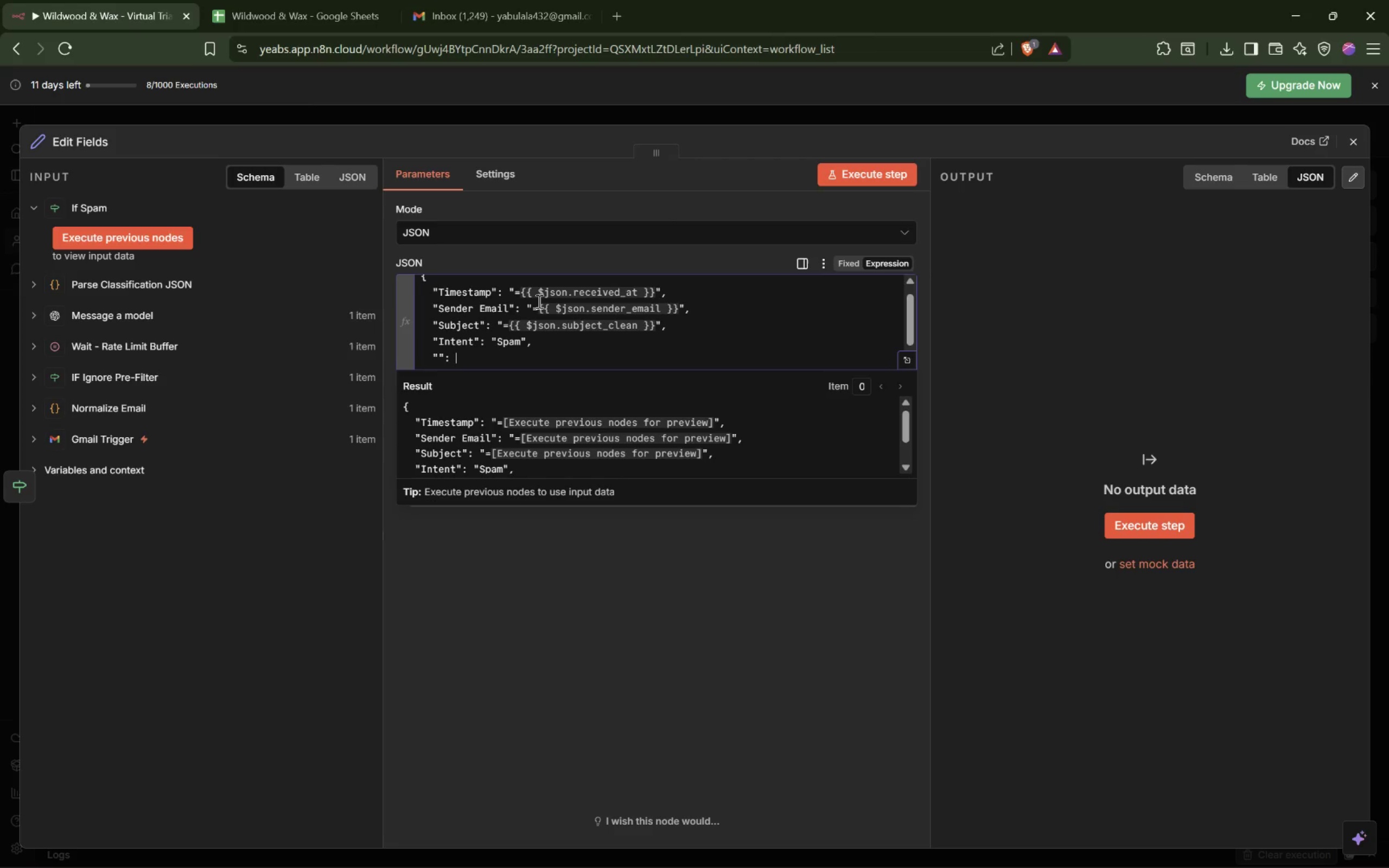 
key(Shift+Quote)
 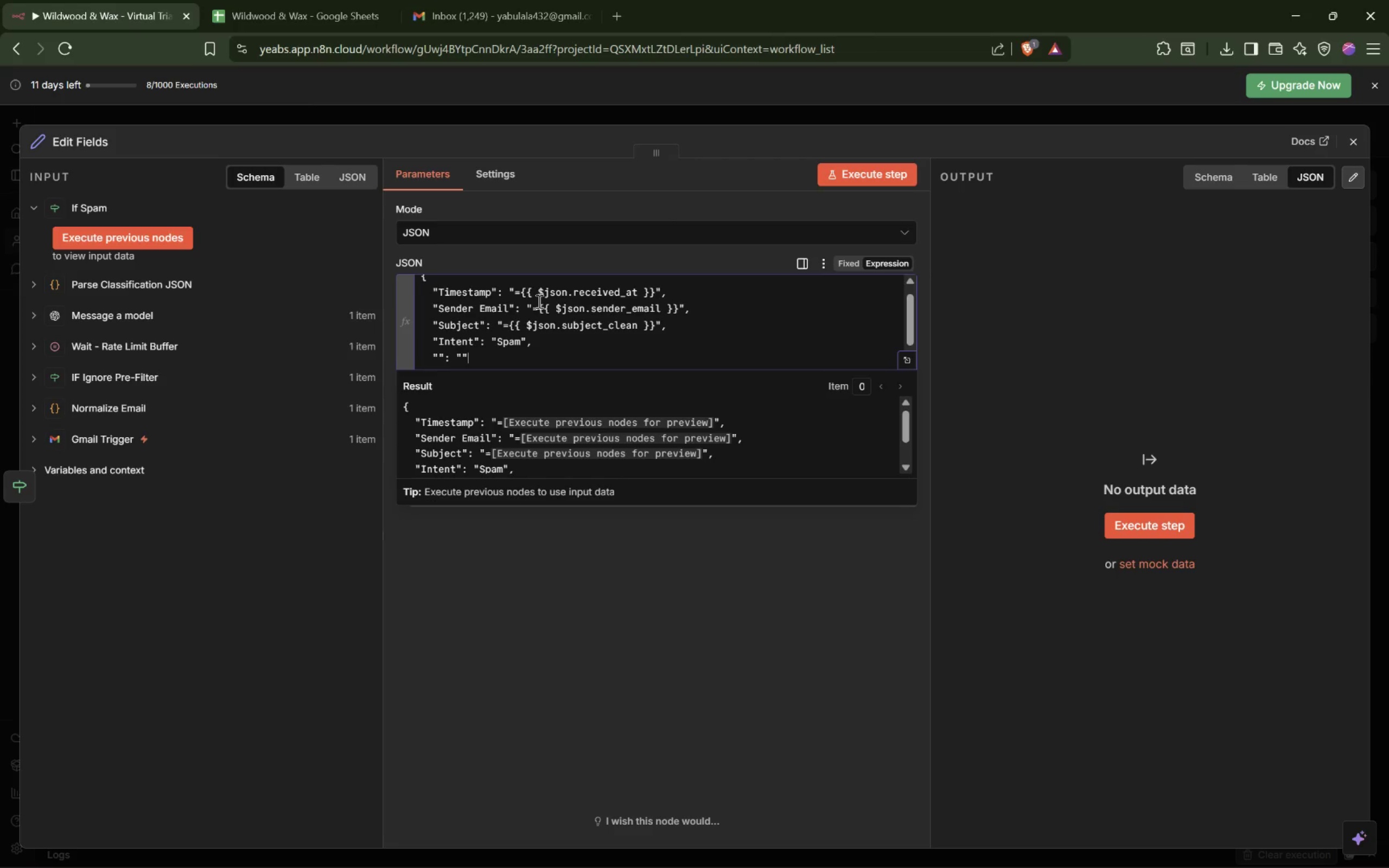 
key(Shift+Quote)
 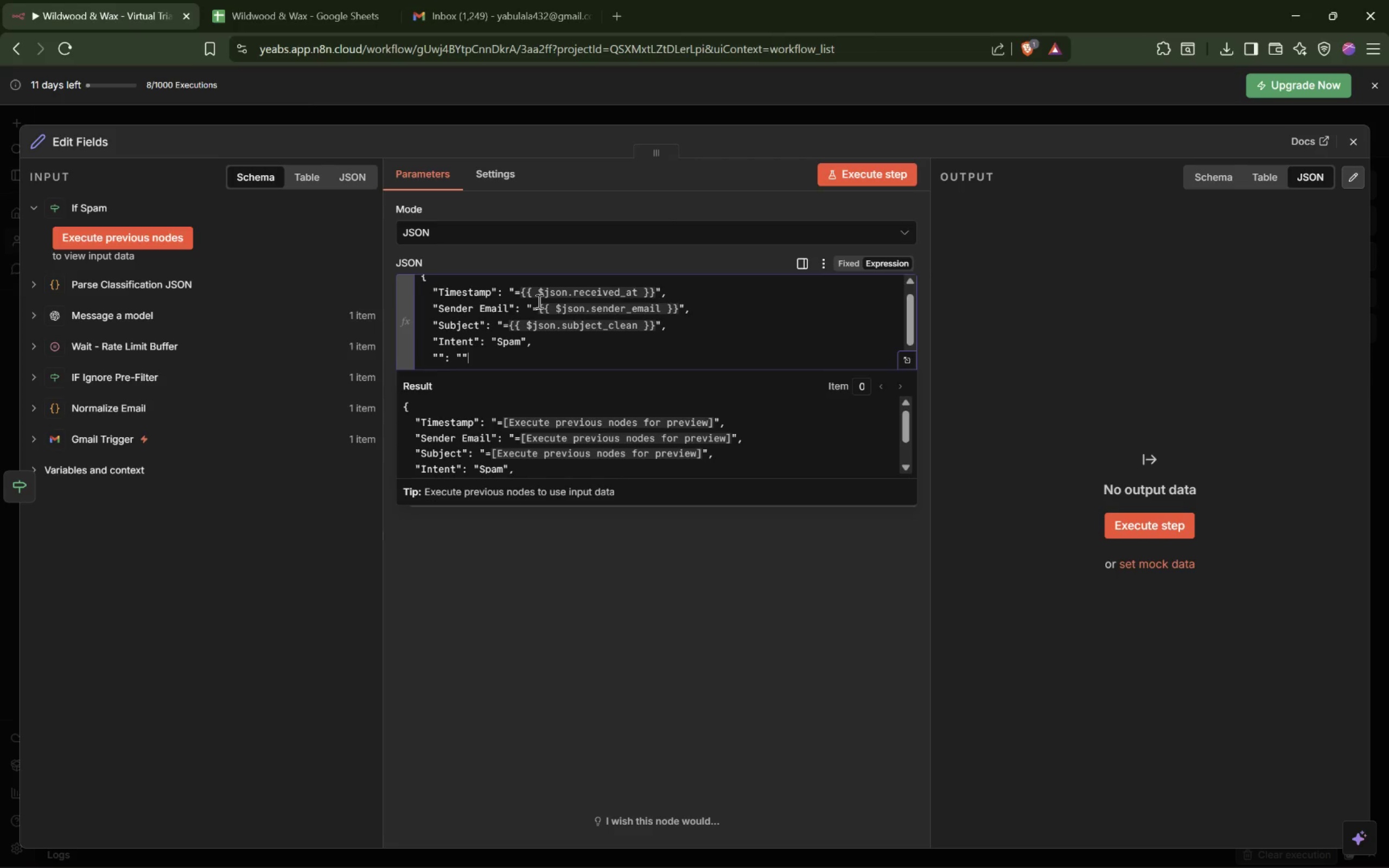 
key(Comma)
 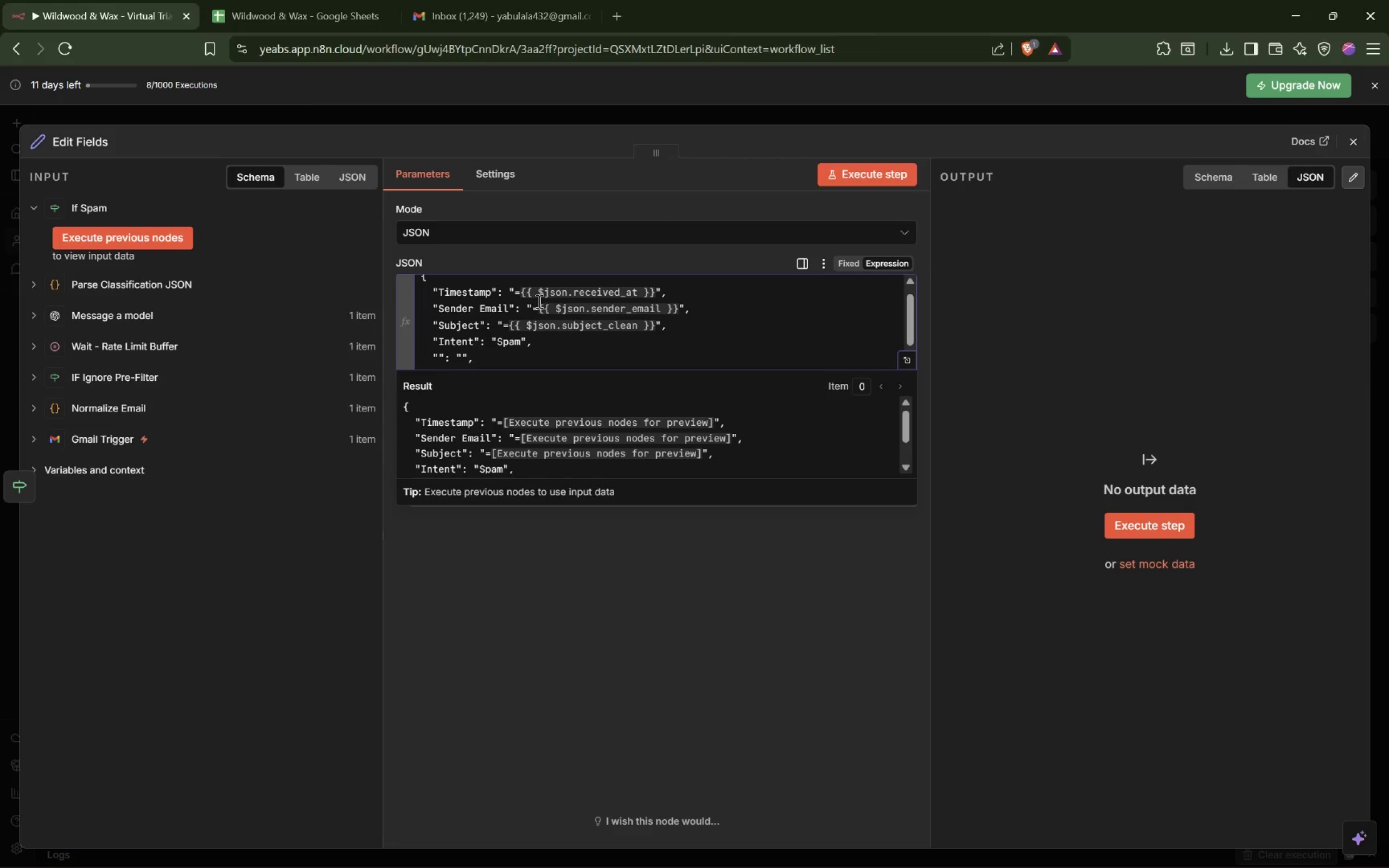 
key(ArrowLeft)
 